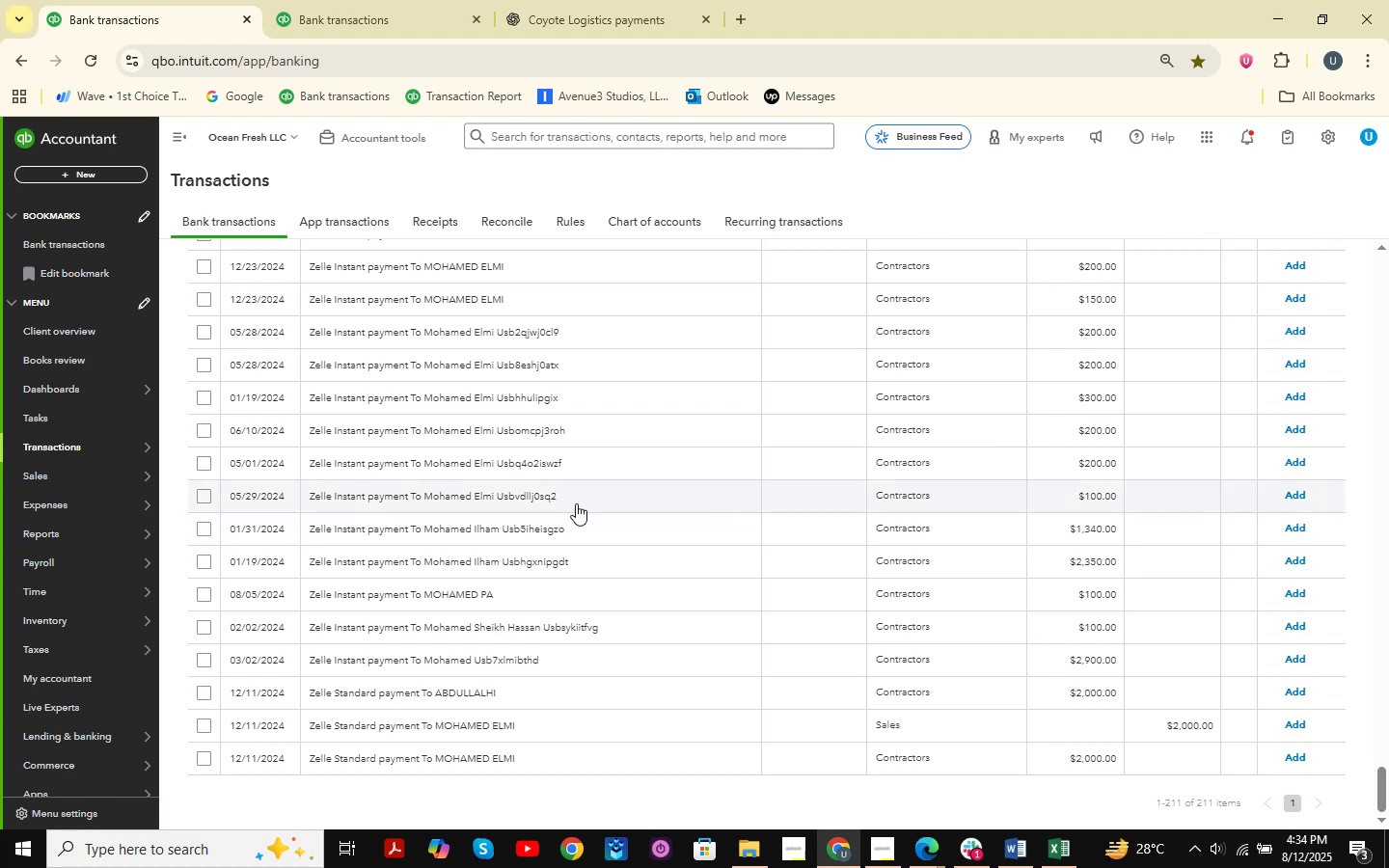 
scroll: coordinate [542, 505], scroll_direction: up, amount: 28.0
 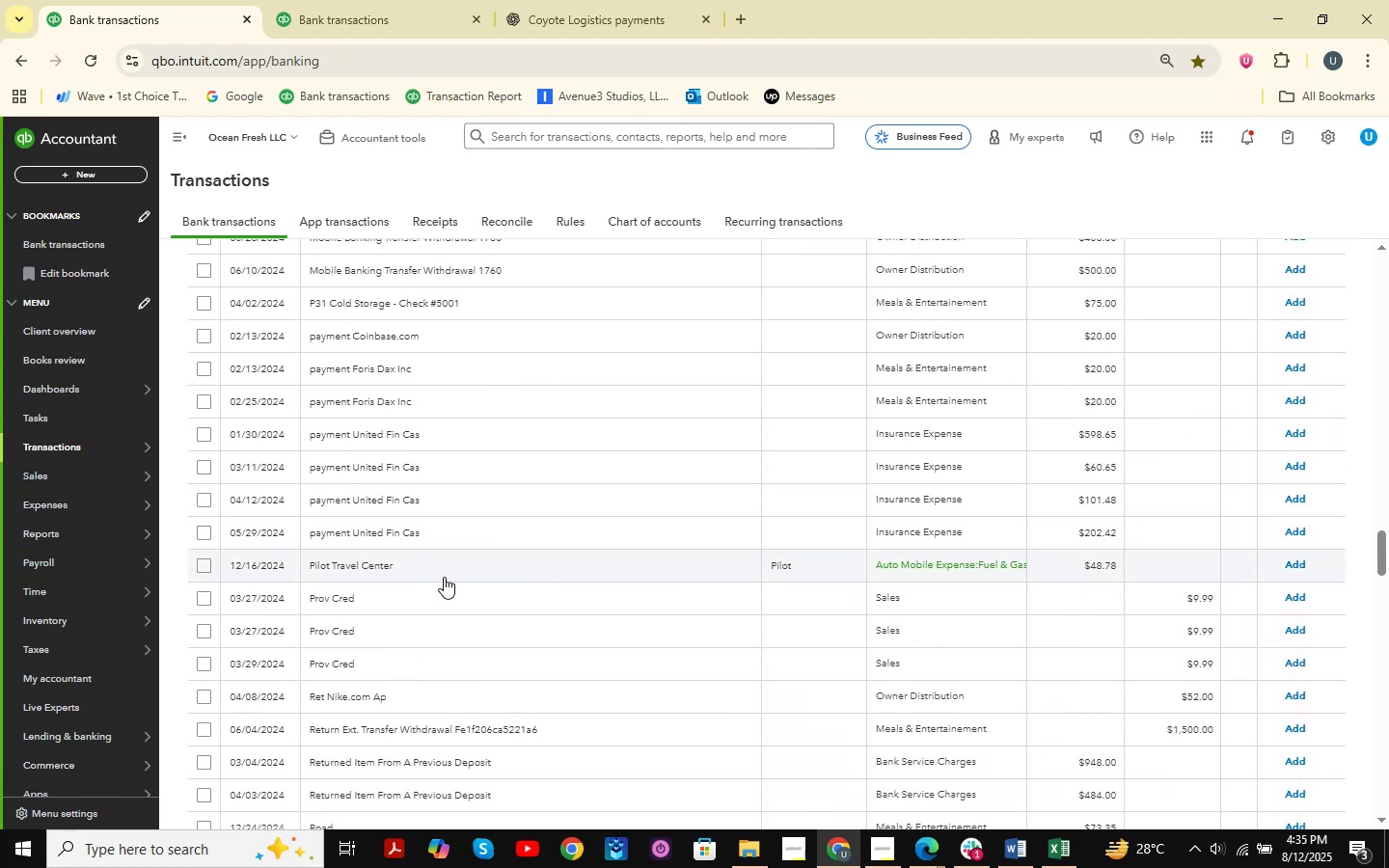 
left_click([382, 597])
 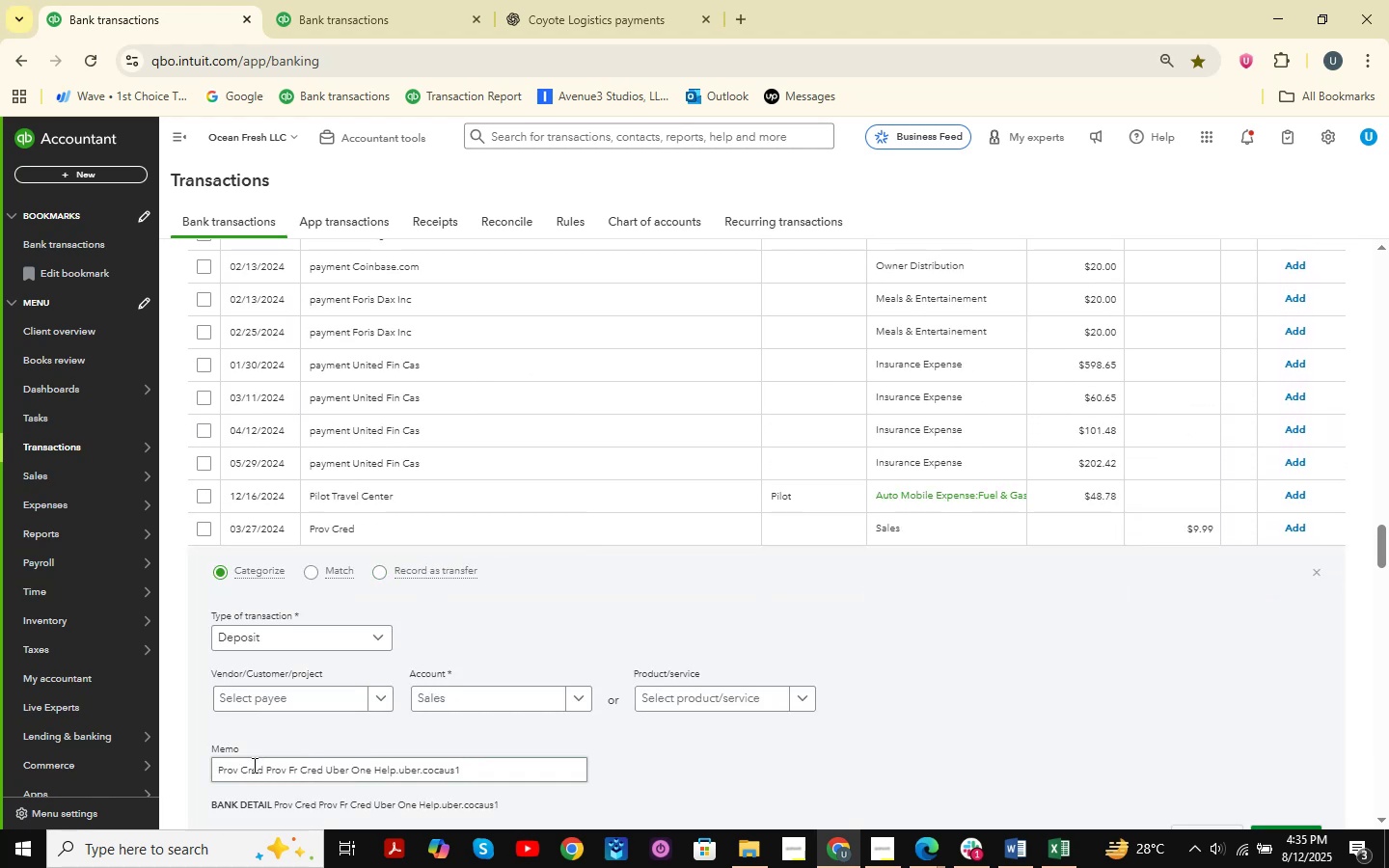 
left_click_drag(start_coordinate=[216, 774], to_coordinate=[607, 767])
 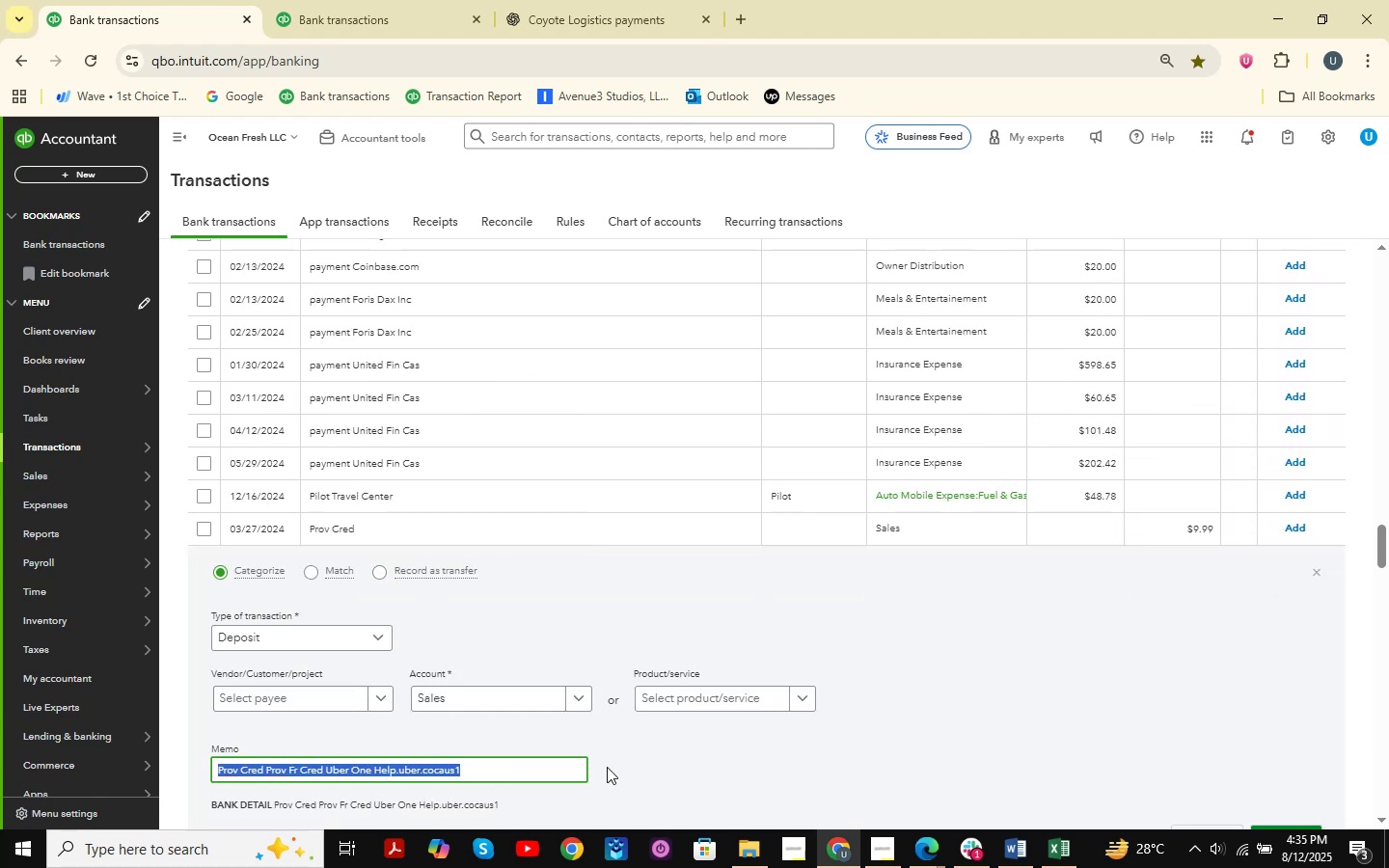 
key(Control+C)
 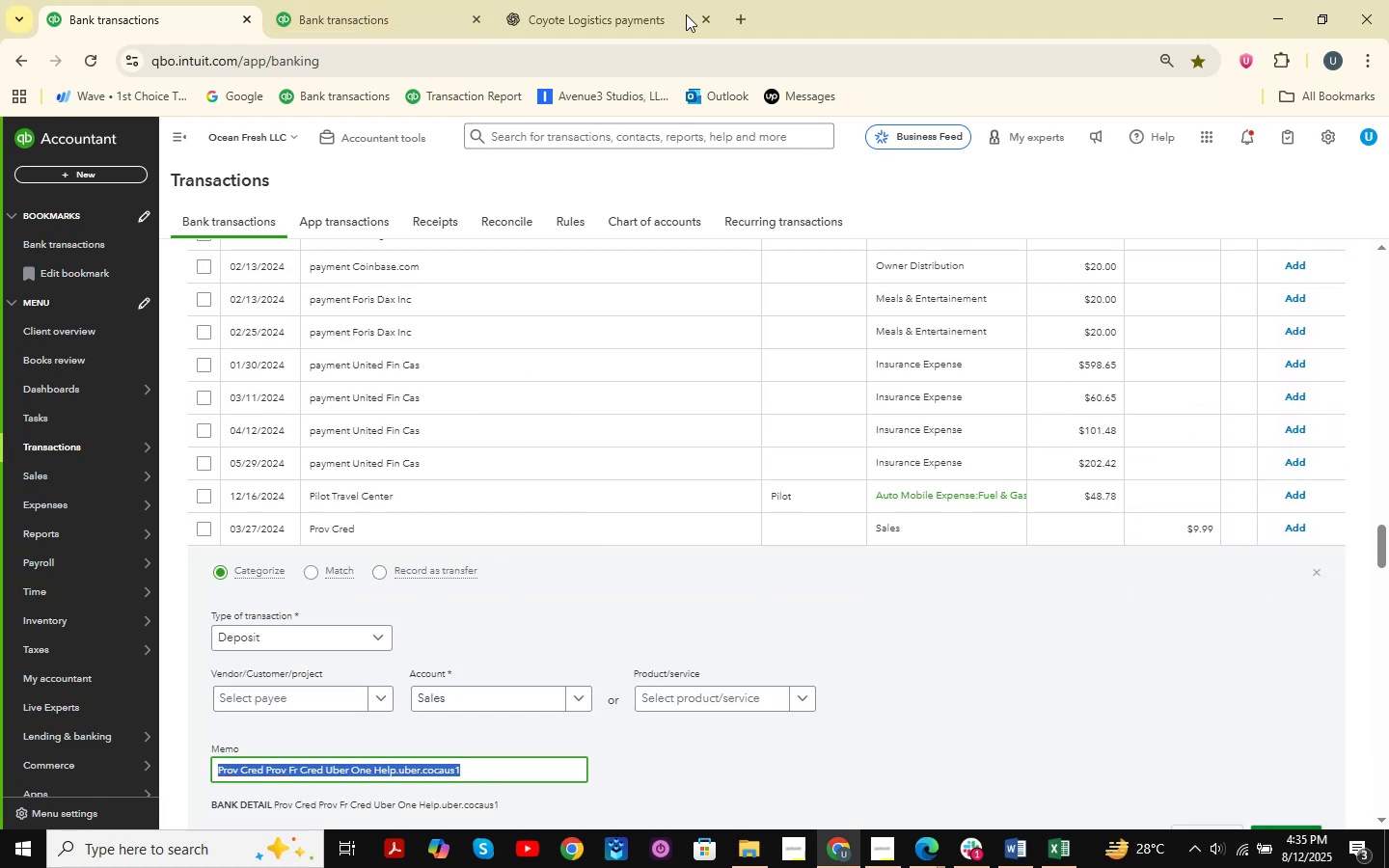 
left_click([660, 0])
 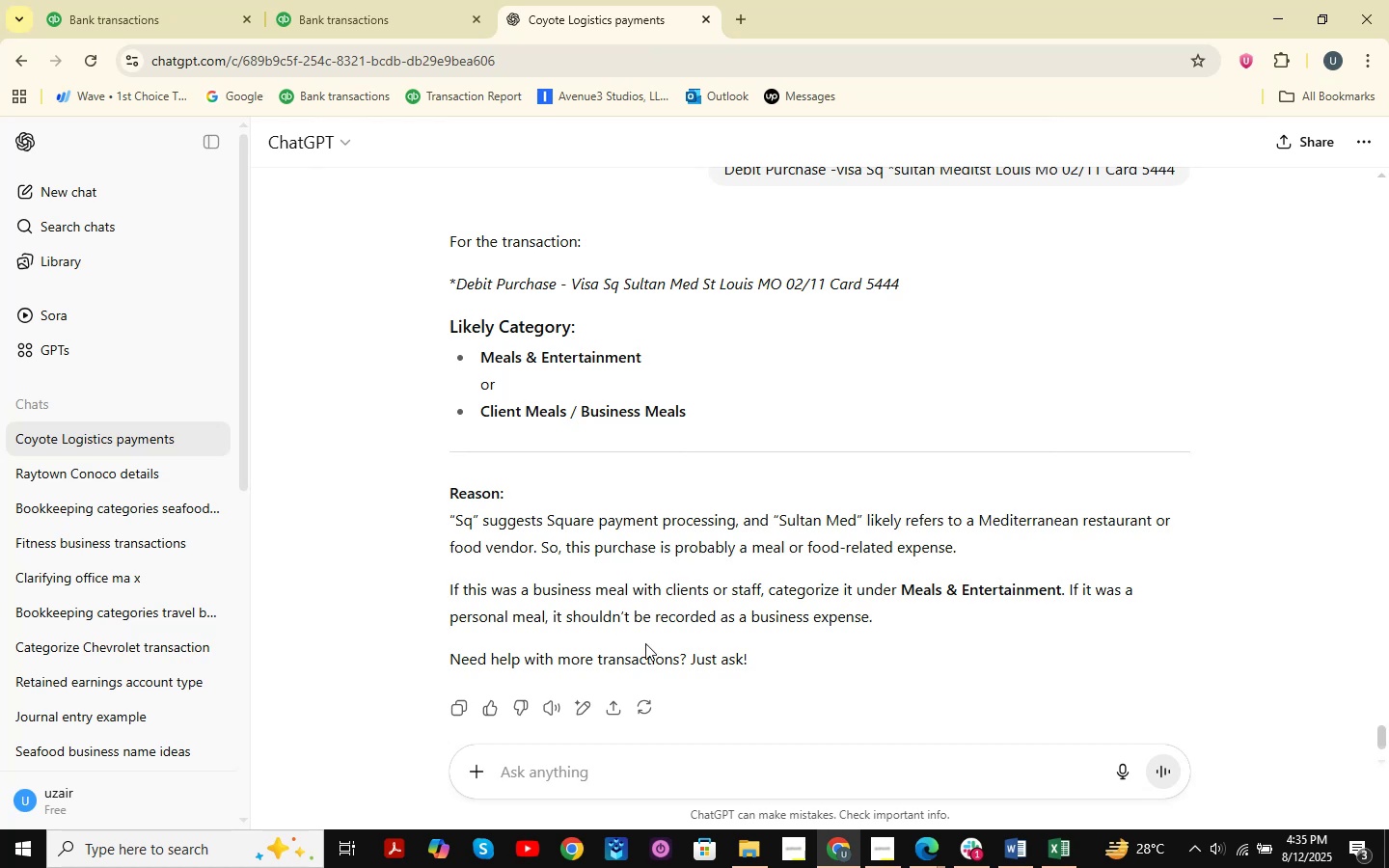 
key(Control+ControlLeft)
 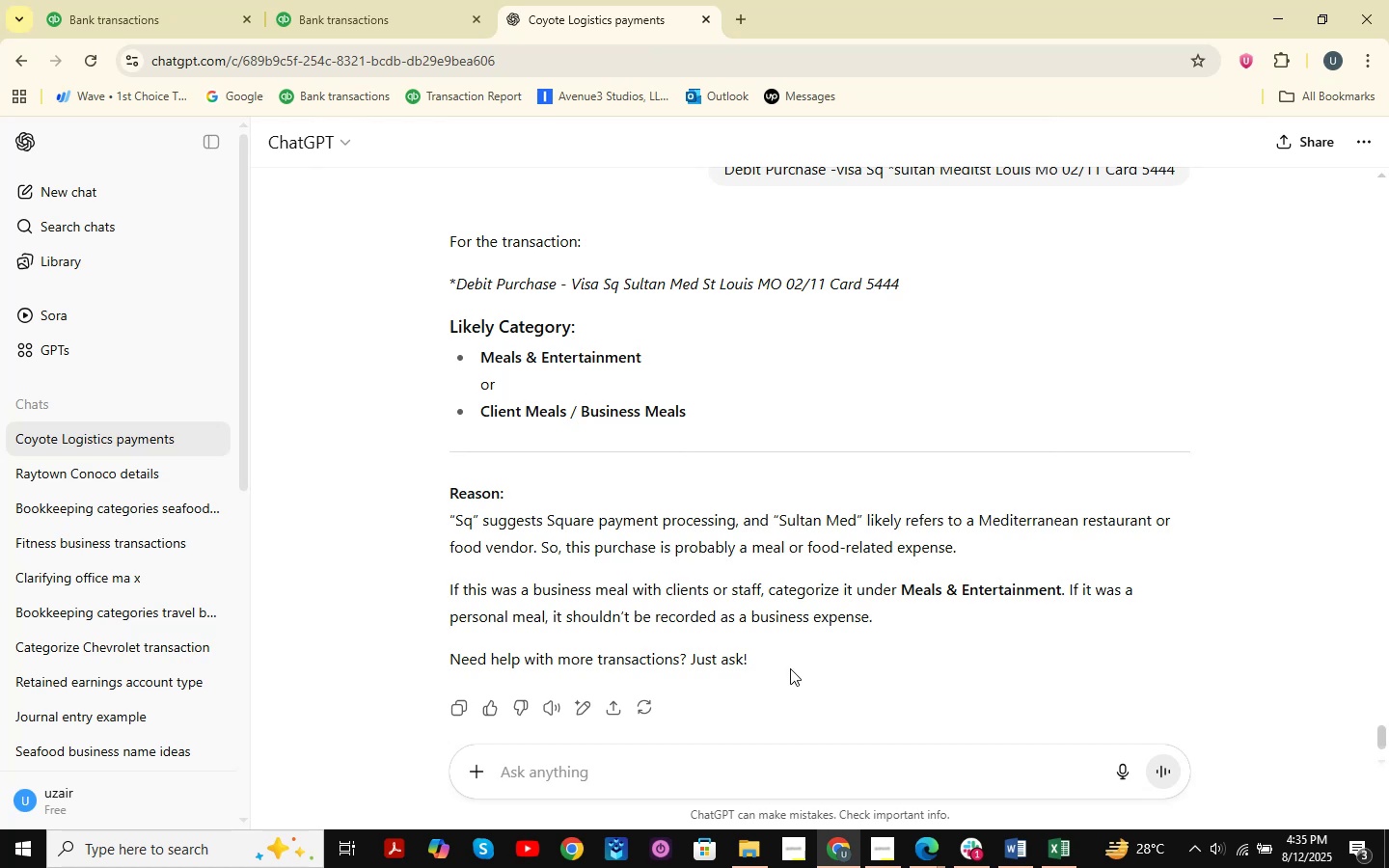 
key(Control+V)
 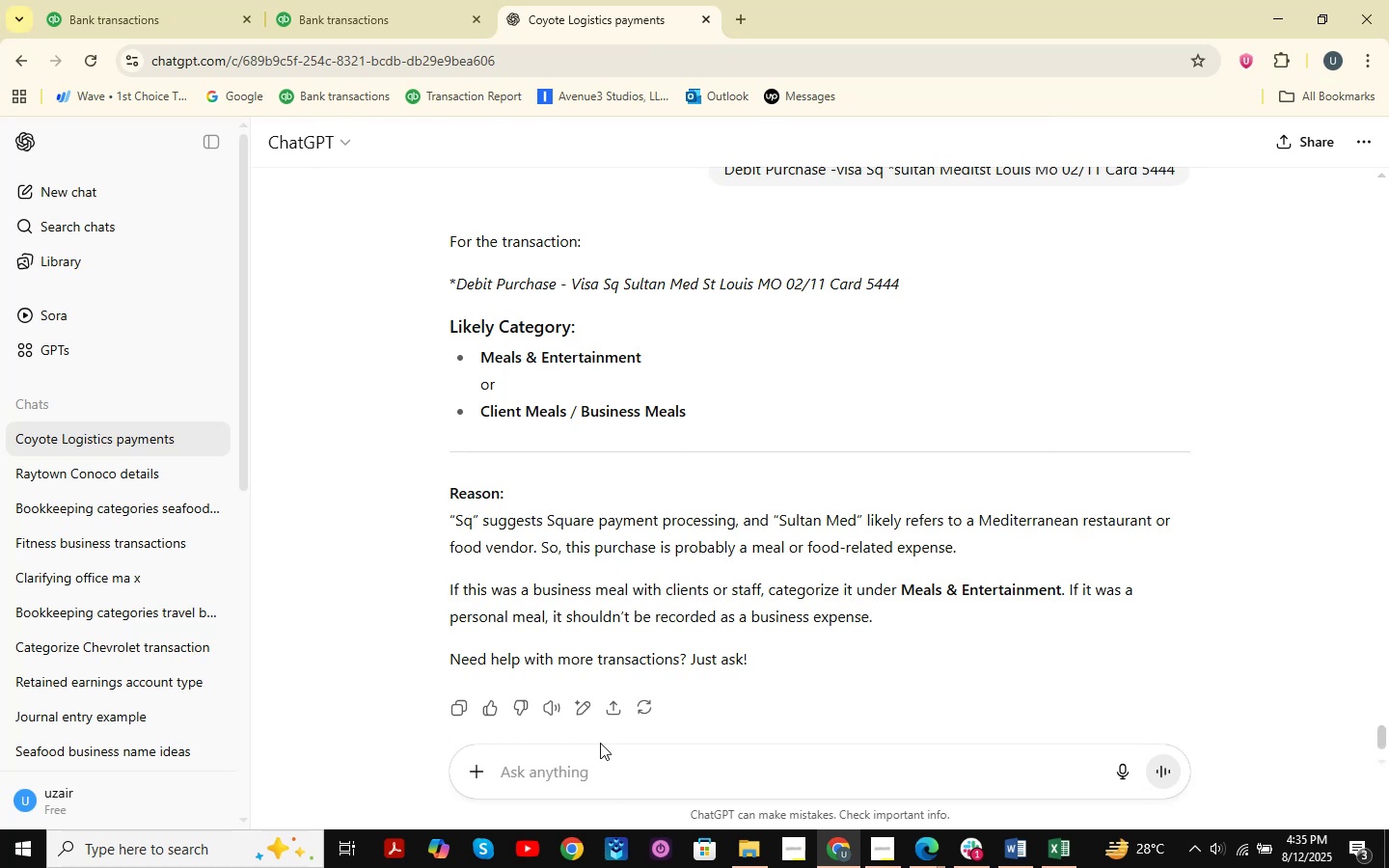 
double_click([596, 756])
 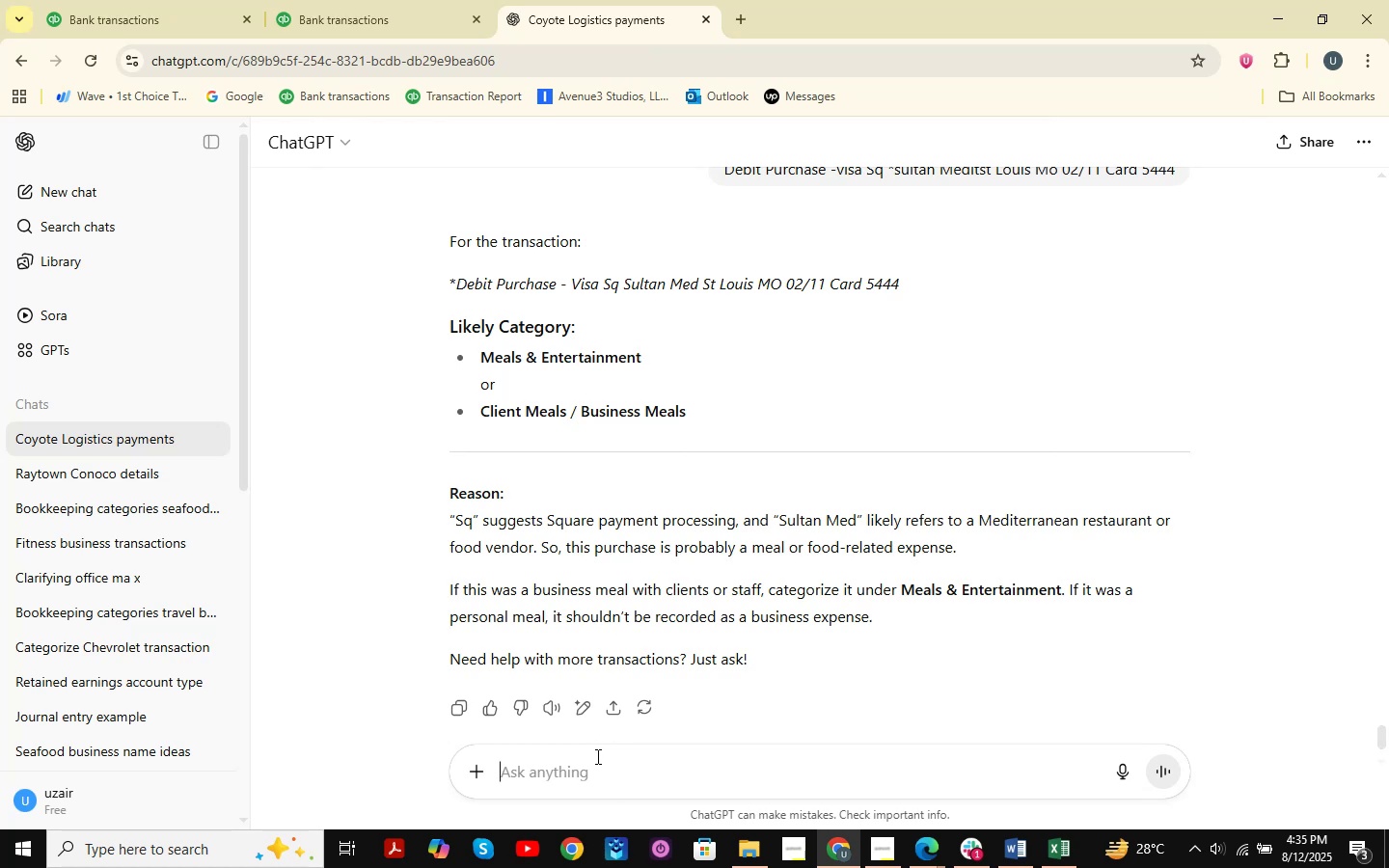 
key(Control+ControlLeft)
 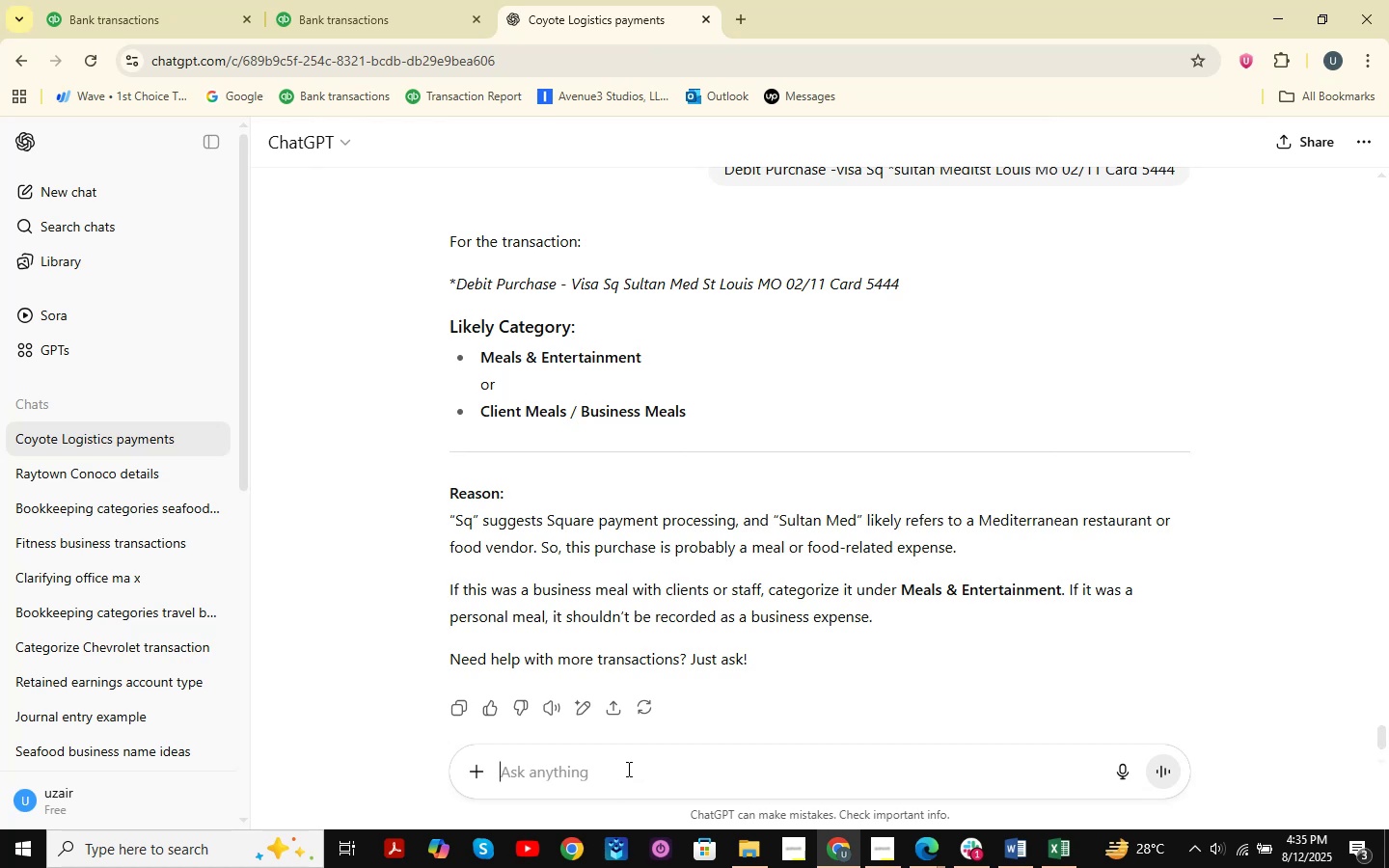 
key(Control+V)
 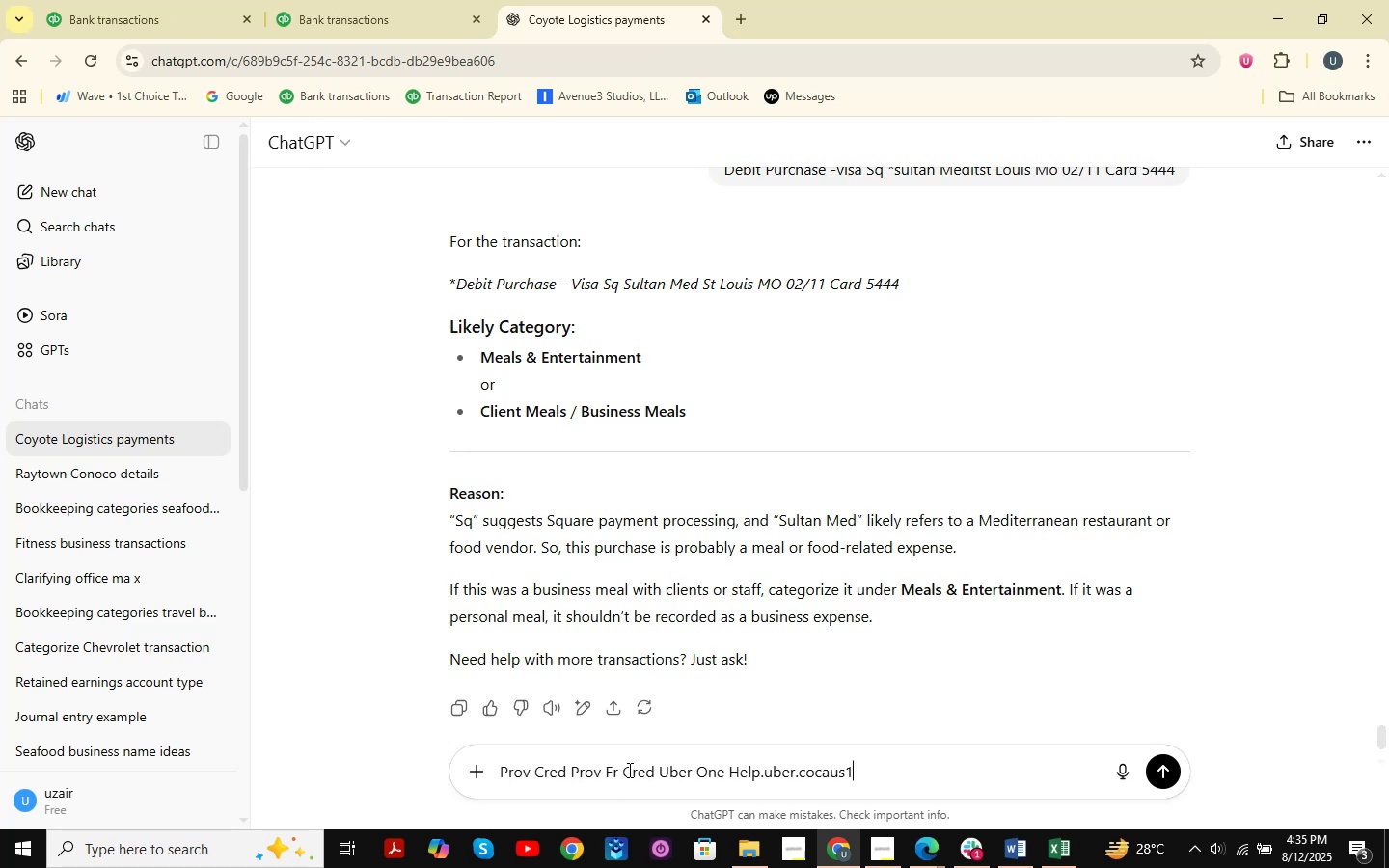 
key(NumpadEnter)
 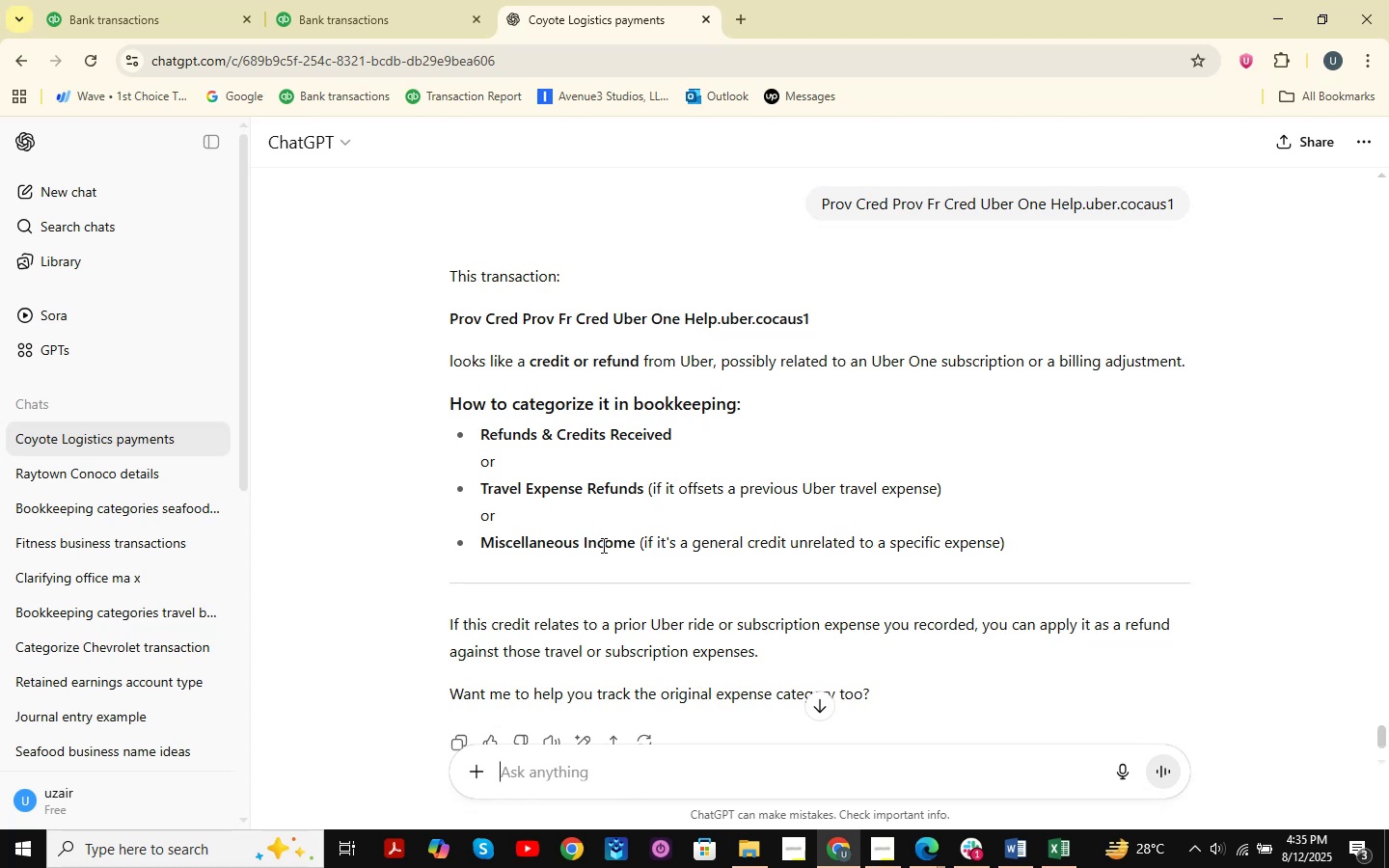 
wait(19.46)
 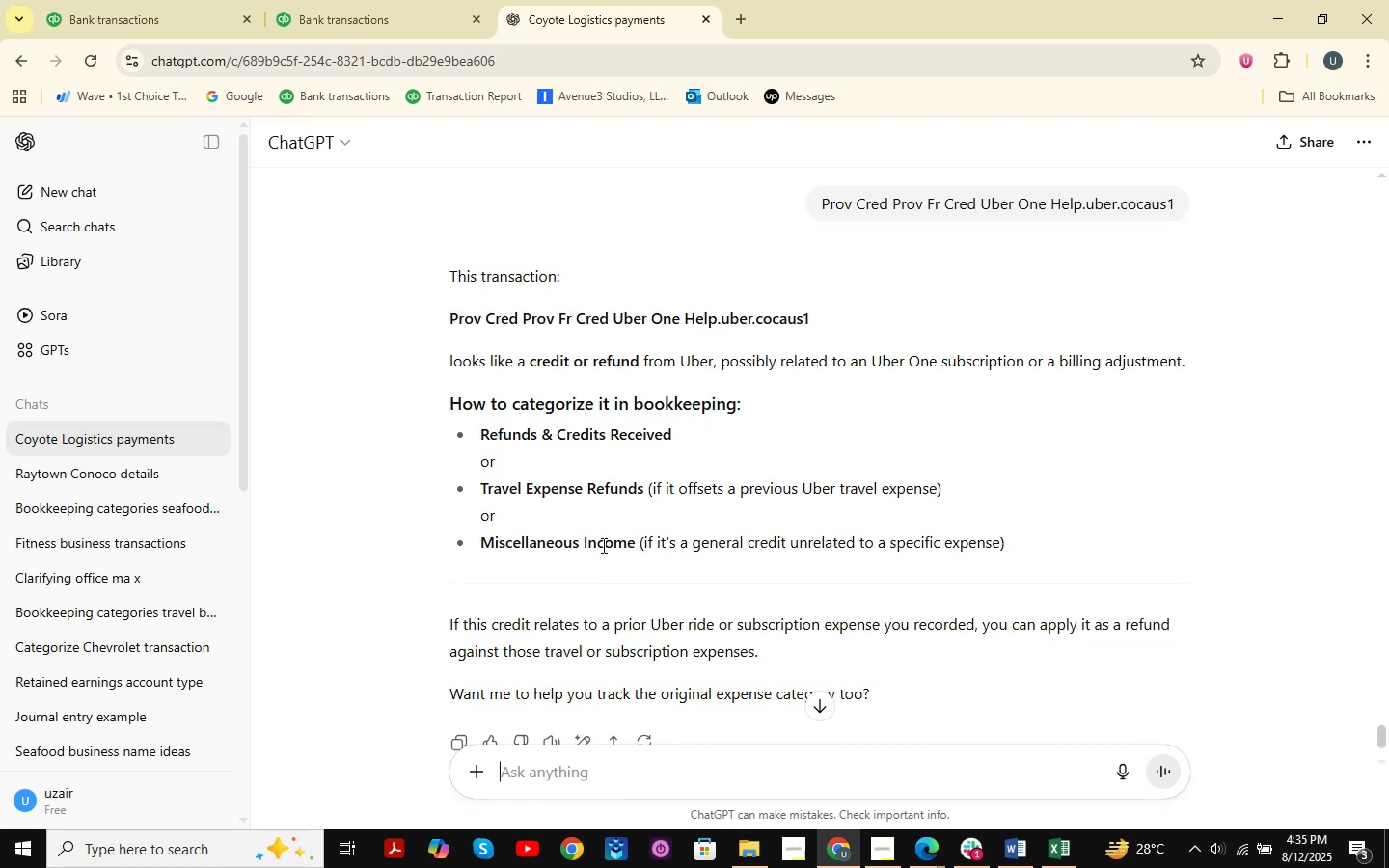 
scroll: coordinate [710, 413], scroll_direction: up, amount: 5.0
 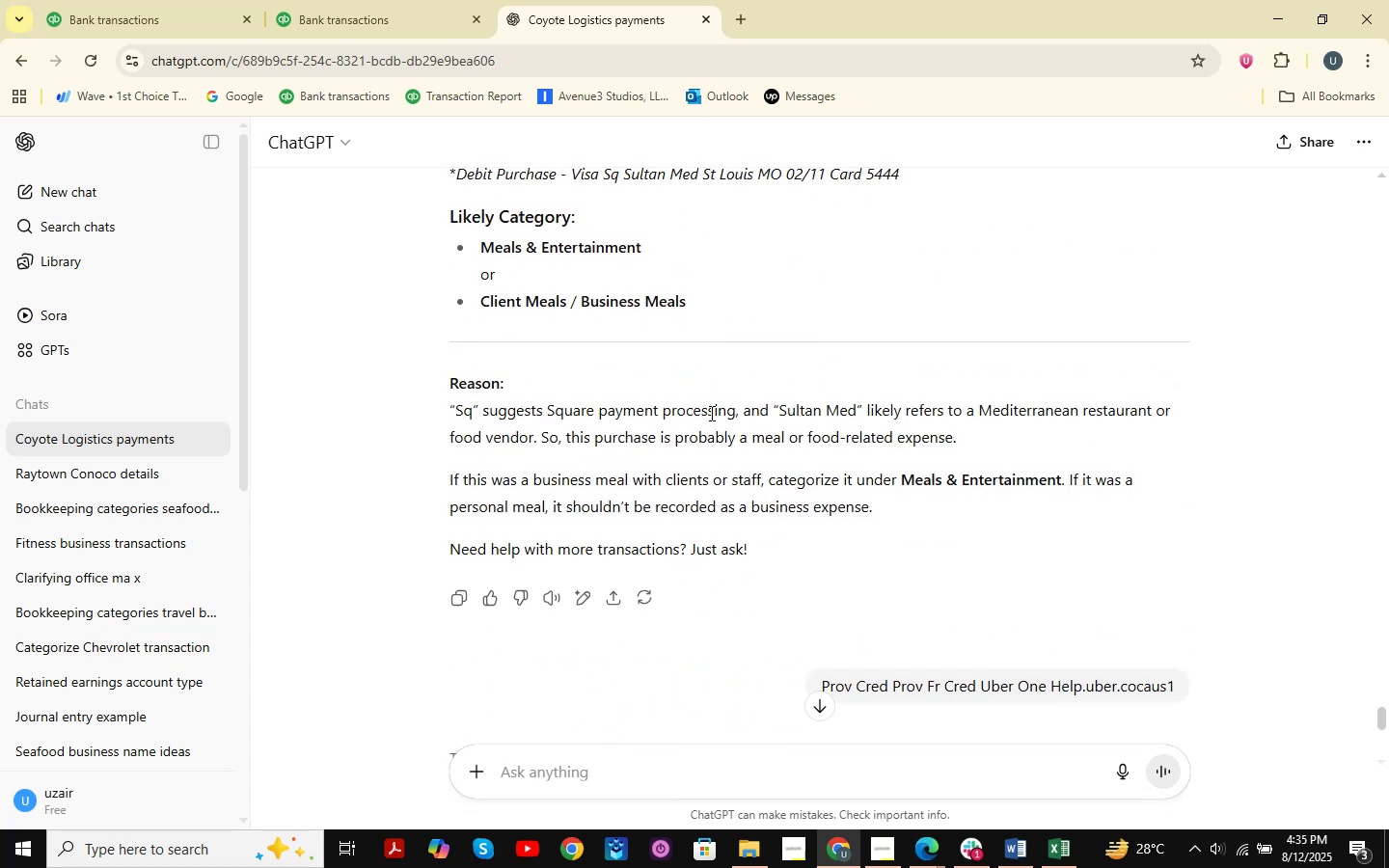 
scroll: coordinate [635, 396], scroll_direction: down, amount: 24.0
 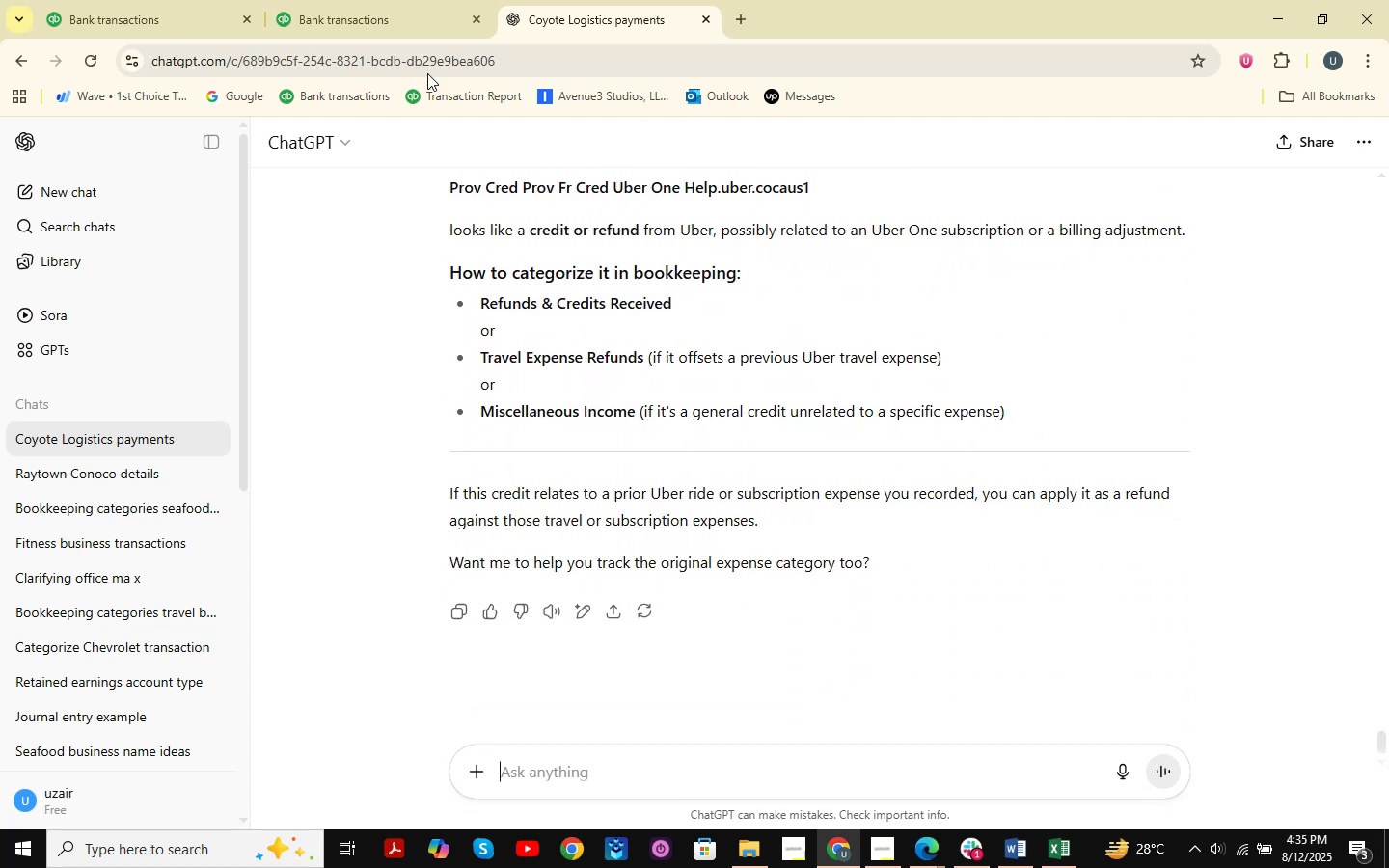 
left_click([365, 0])
 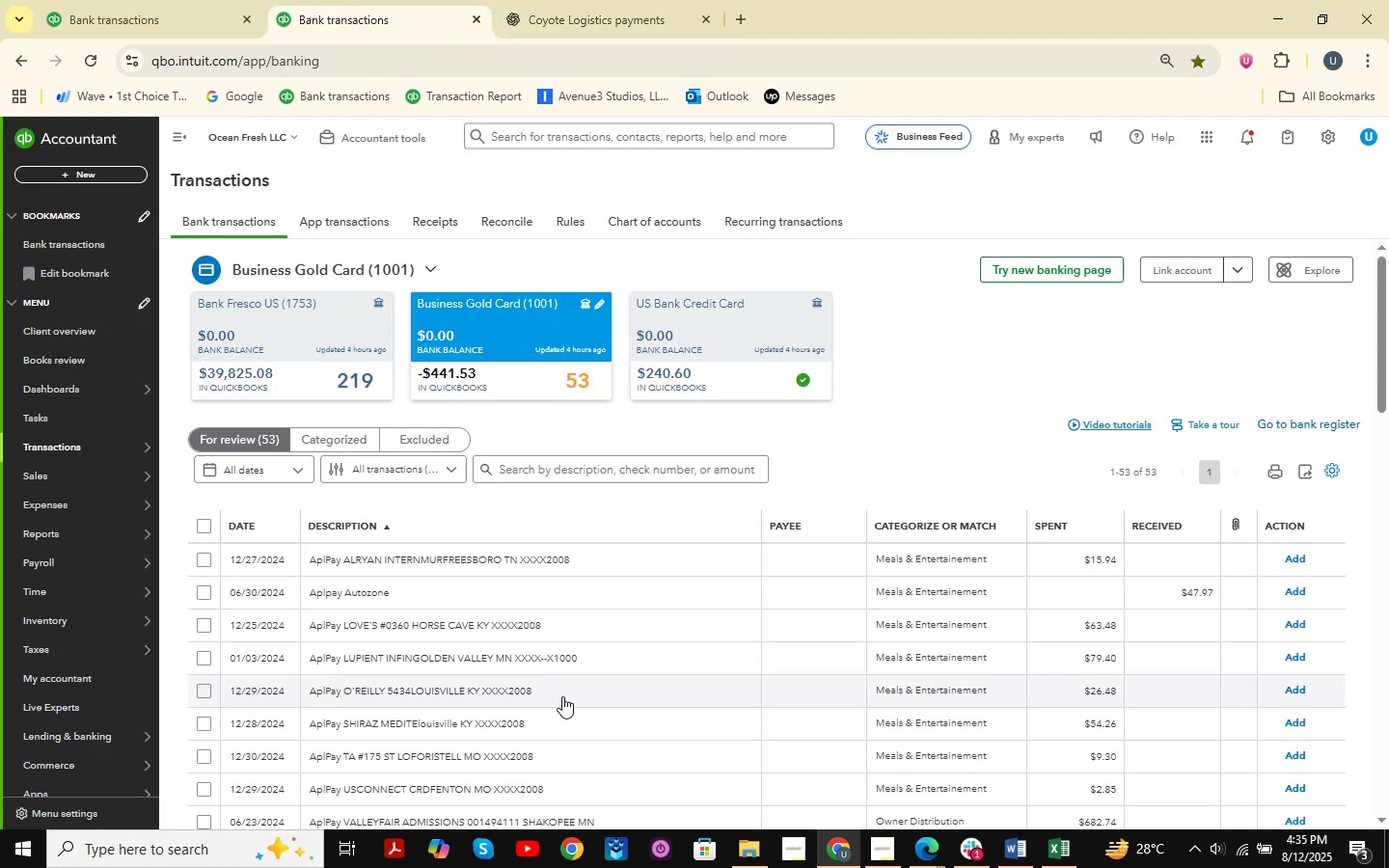 
left_click([134, 0])
 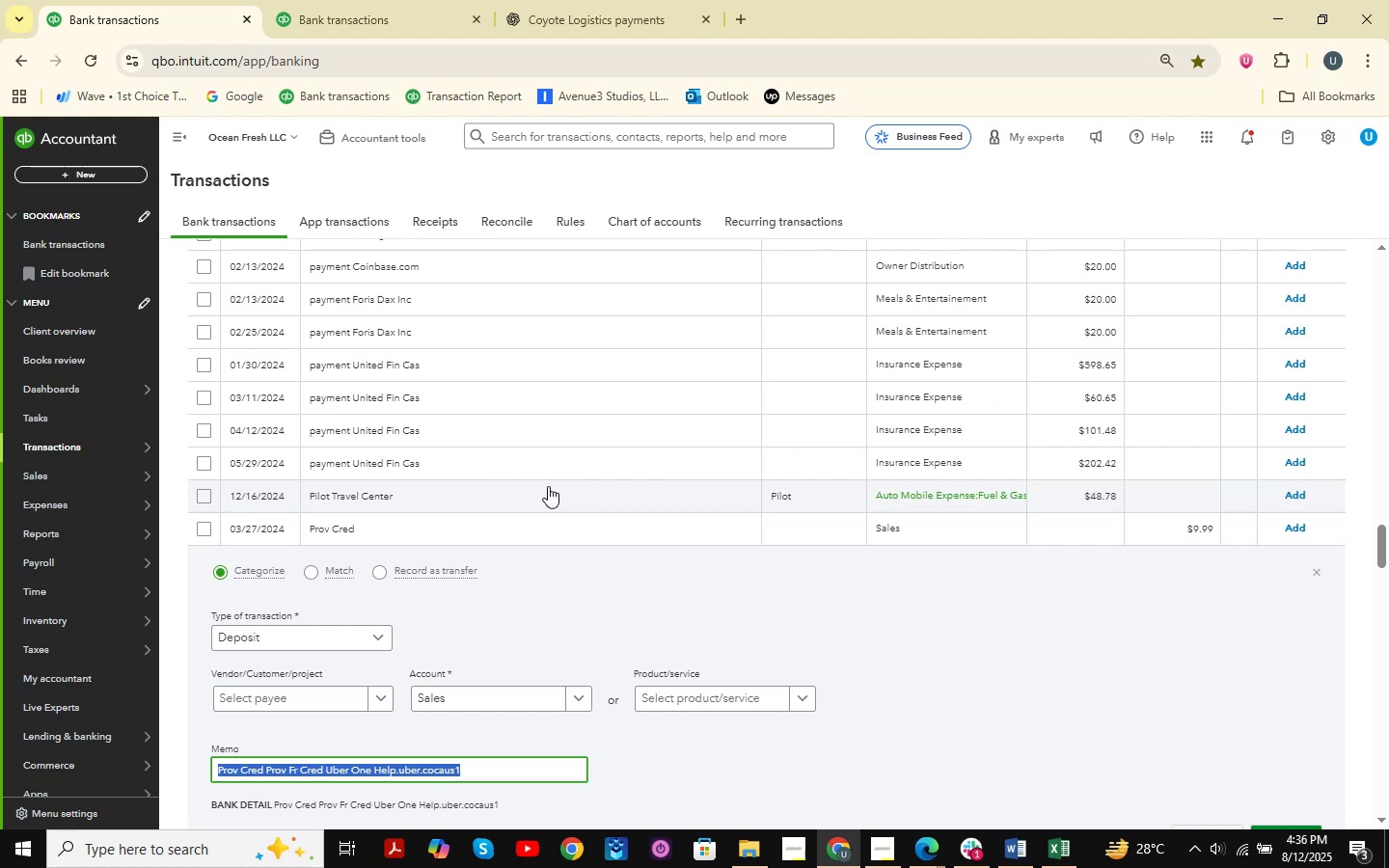 
wait(27.91)
 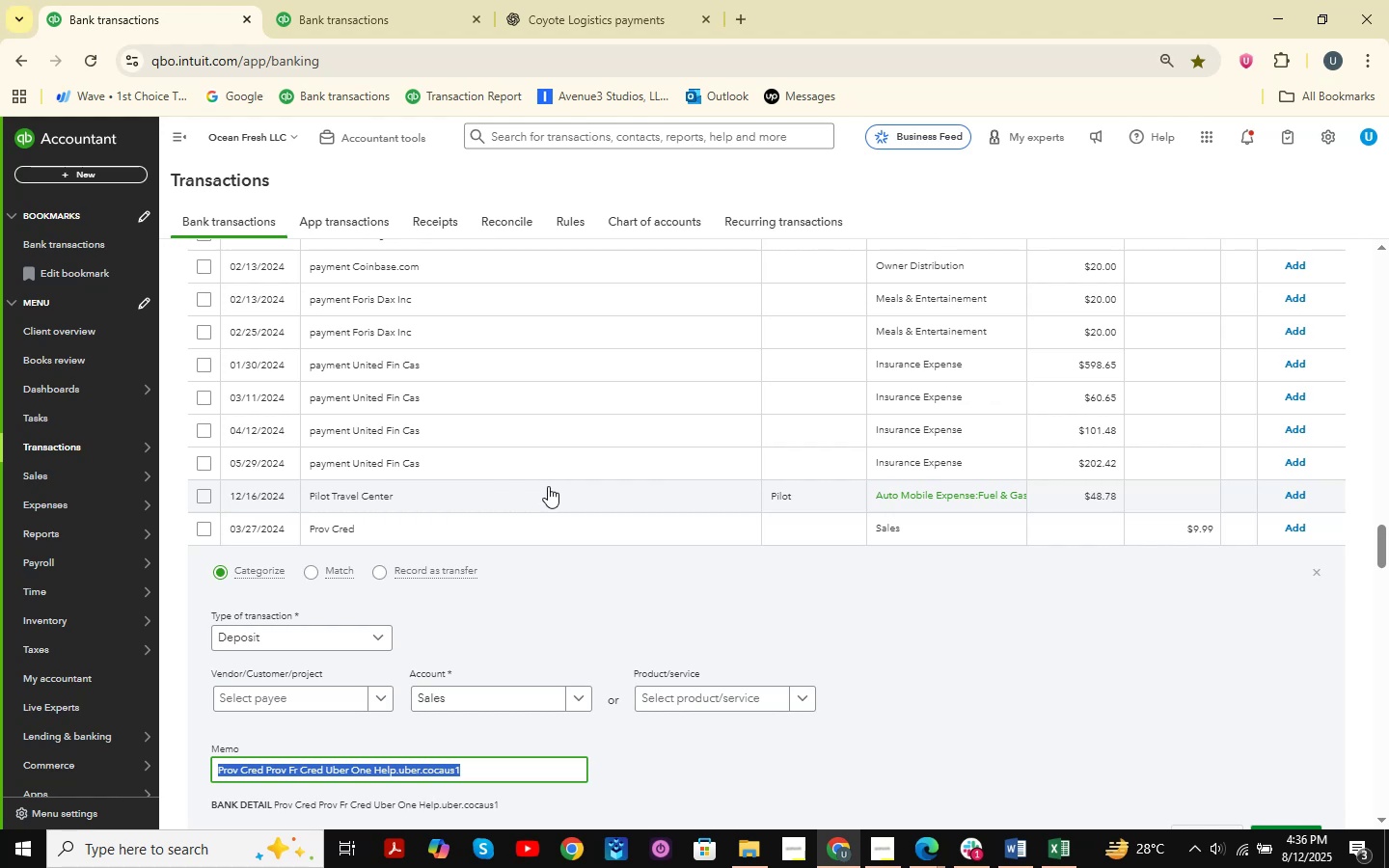 
scroll: coordinate [509, 471], scroll_direction: up, amount: 11.0
 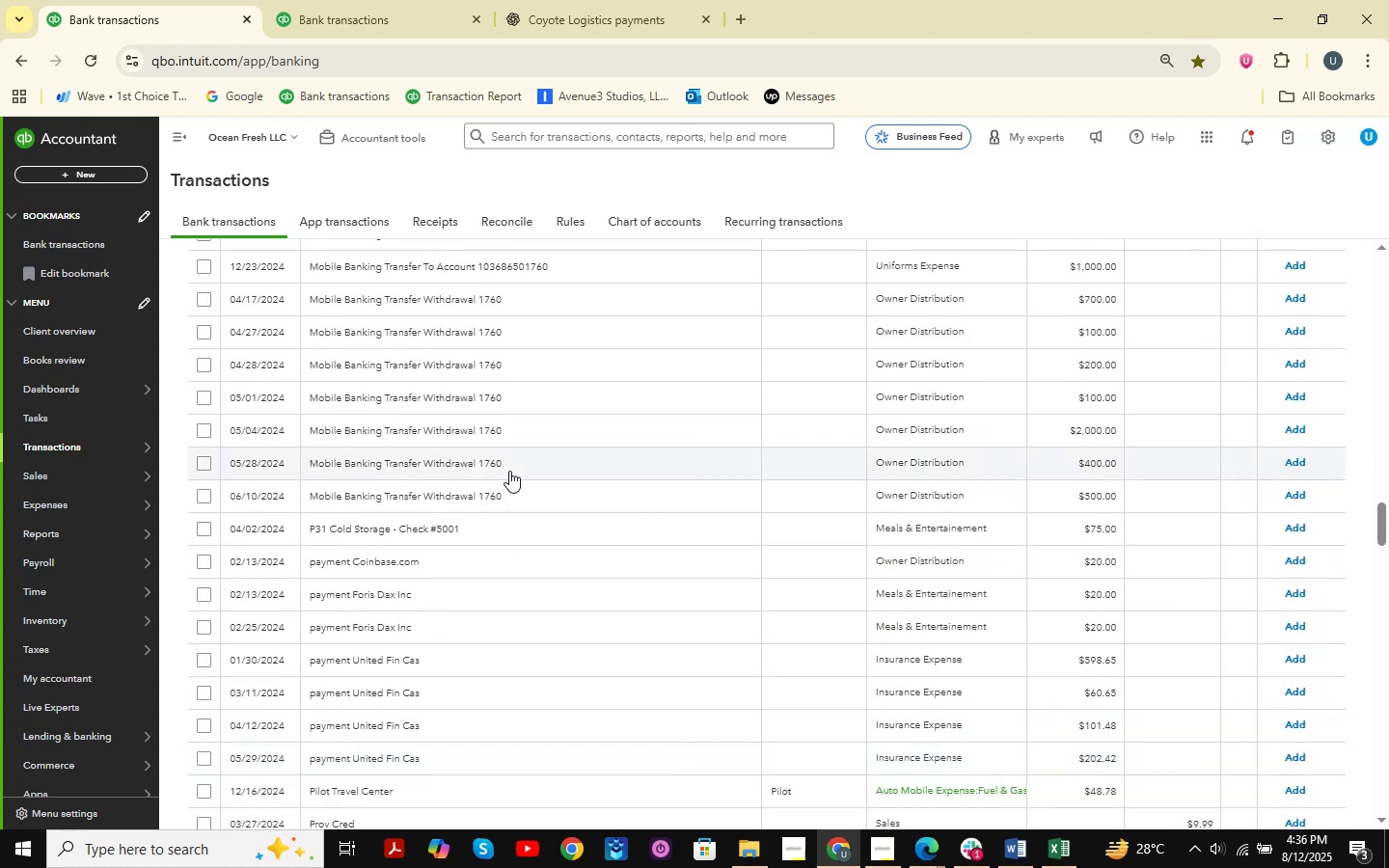 
scroll: coordinate [509, 471], scroll_direction: down, amount: 2.0
 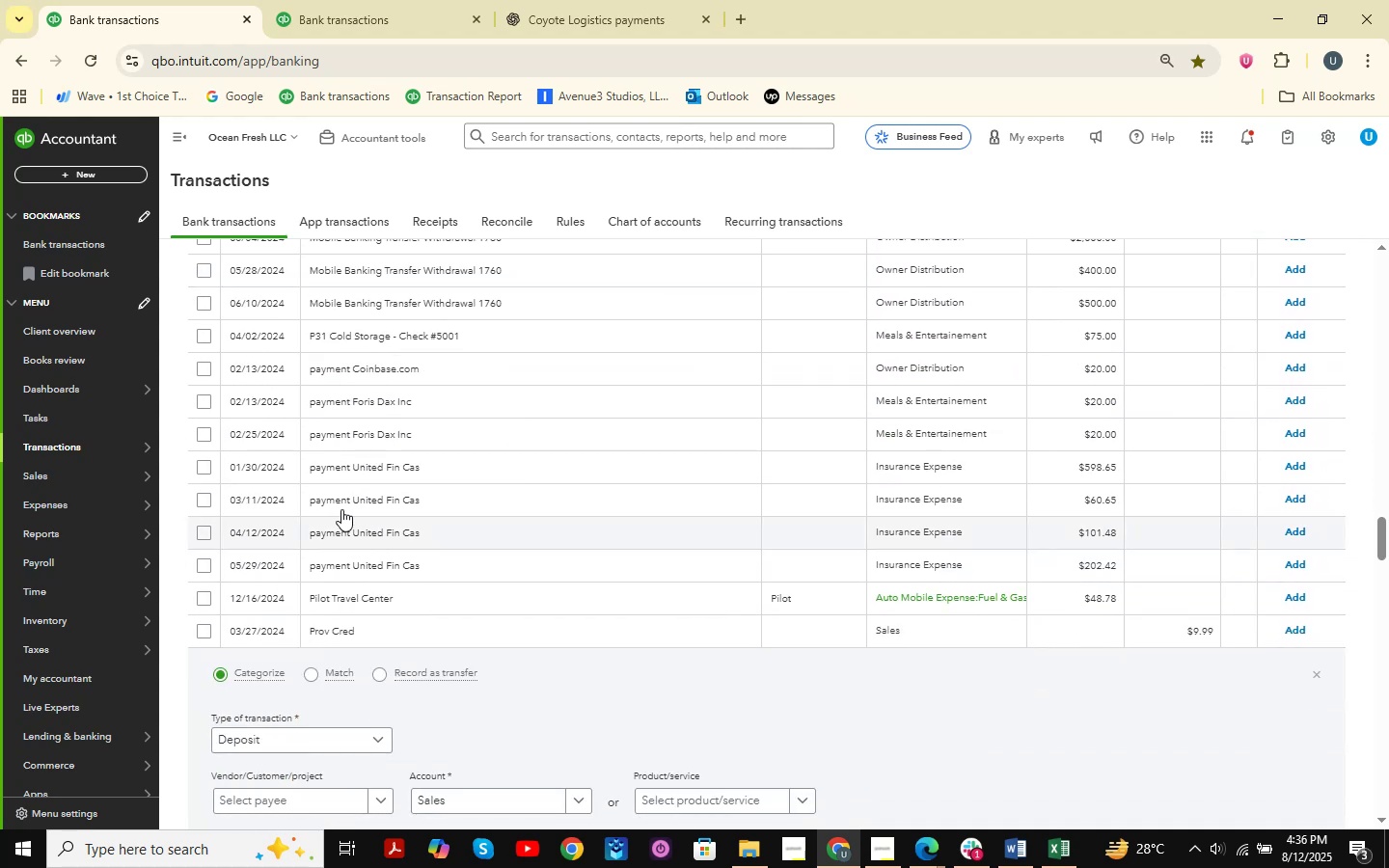 
left_click([345, 464])
 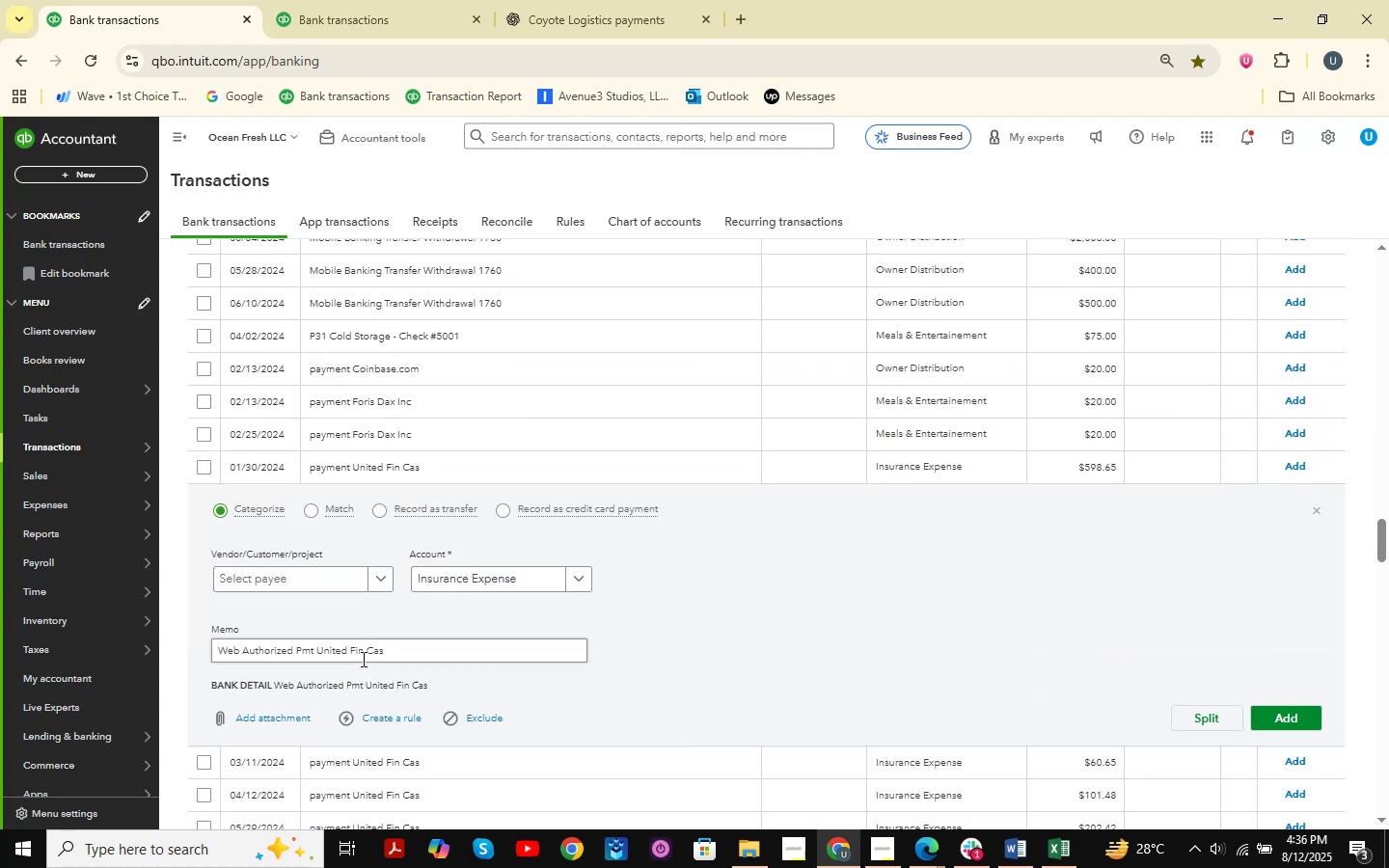 
left_click_drag(start_coordinate=[439, 652], to_coordinate=[148, 621])
 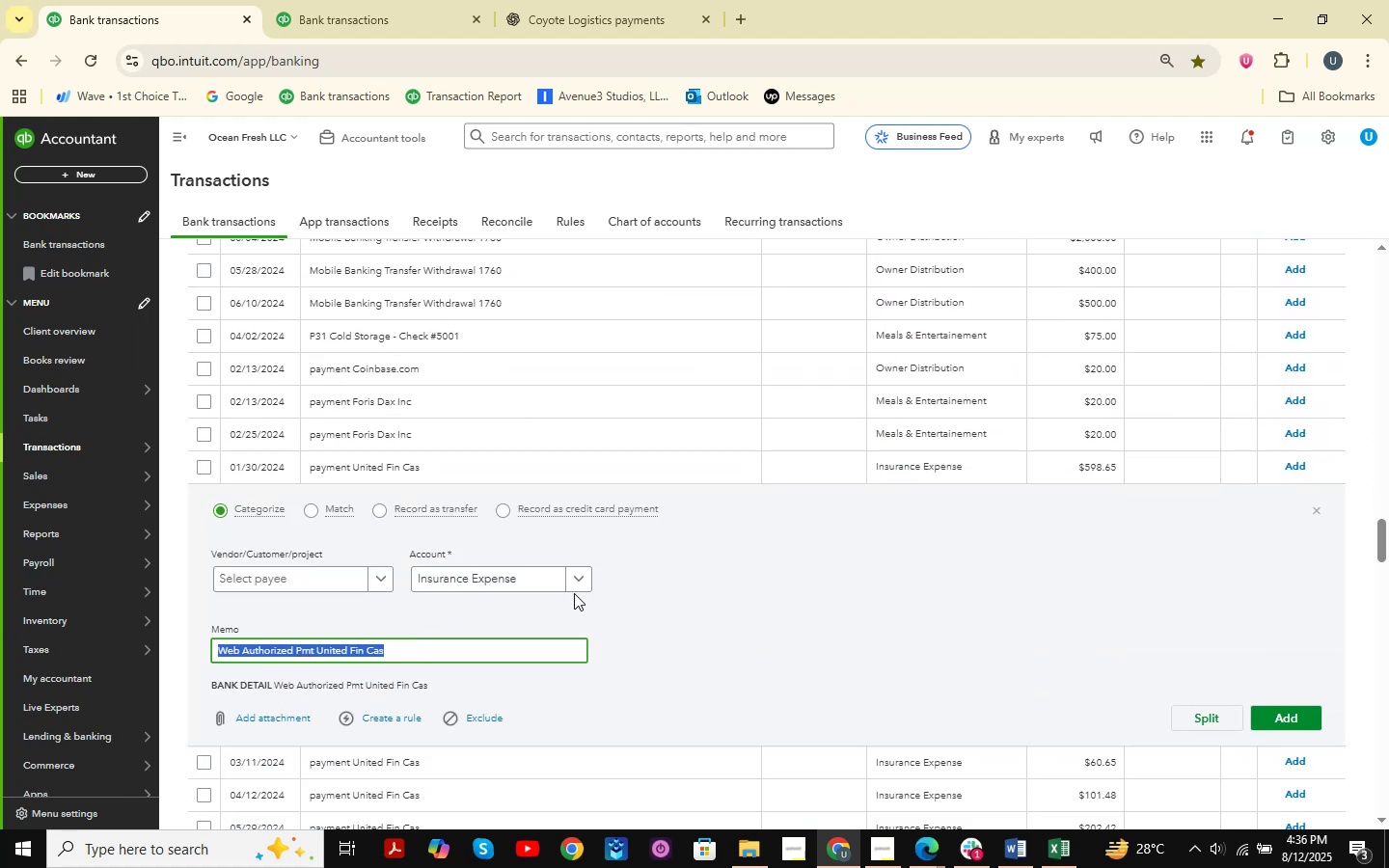 
key(Control+ControlLeft)
 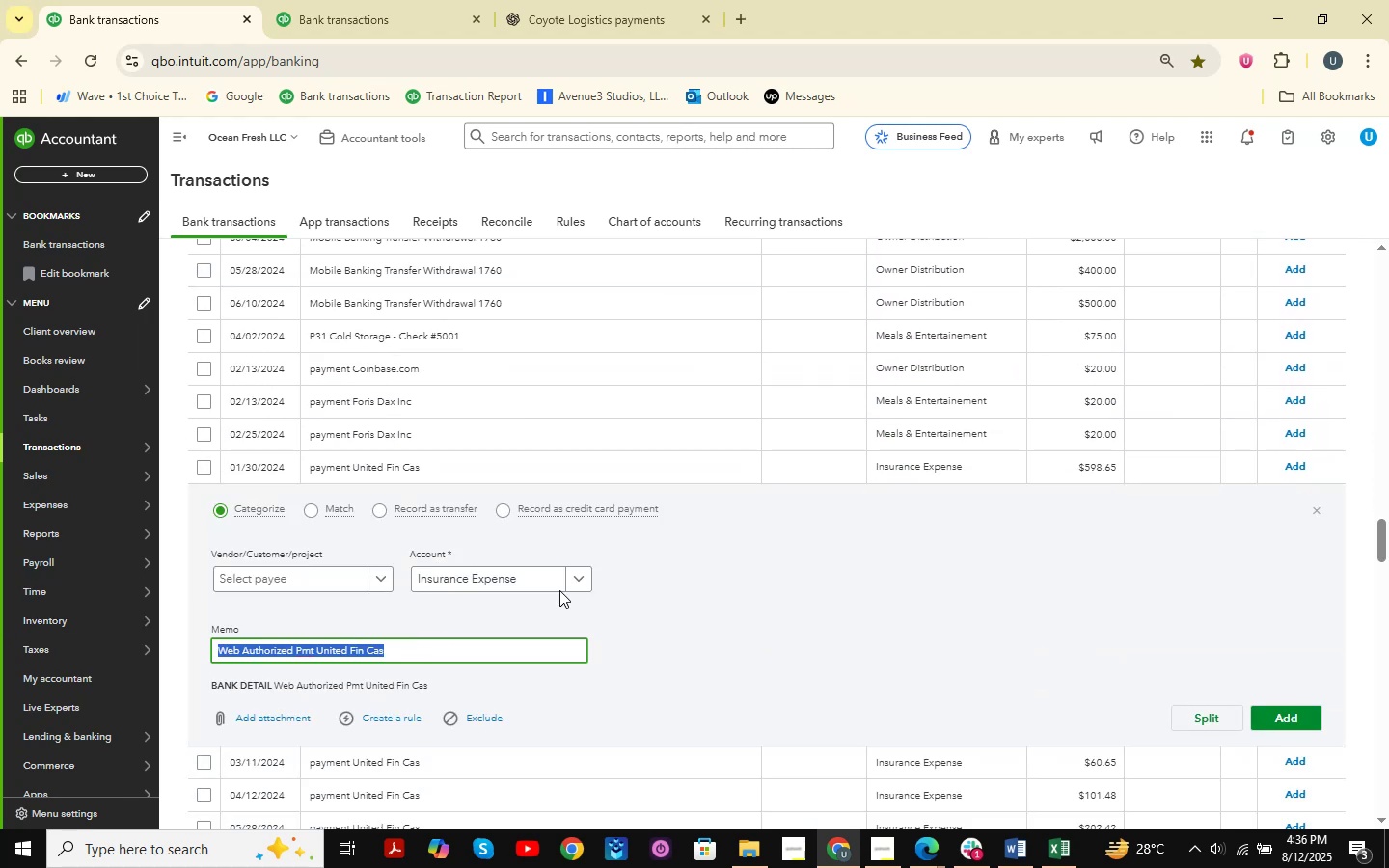 
key(Control+C)
 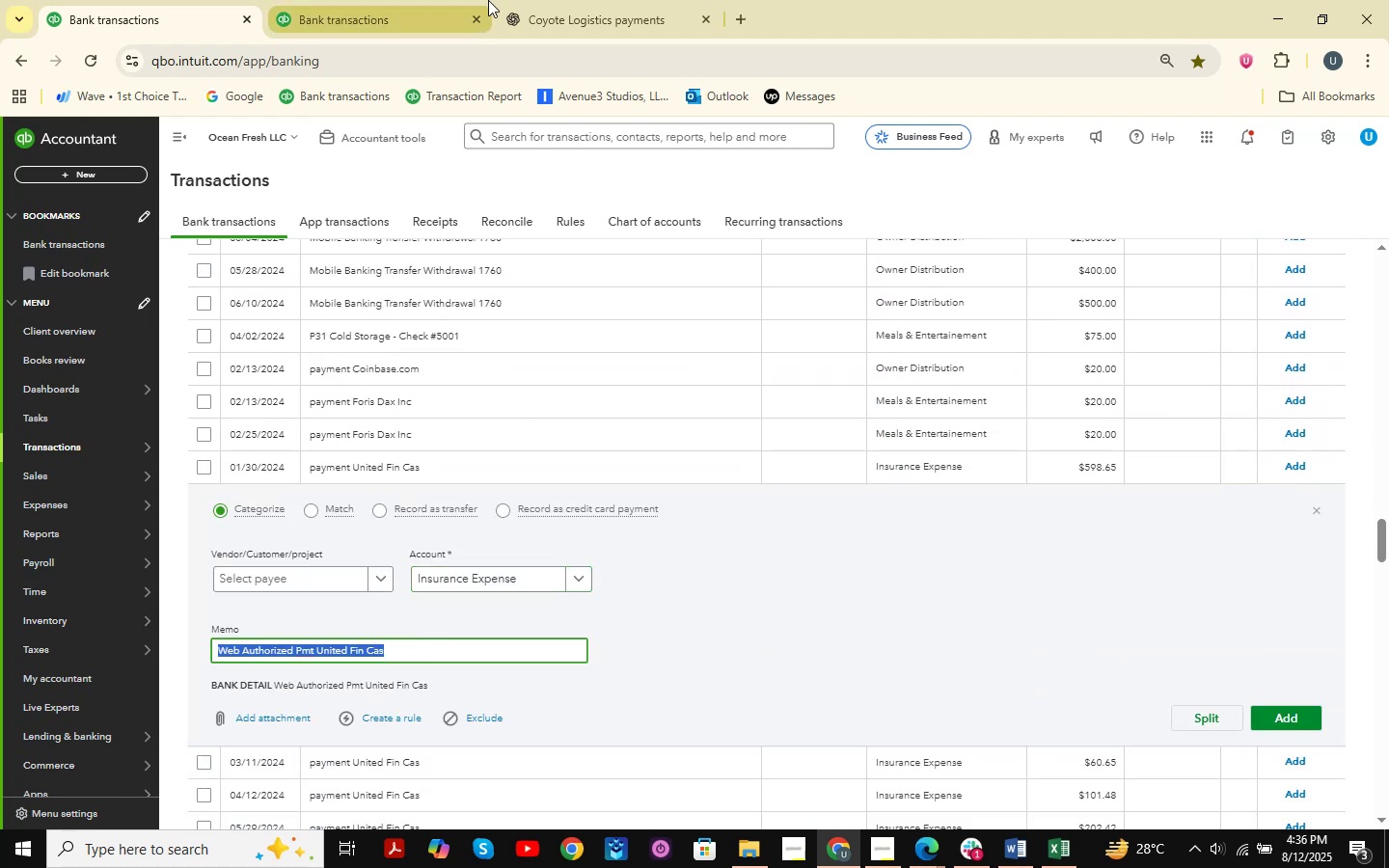 
left_click([715, 0])
 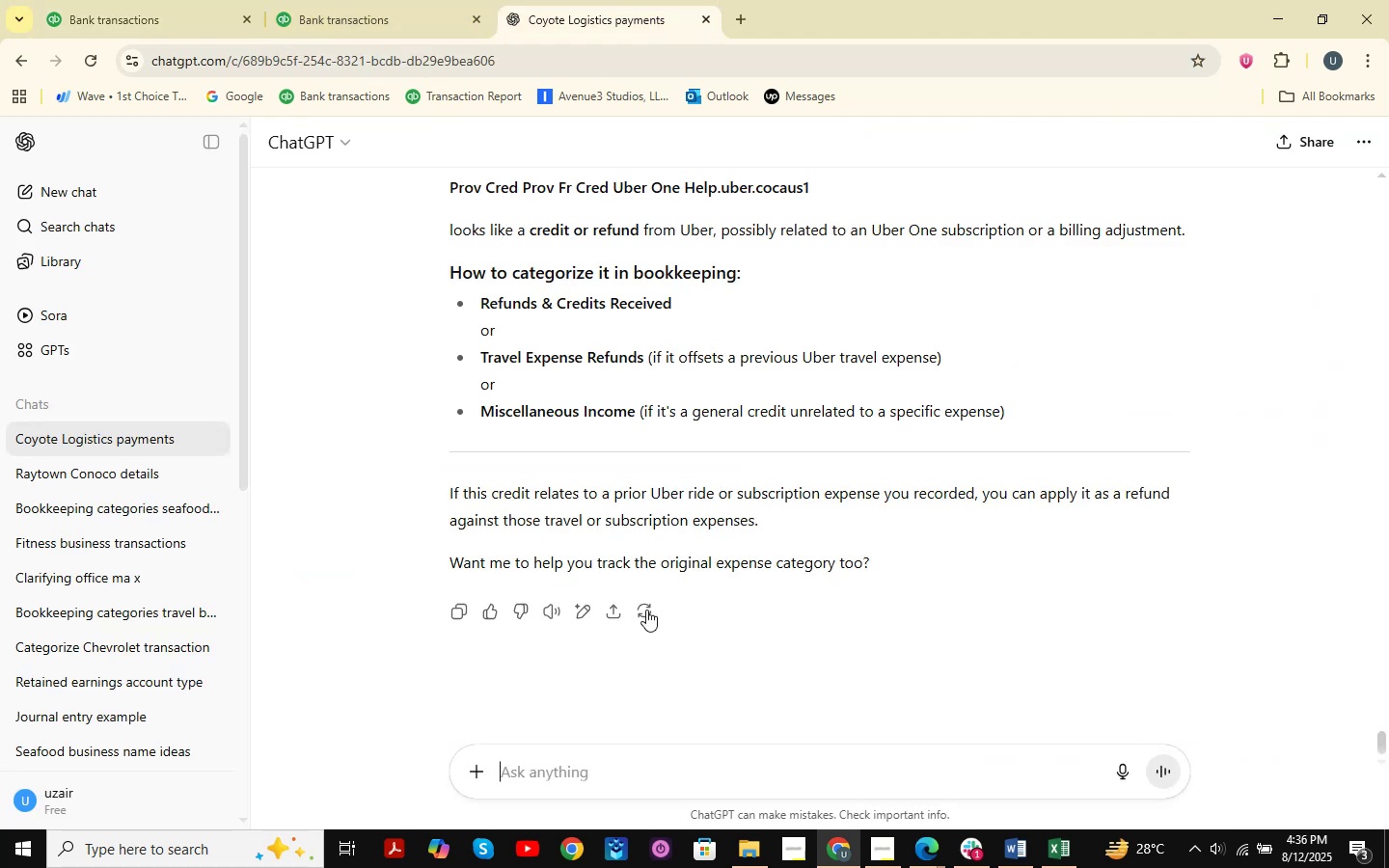 
key(Control+ControlLeft)
 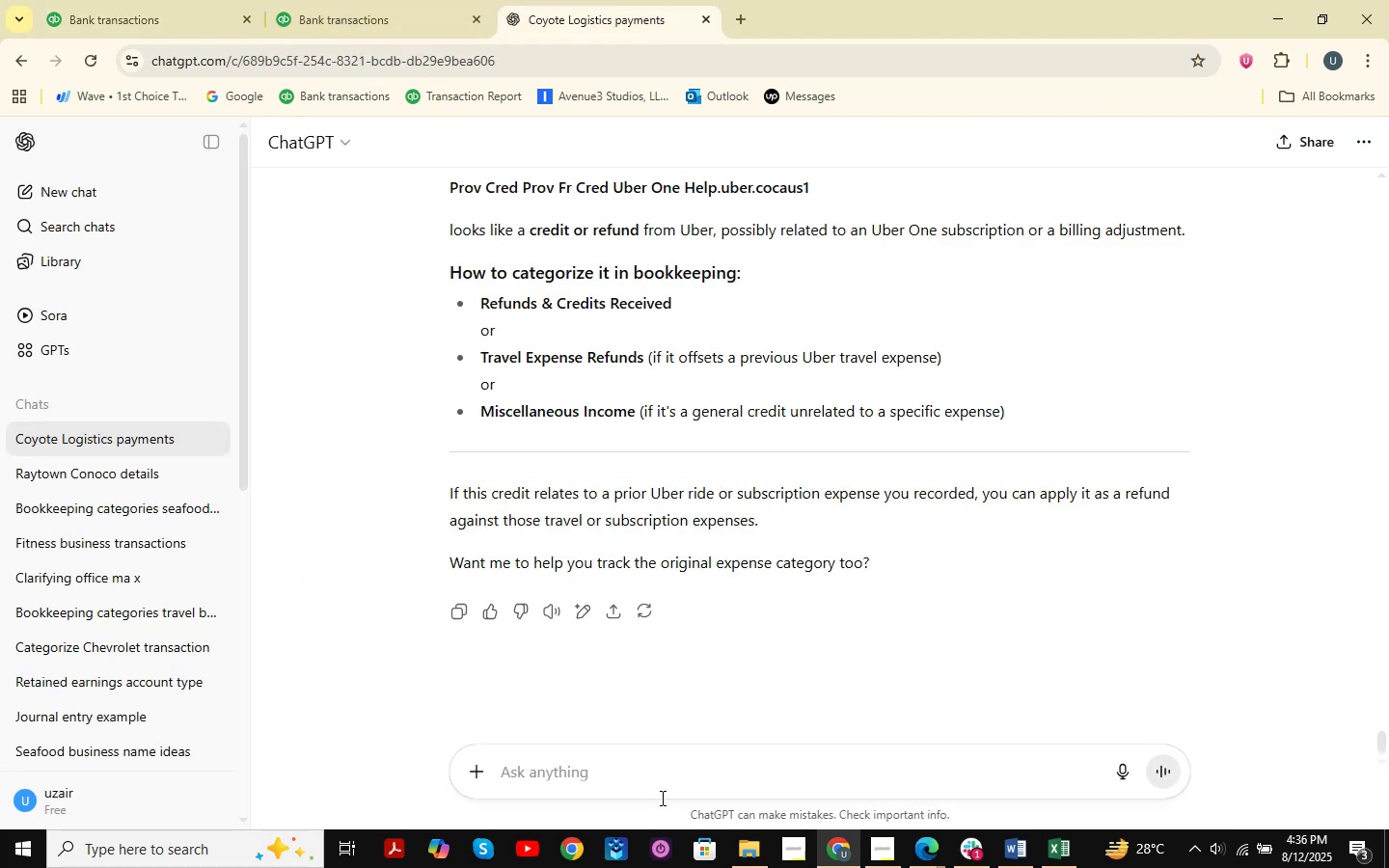 
key(Control+V)
 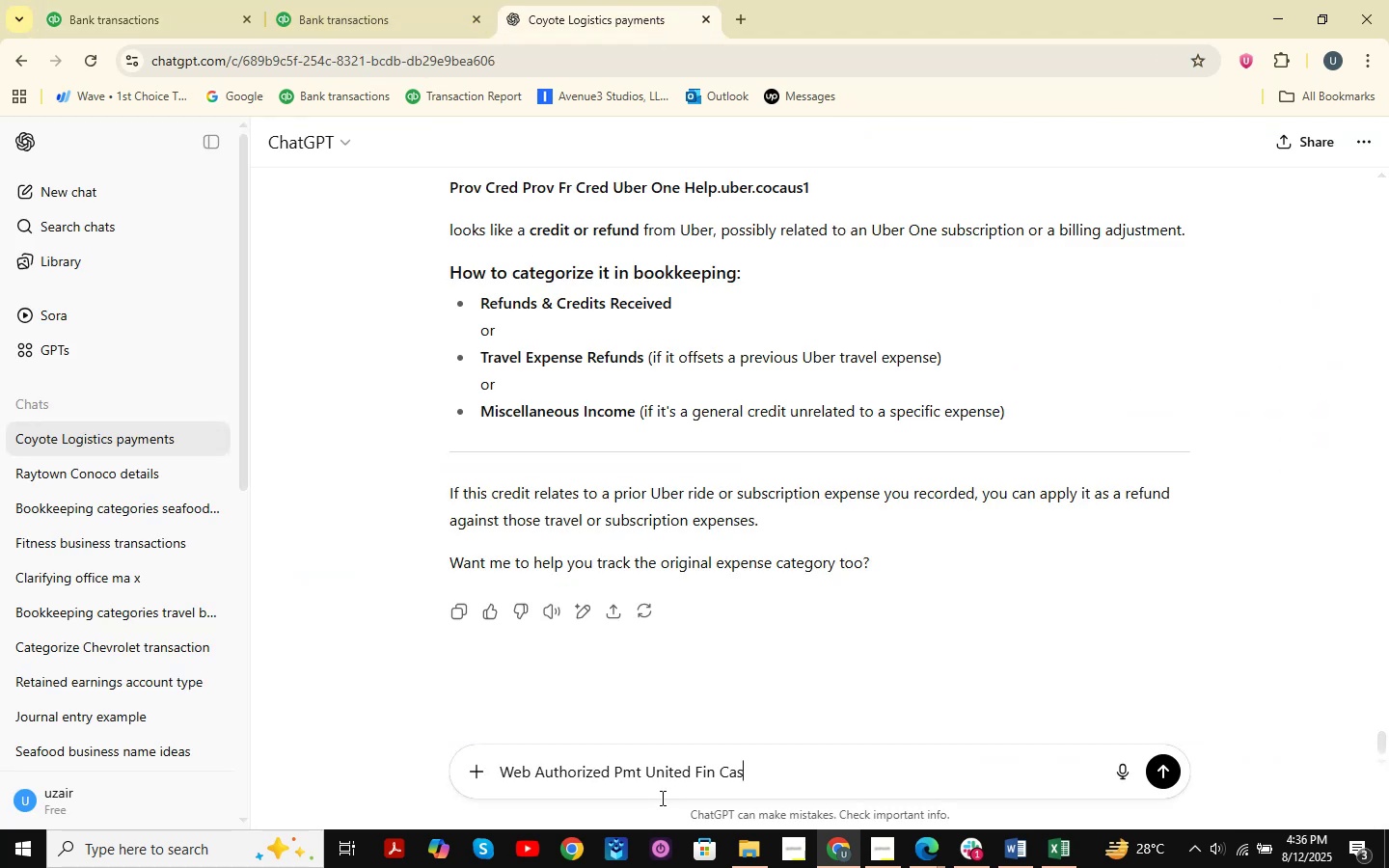 
key(NumpadEnter)
 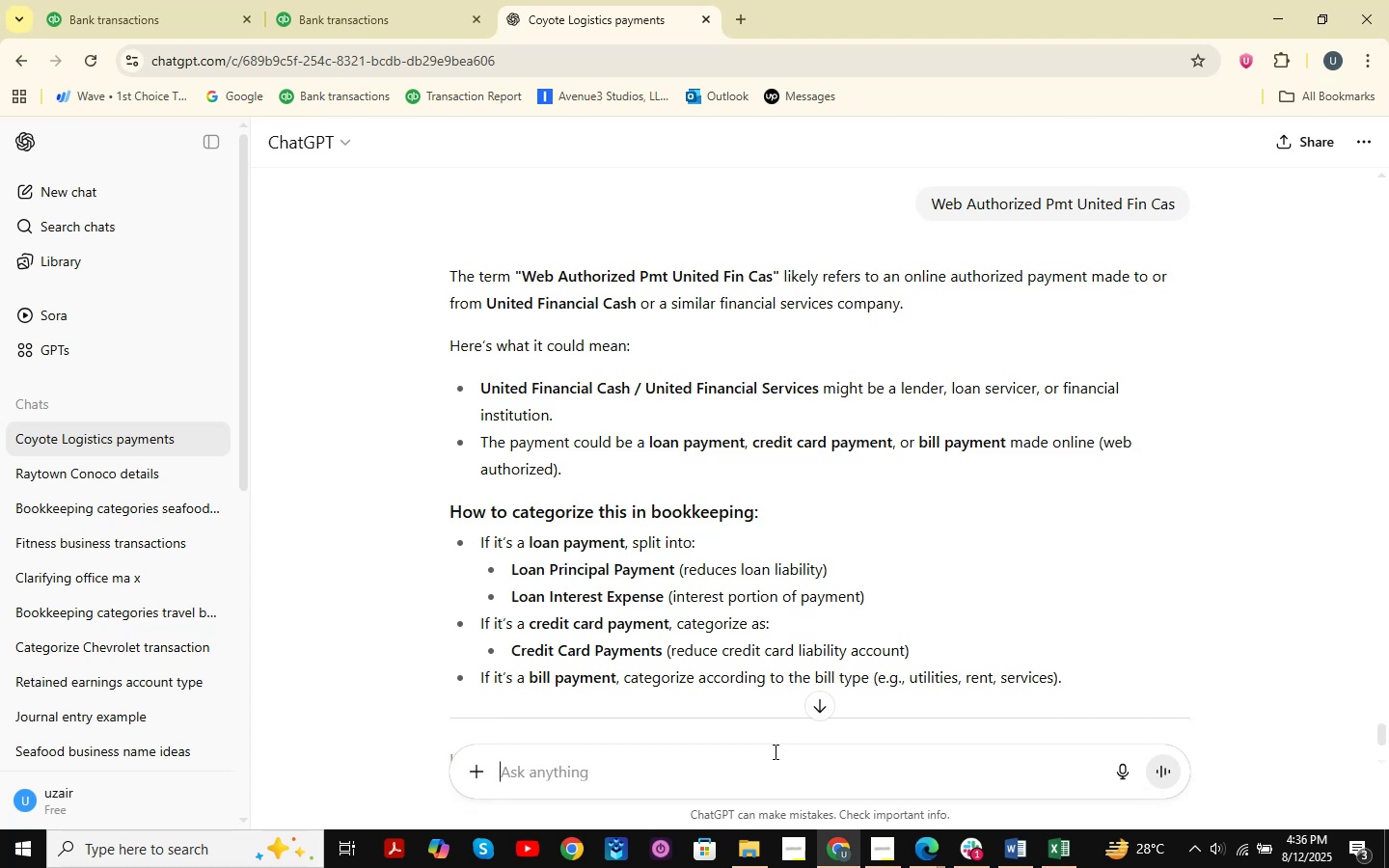 
wait(20.41)
 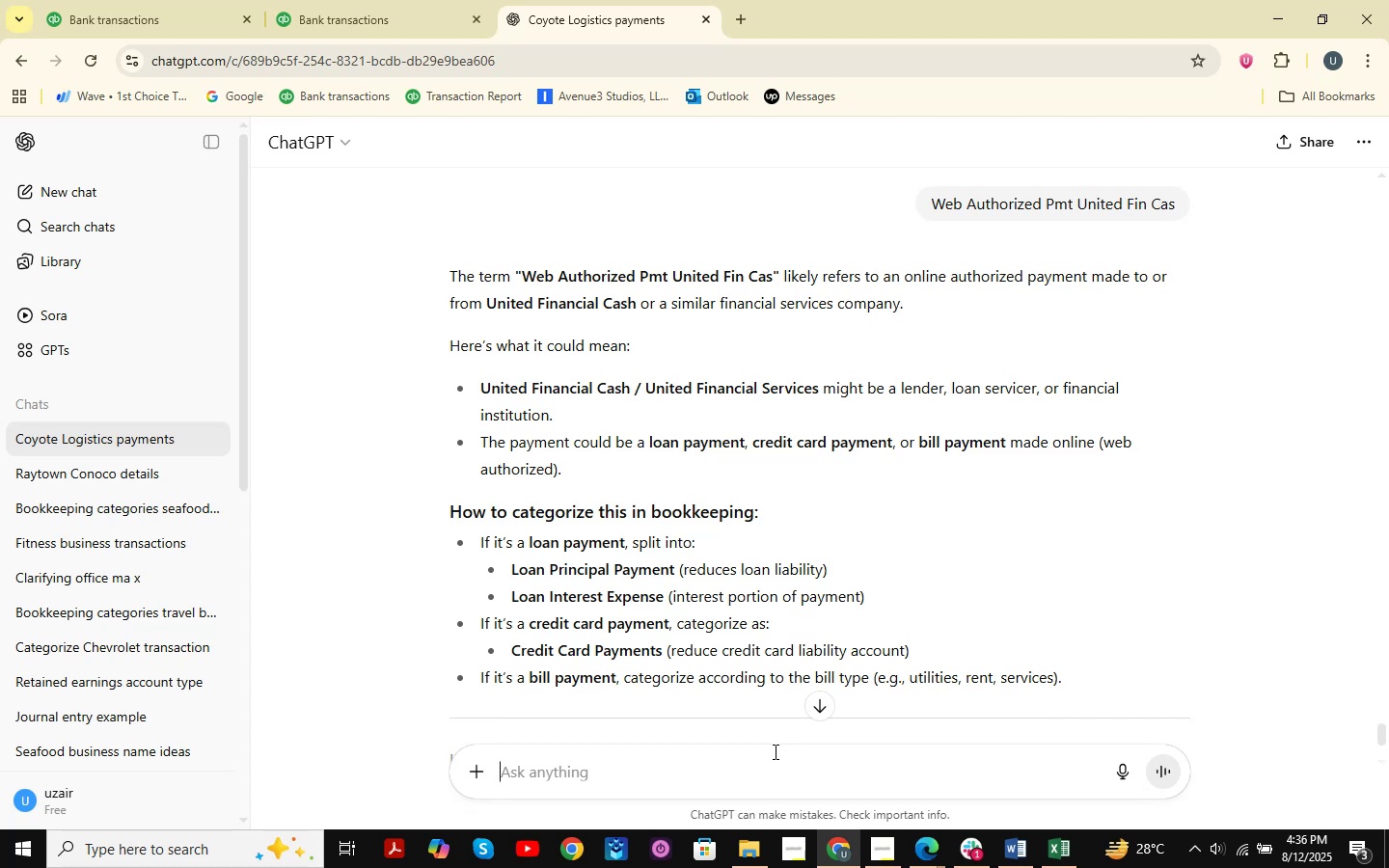 
scroll: coordinate [647, 357], scroll_direction: down, amount: 5.0
 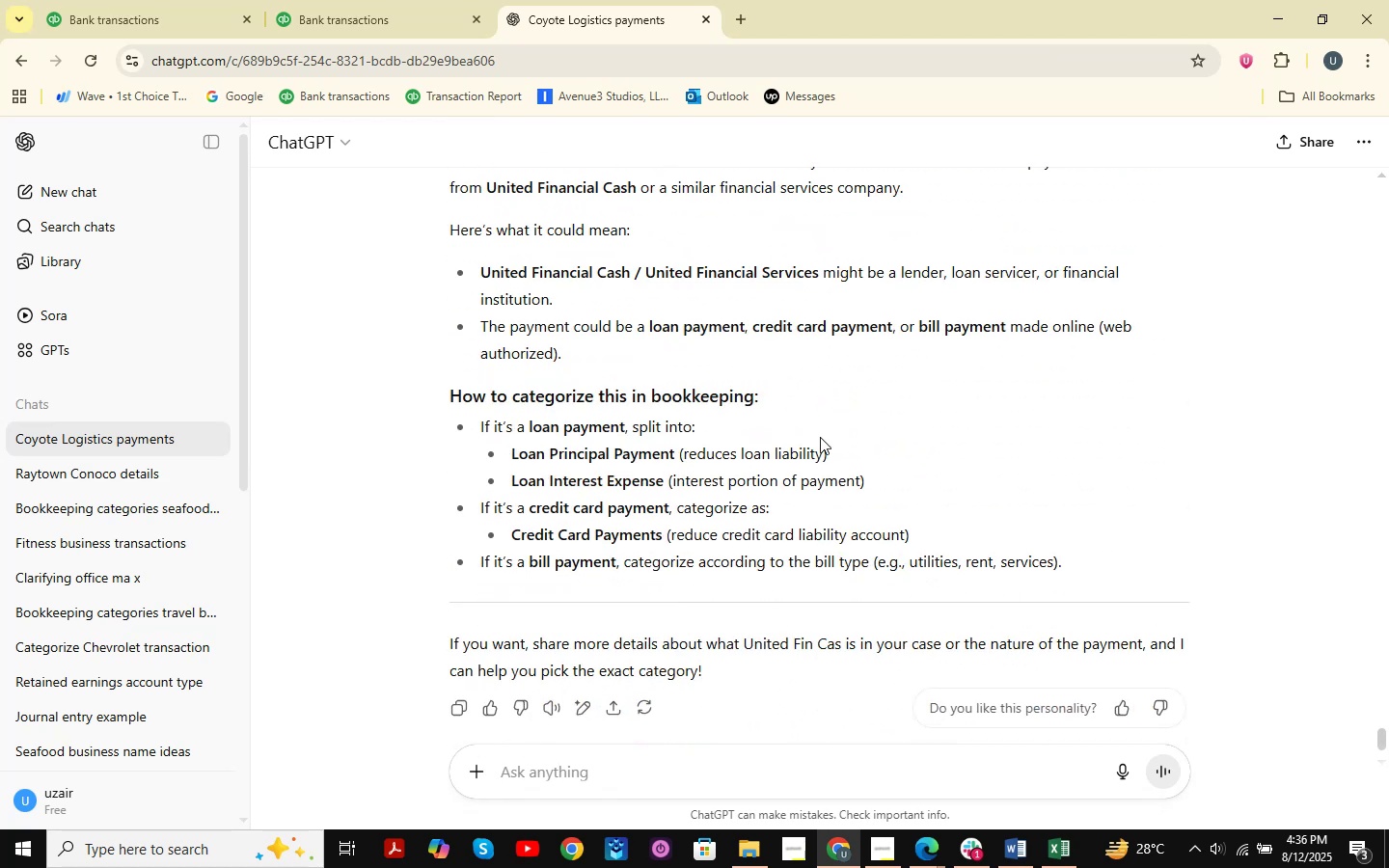 
left_click([1049, 852])
 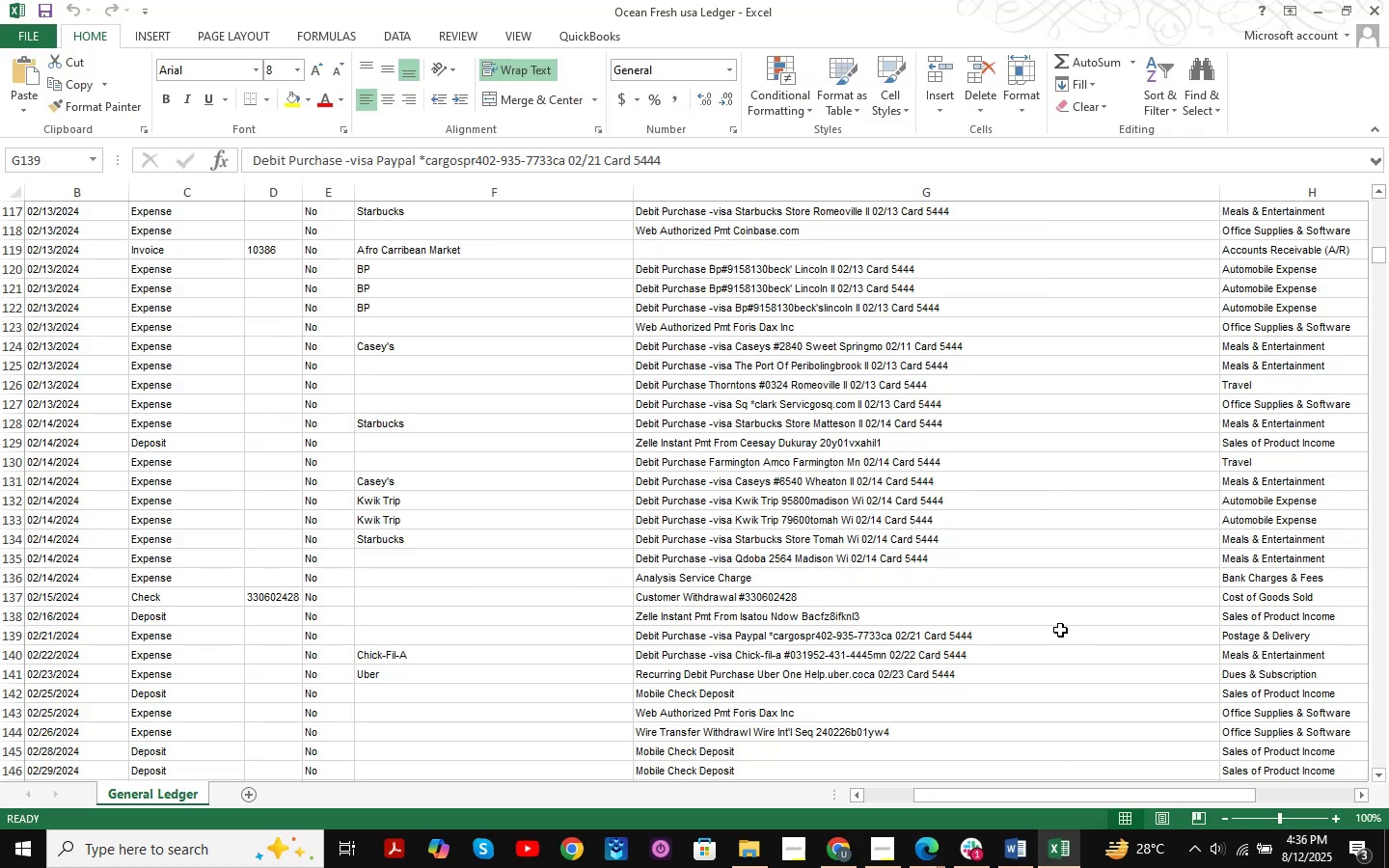 
key(Control+ControlLeft)
 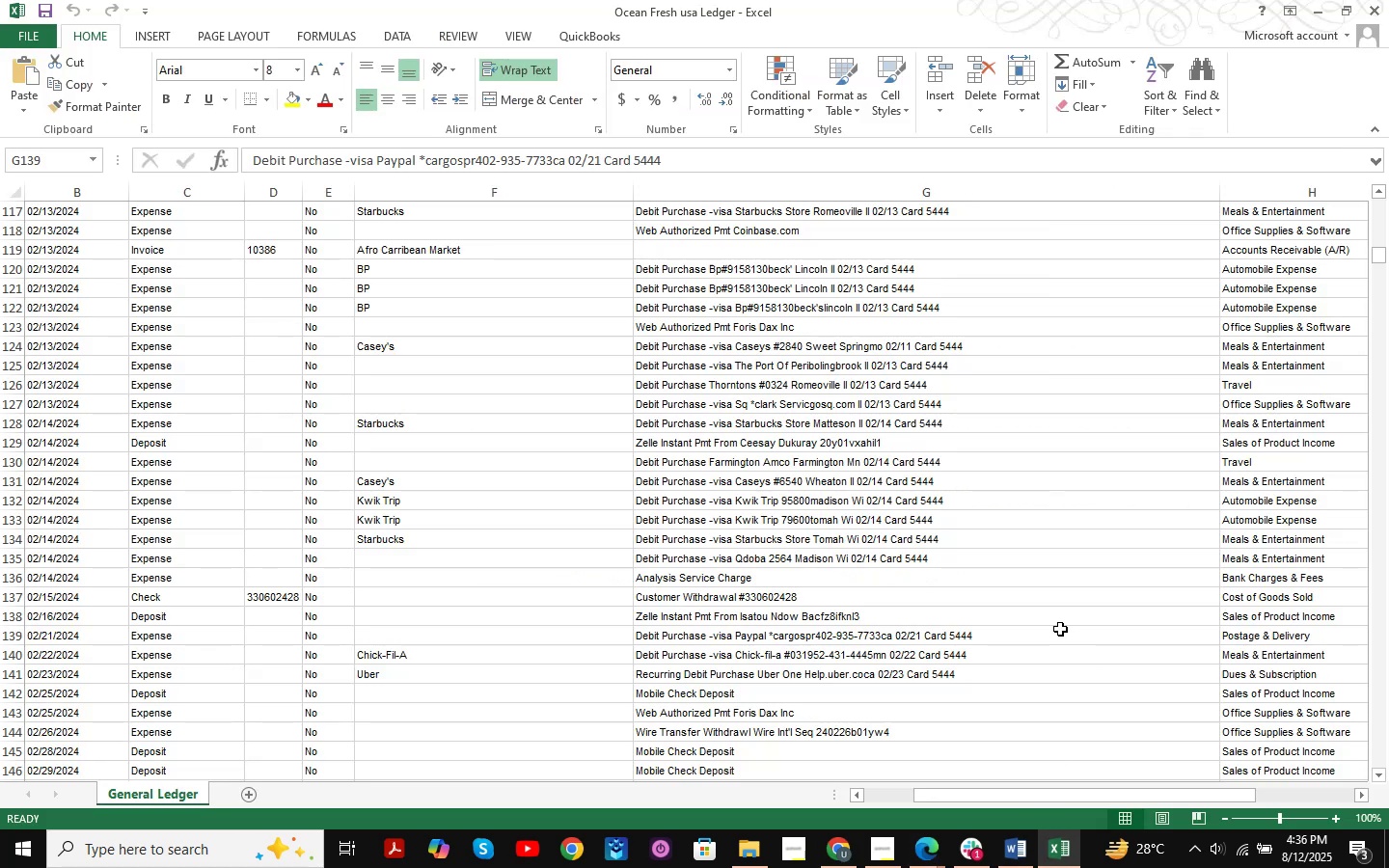 
key(Control+F)
 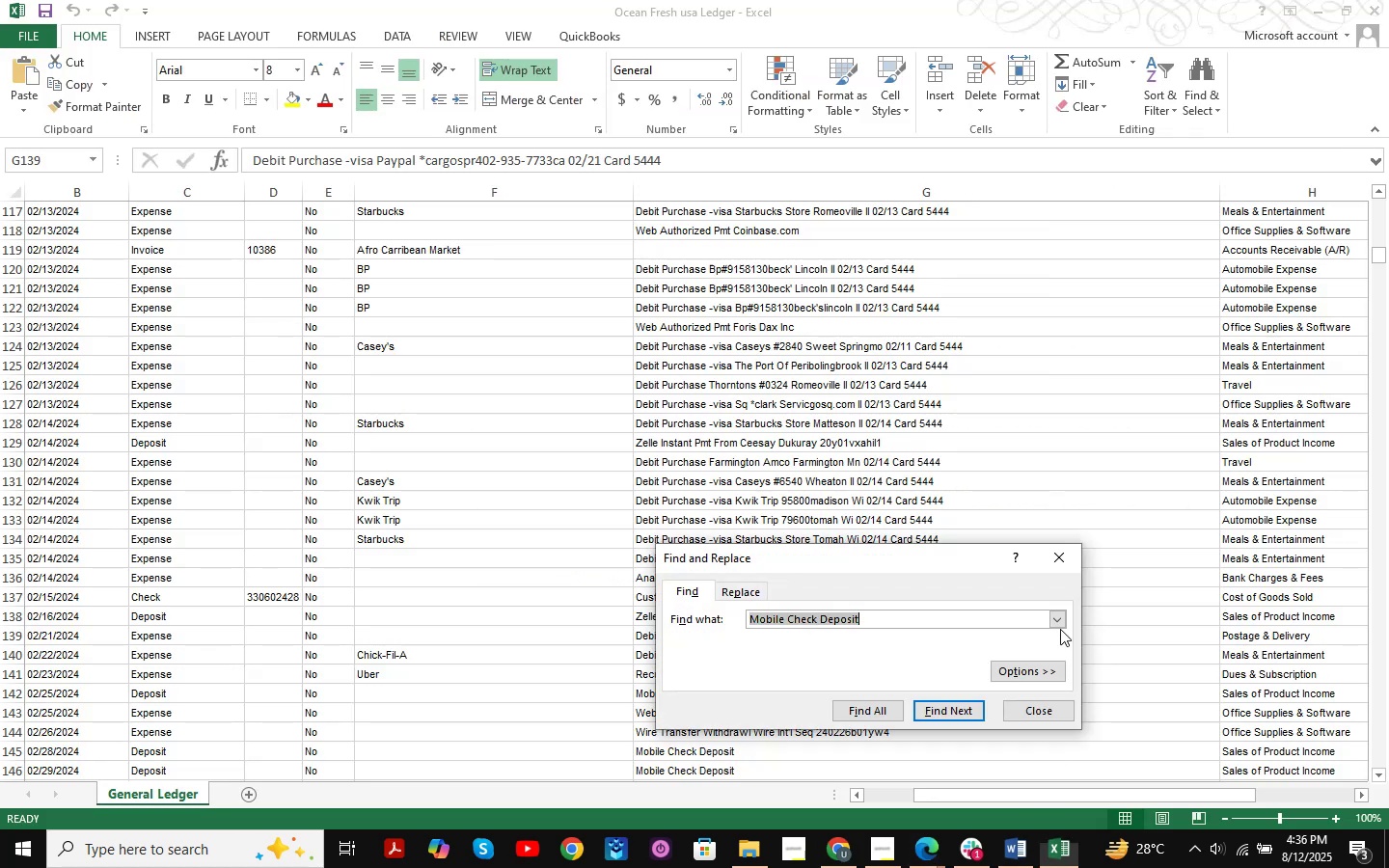 
key(Control+ControlLeft)
 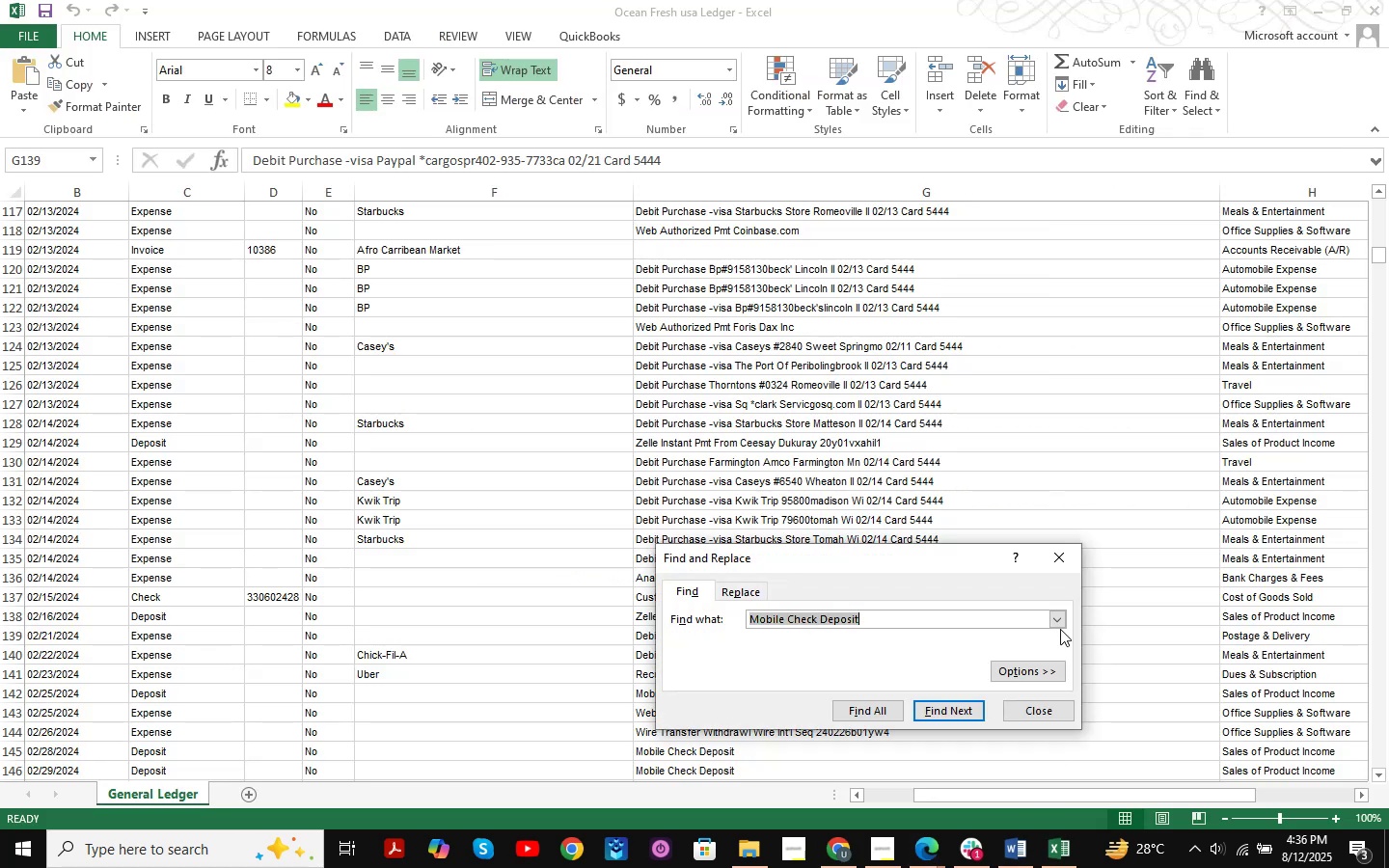 
key(Control+V)
 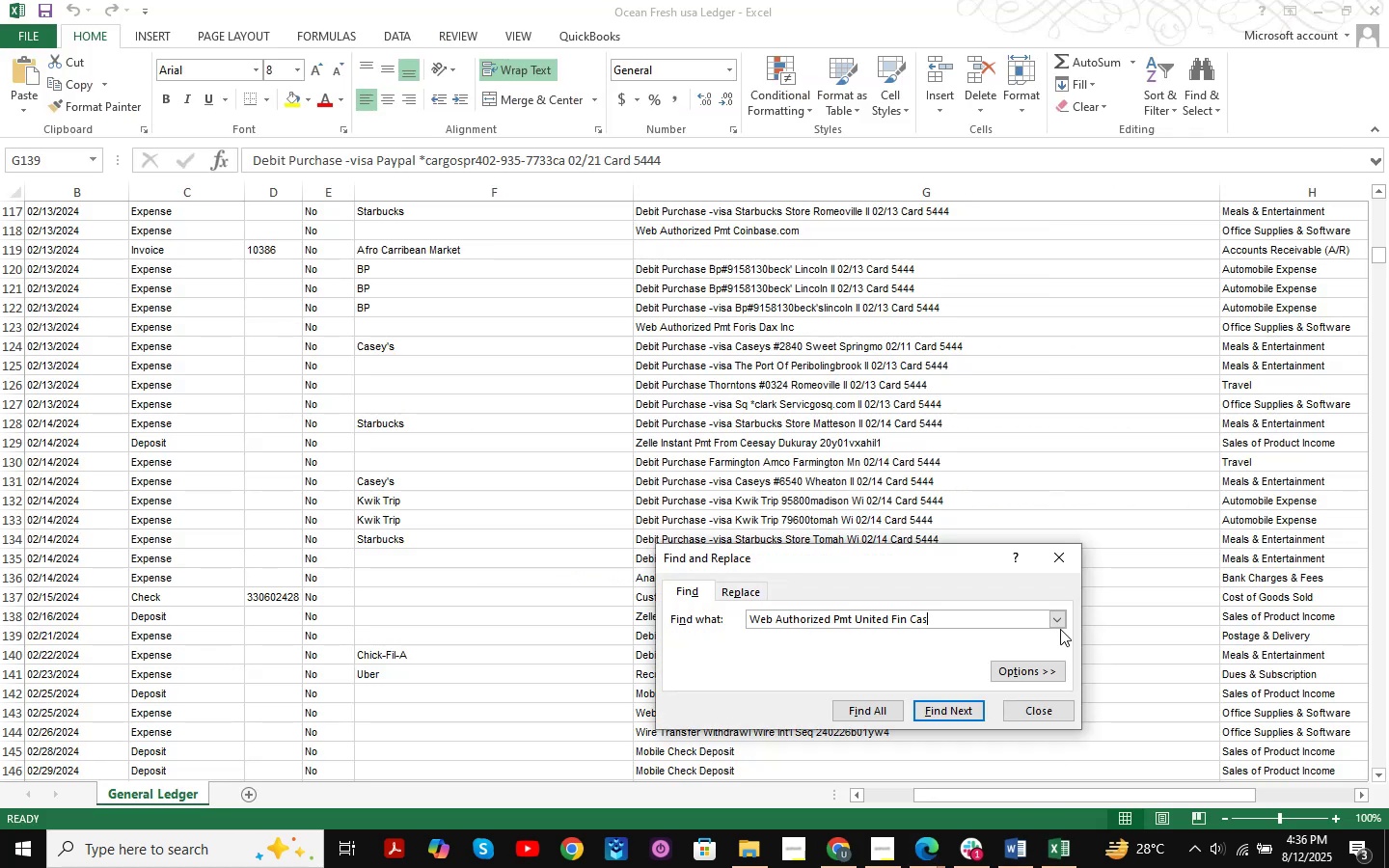 
key(NumpadDecimal)
 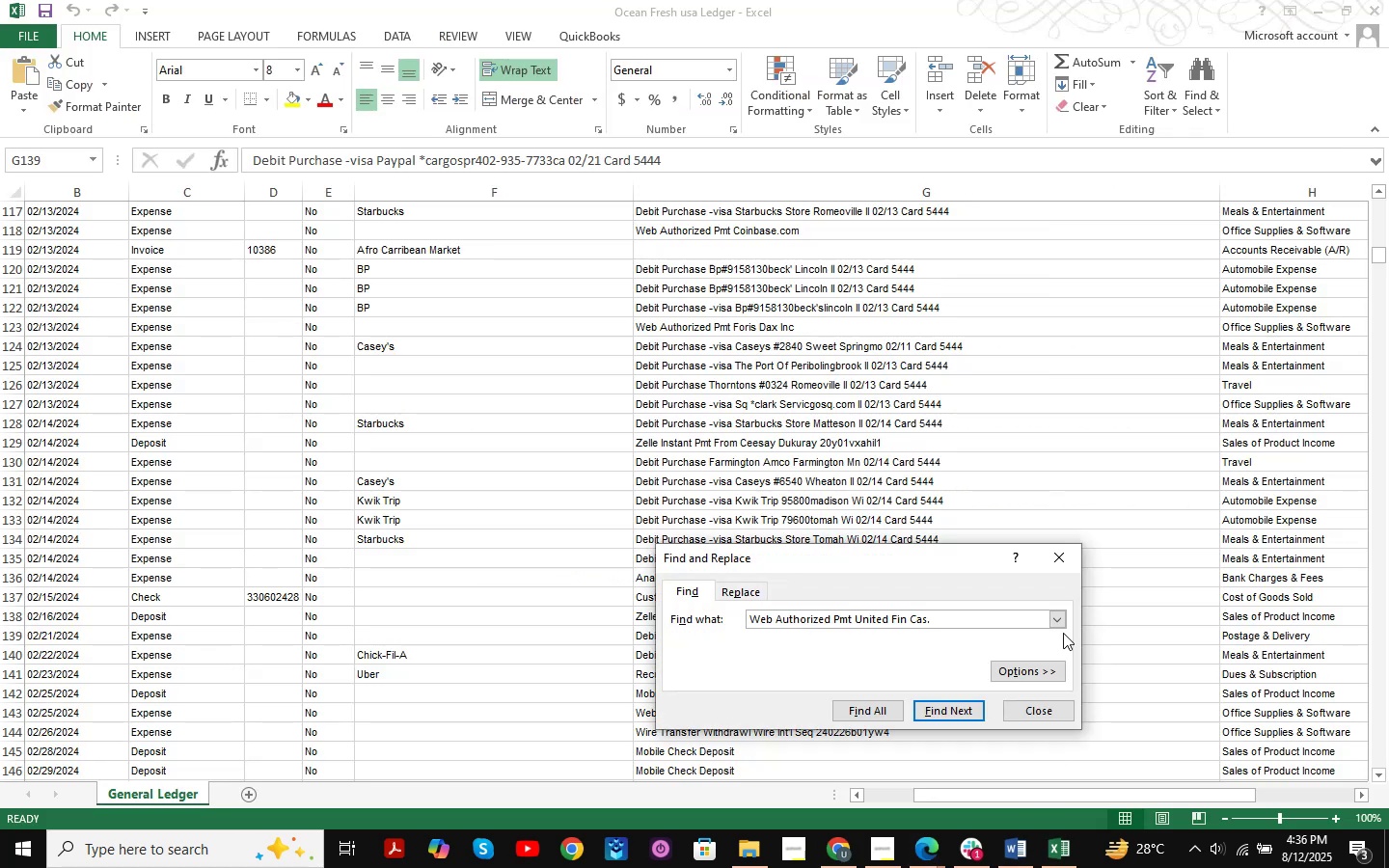 
key(Backspace)
 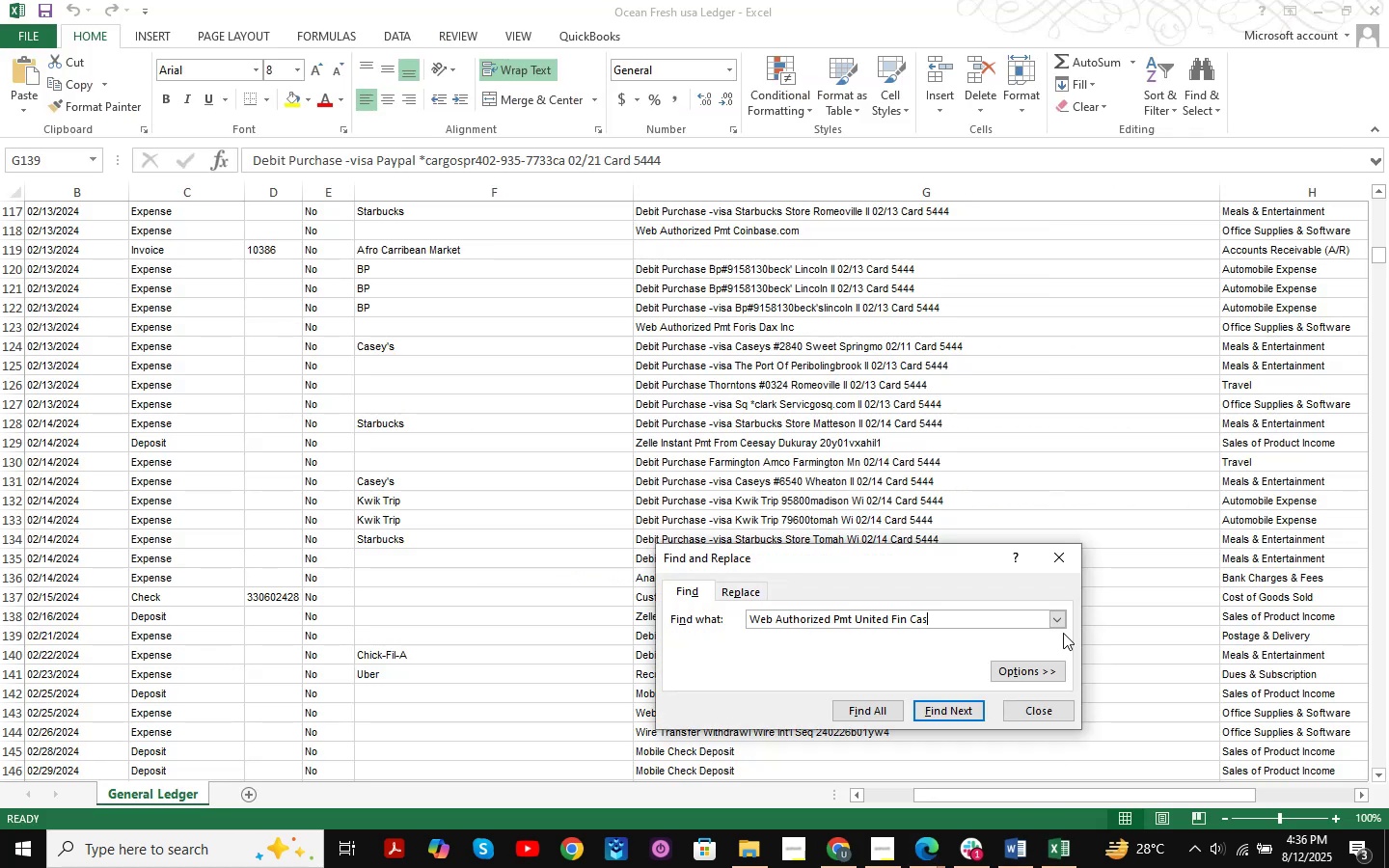 
key(Enter)
 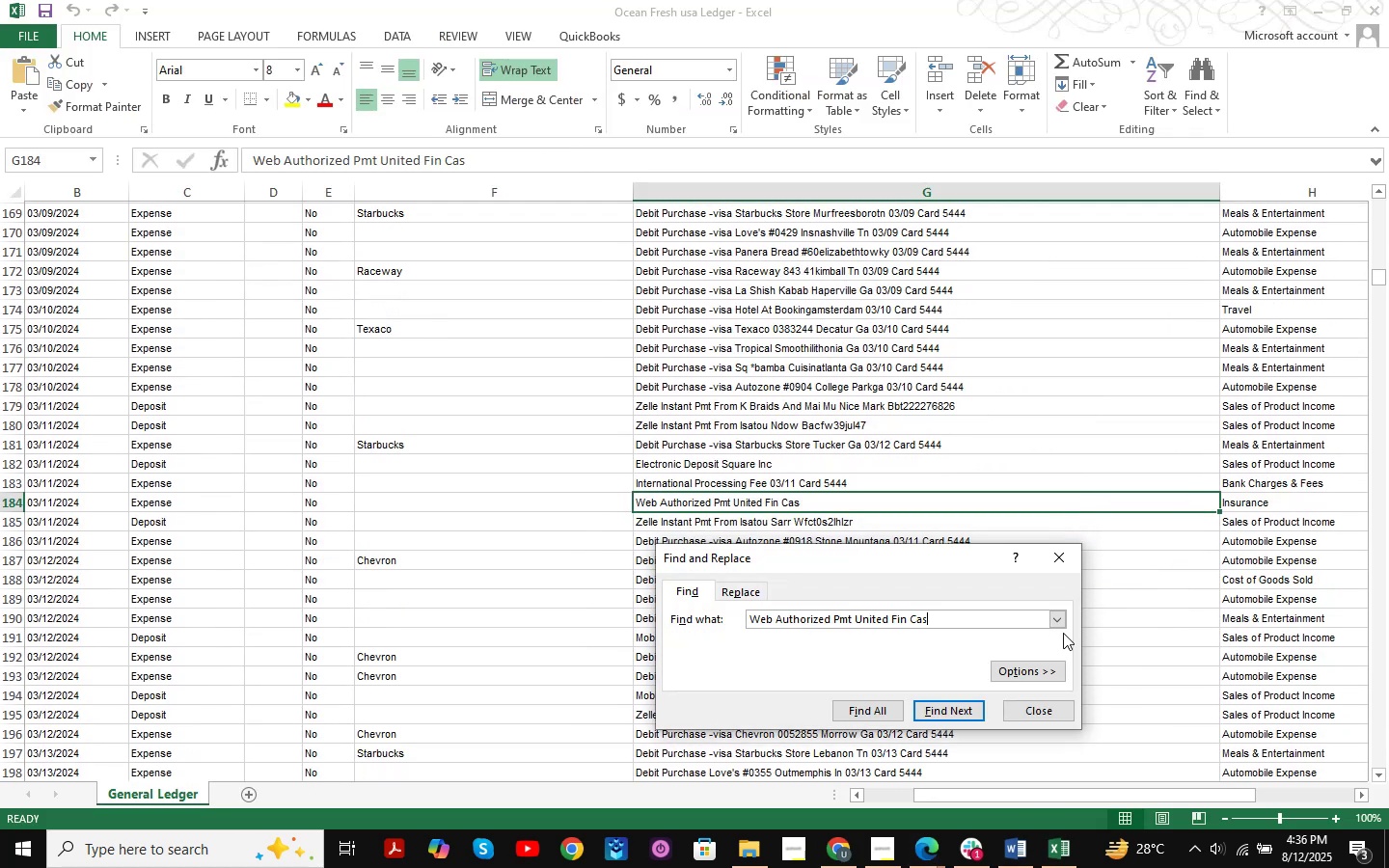 
key(Enter)
 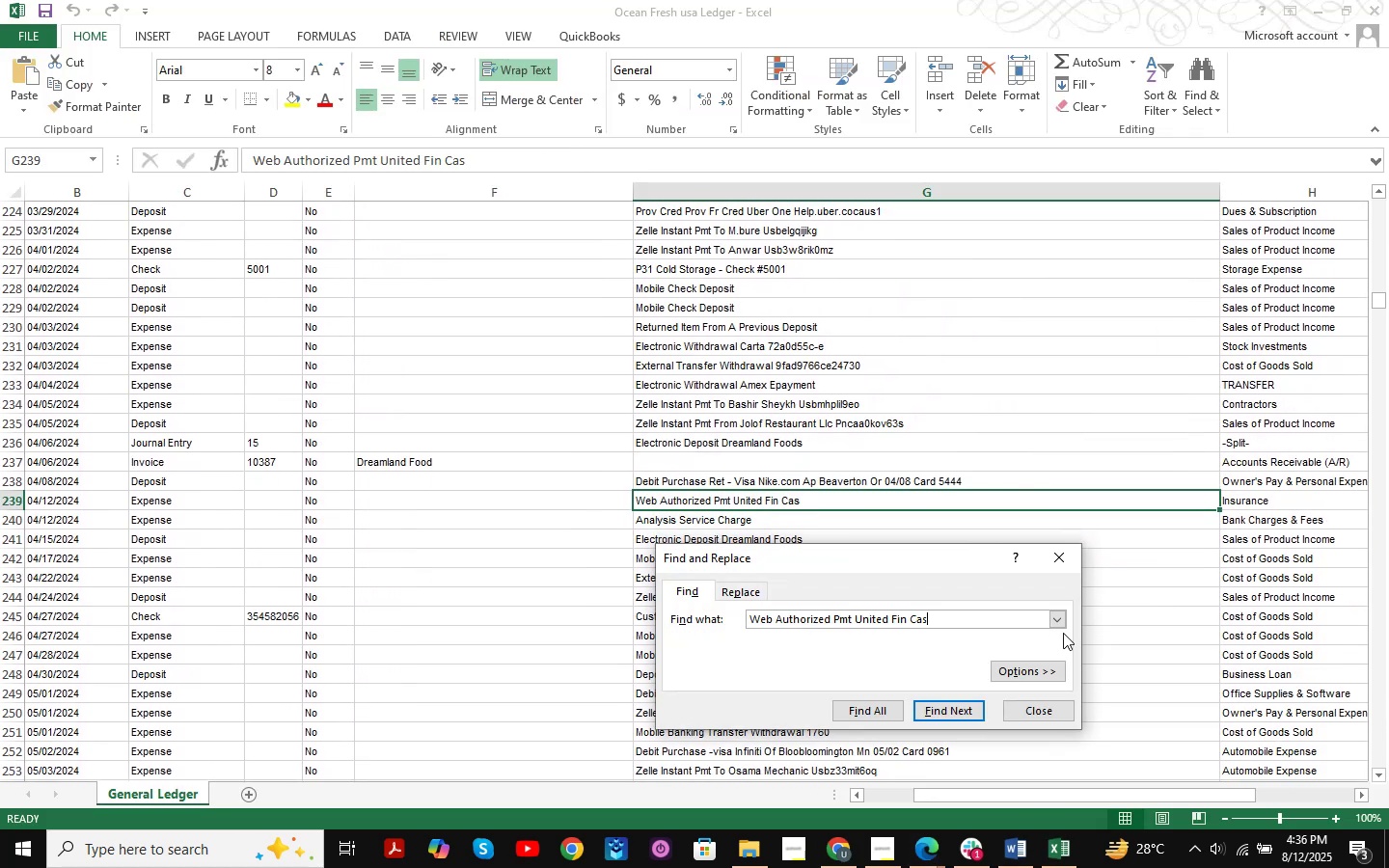 
key(Enter)
 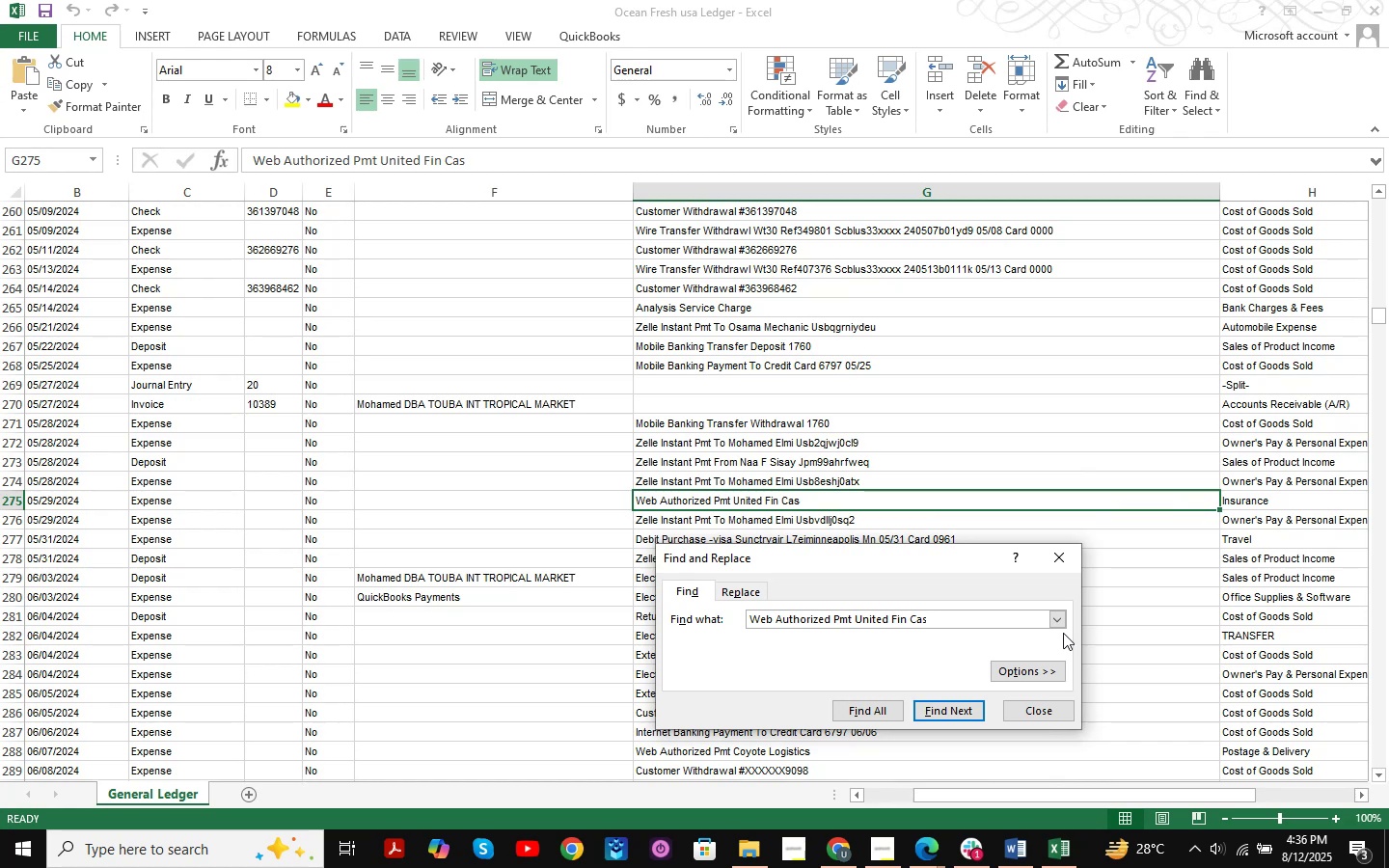 
key(Enter)
 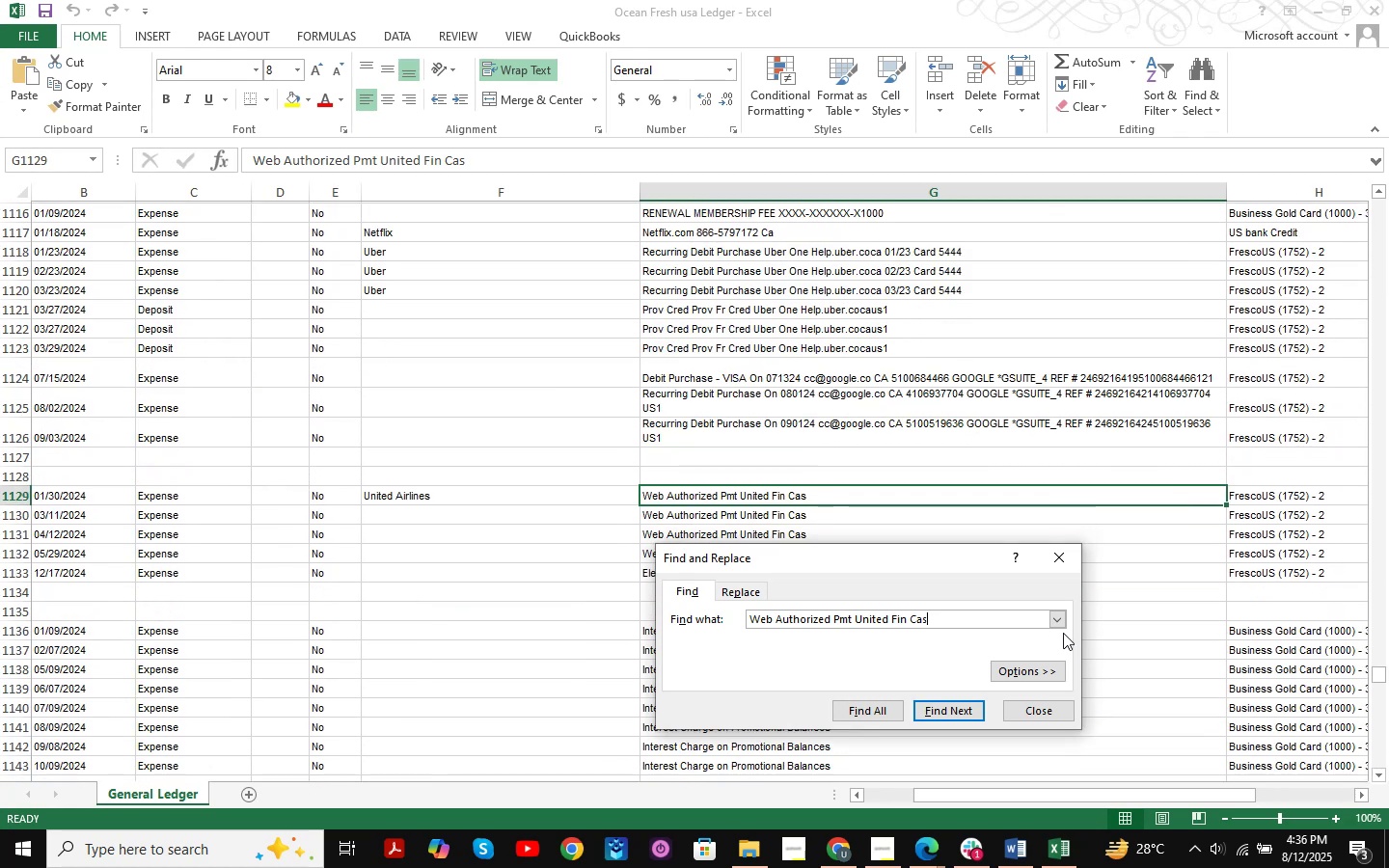 
key(Enter)
 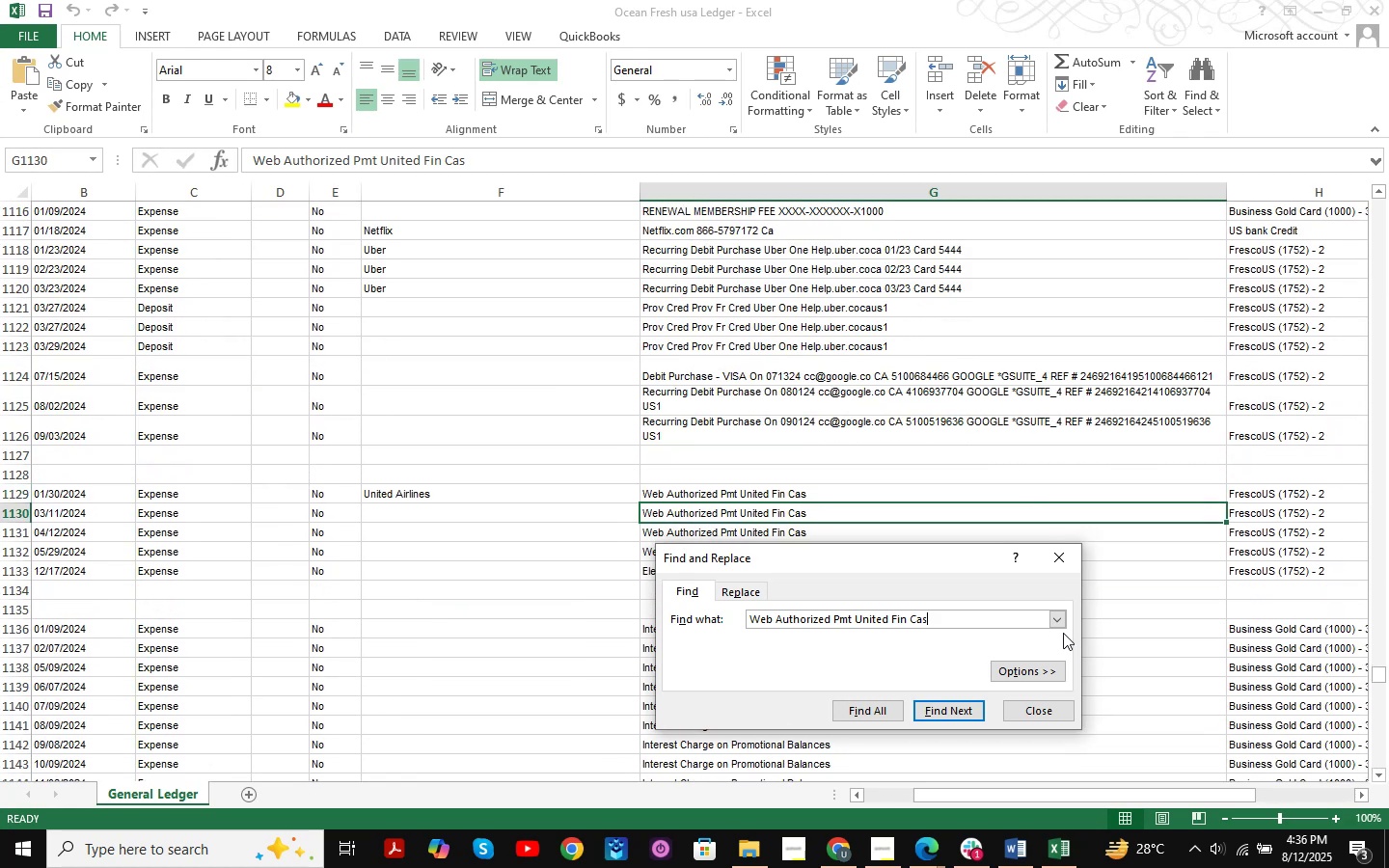 
key(Enter)
 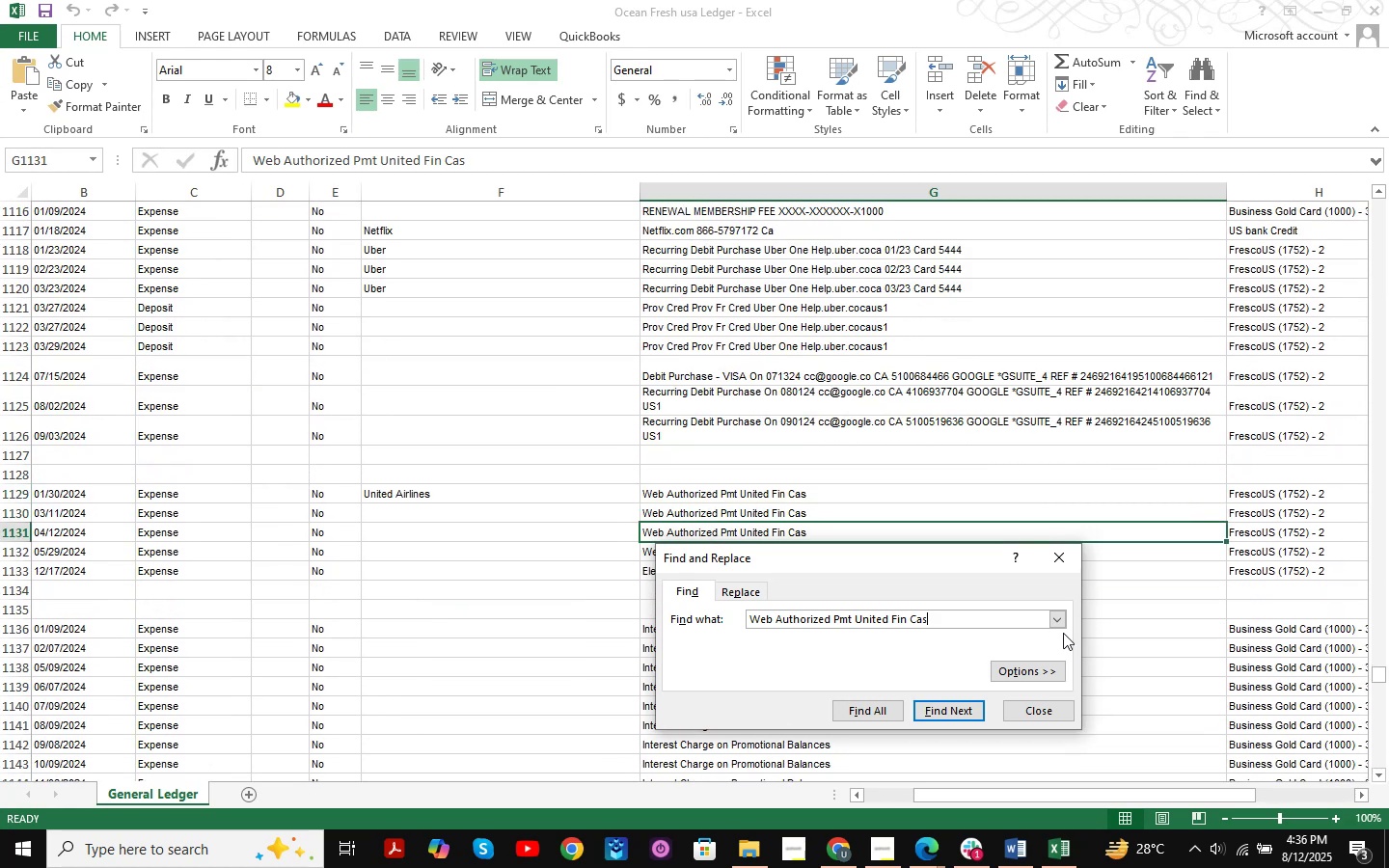 
key(Enter)
 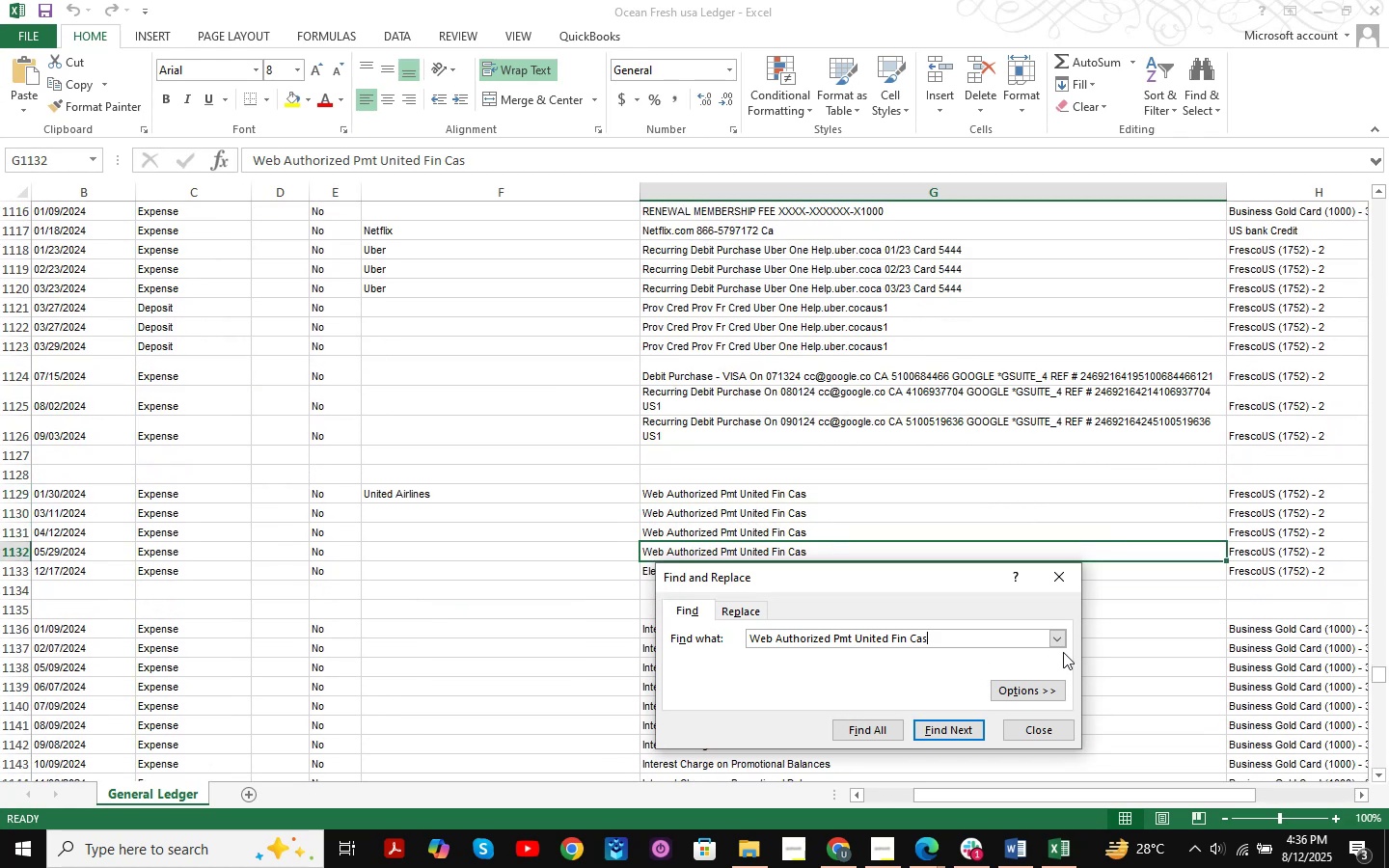 
key(Enter)
 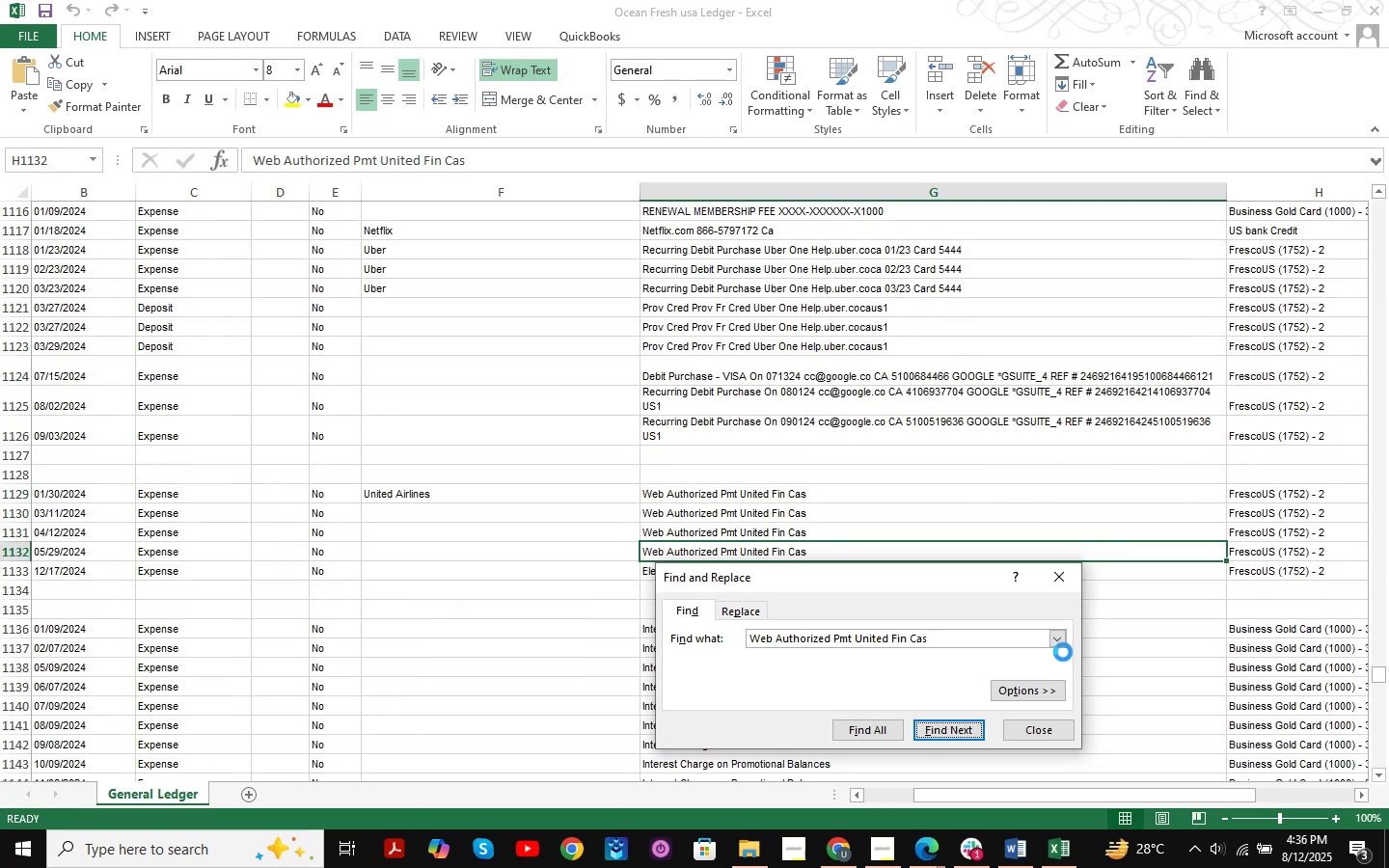 
key(Enter)
 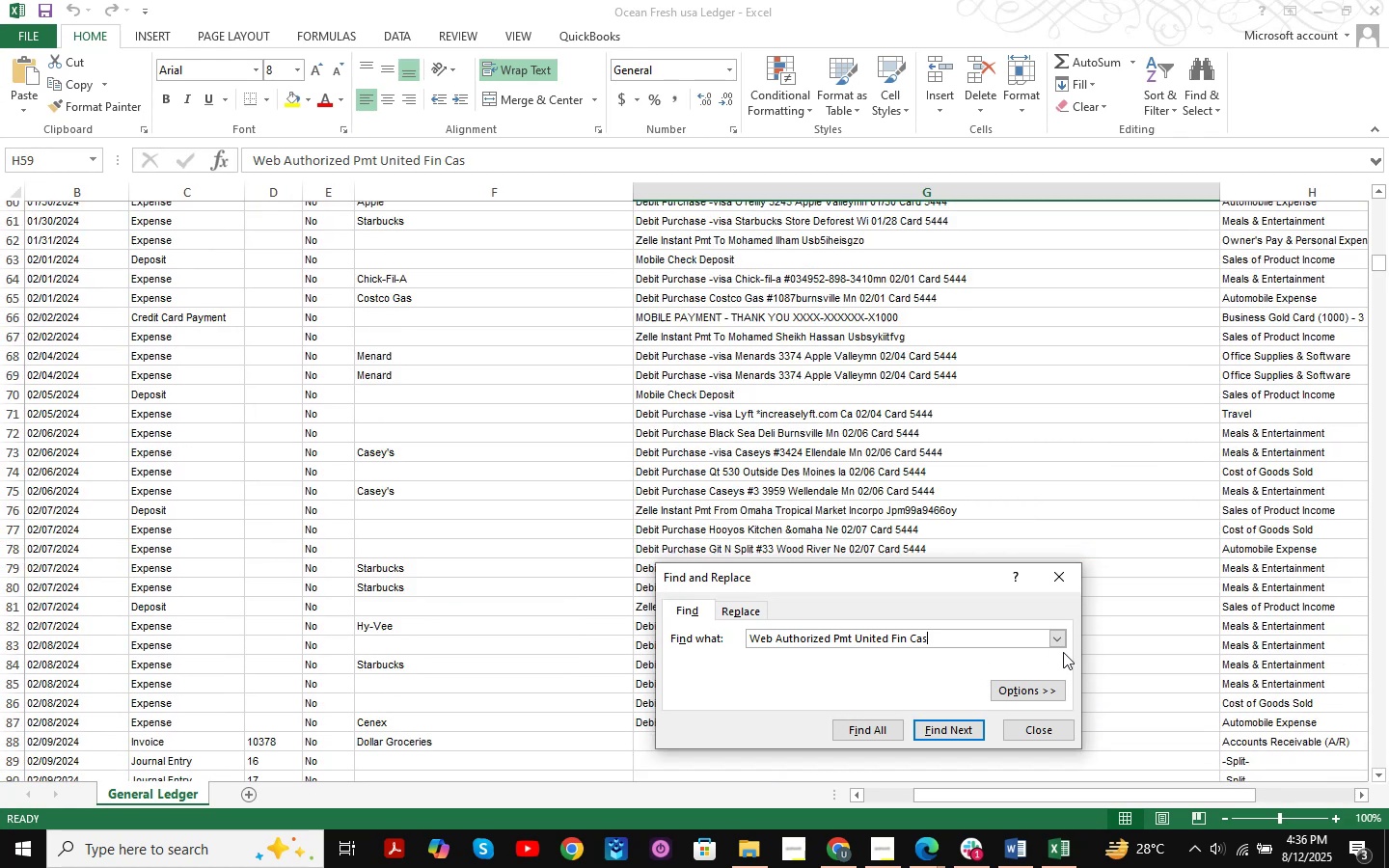 
key(Enter)
 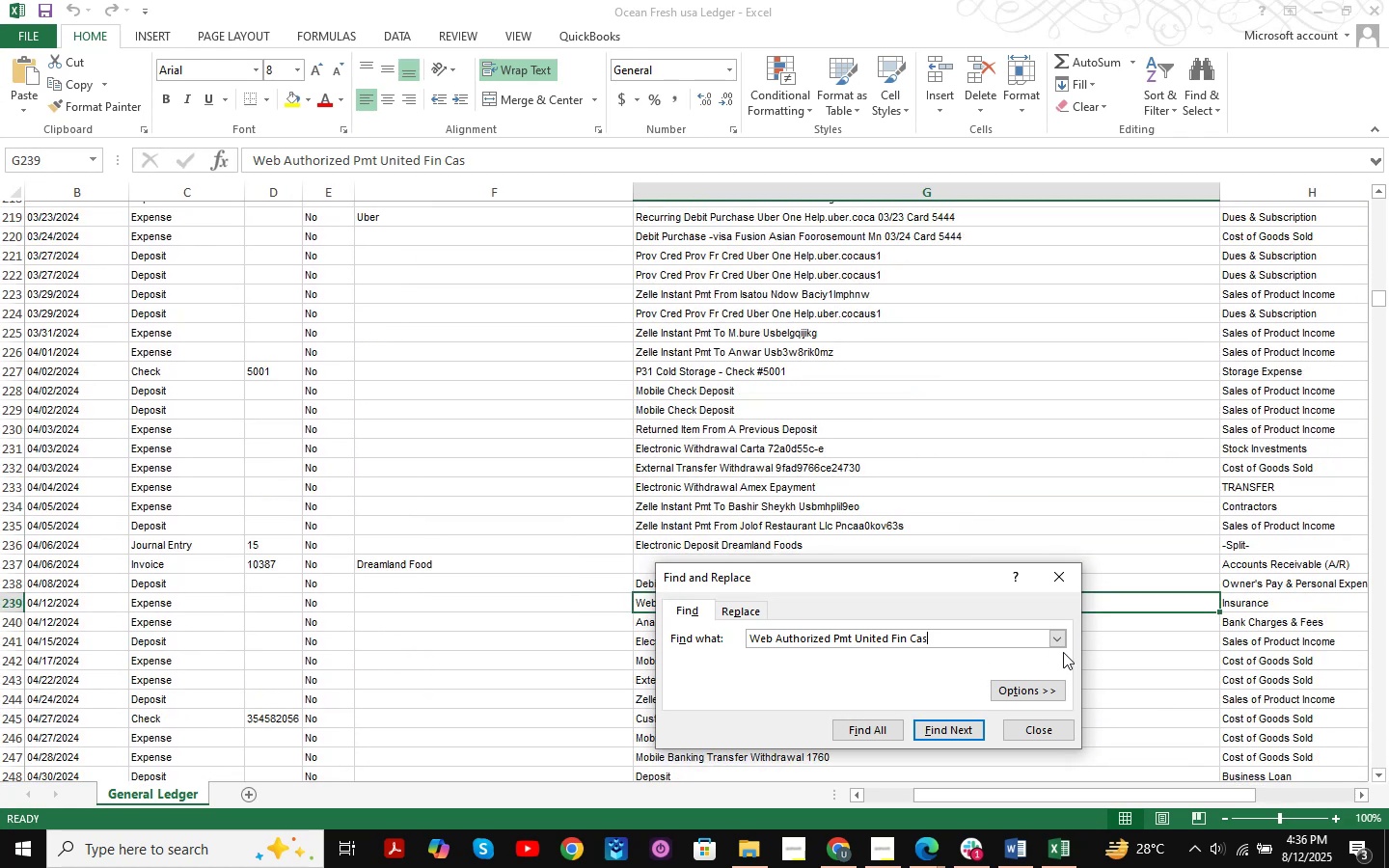 
key(Enter)
 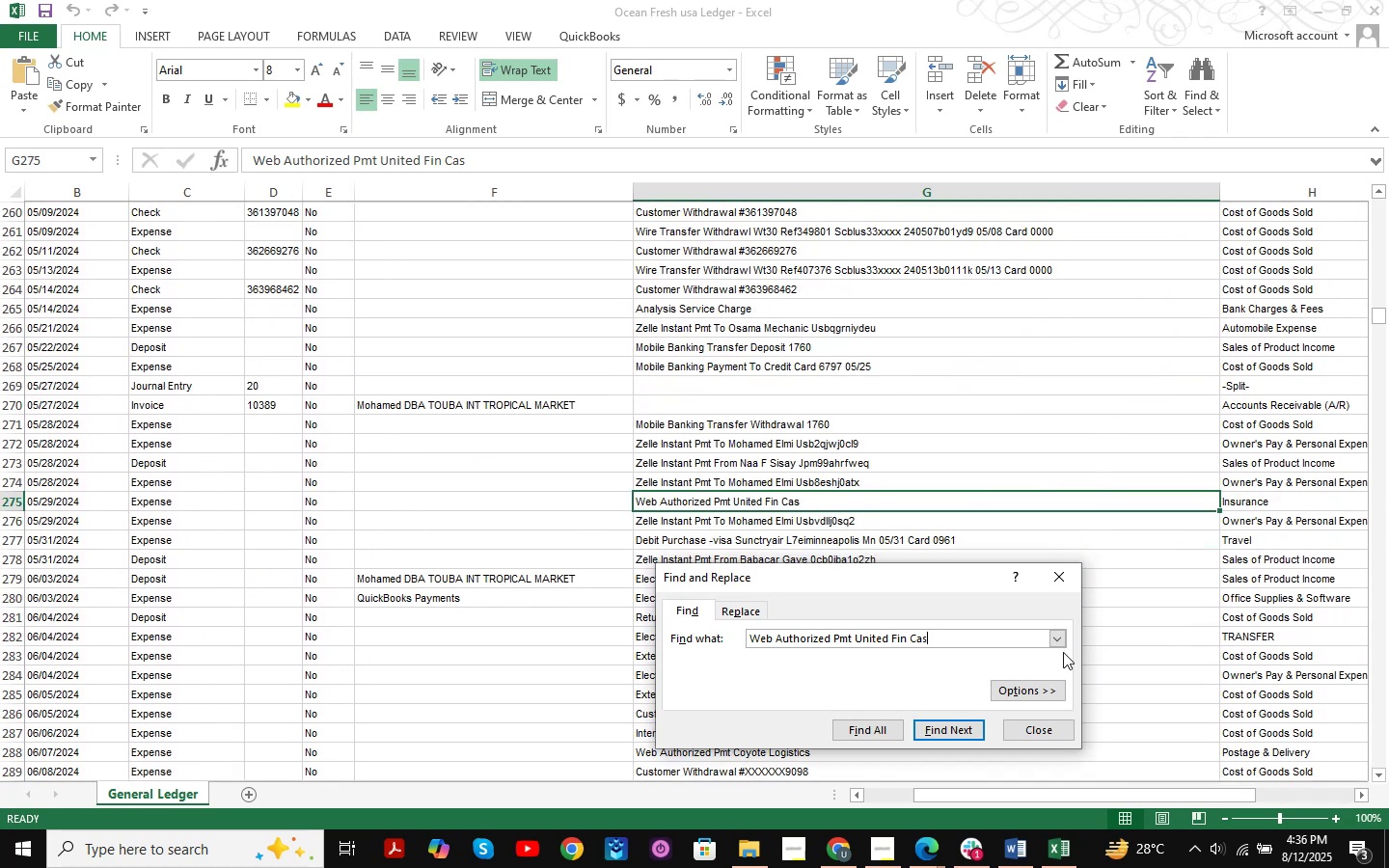 
key(Enter)
 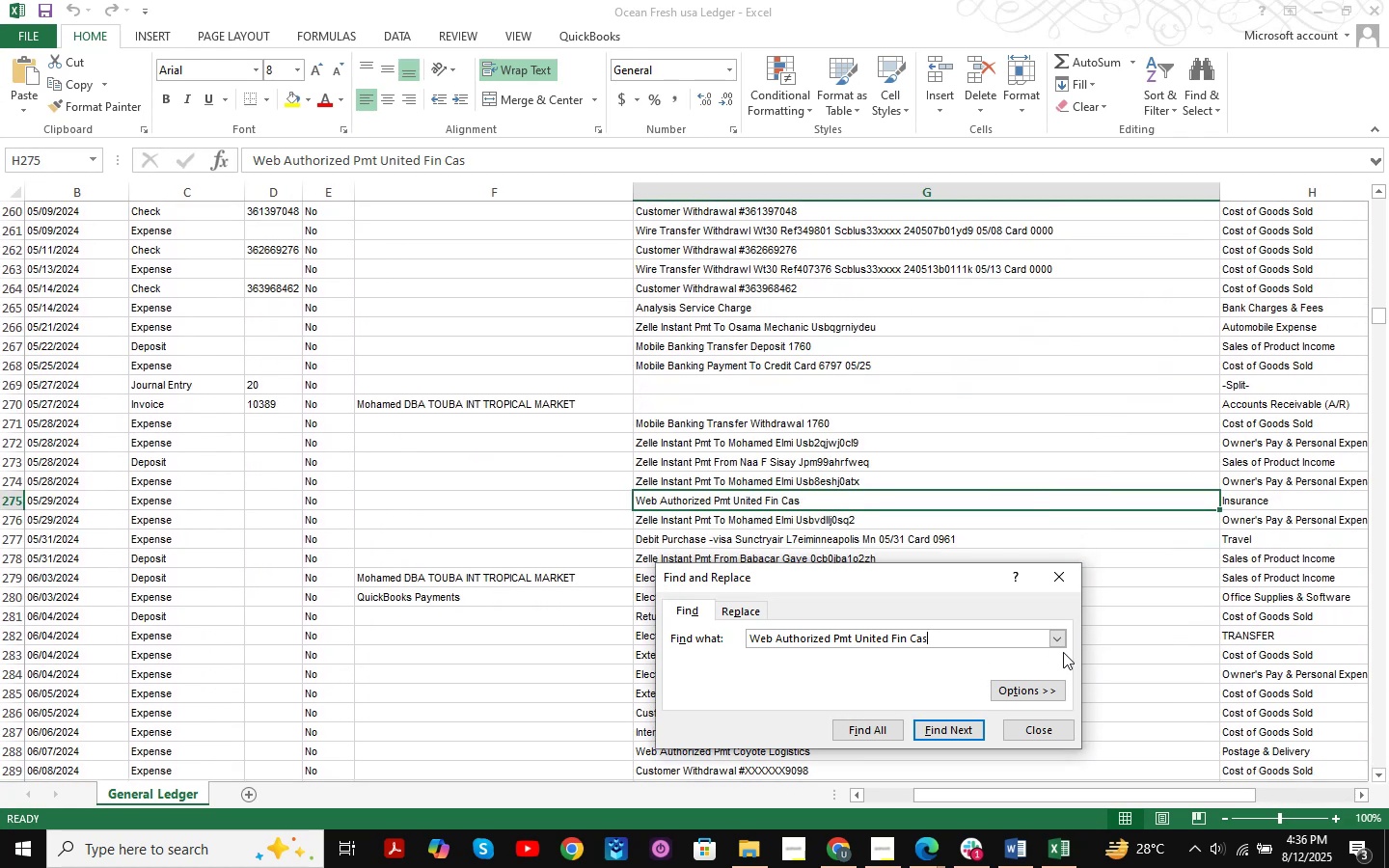 
key(Enter)
 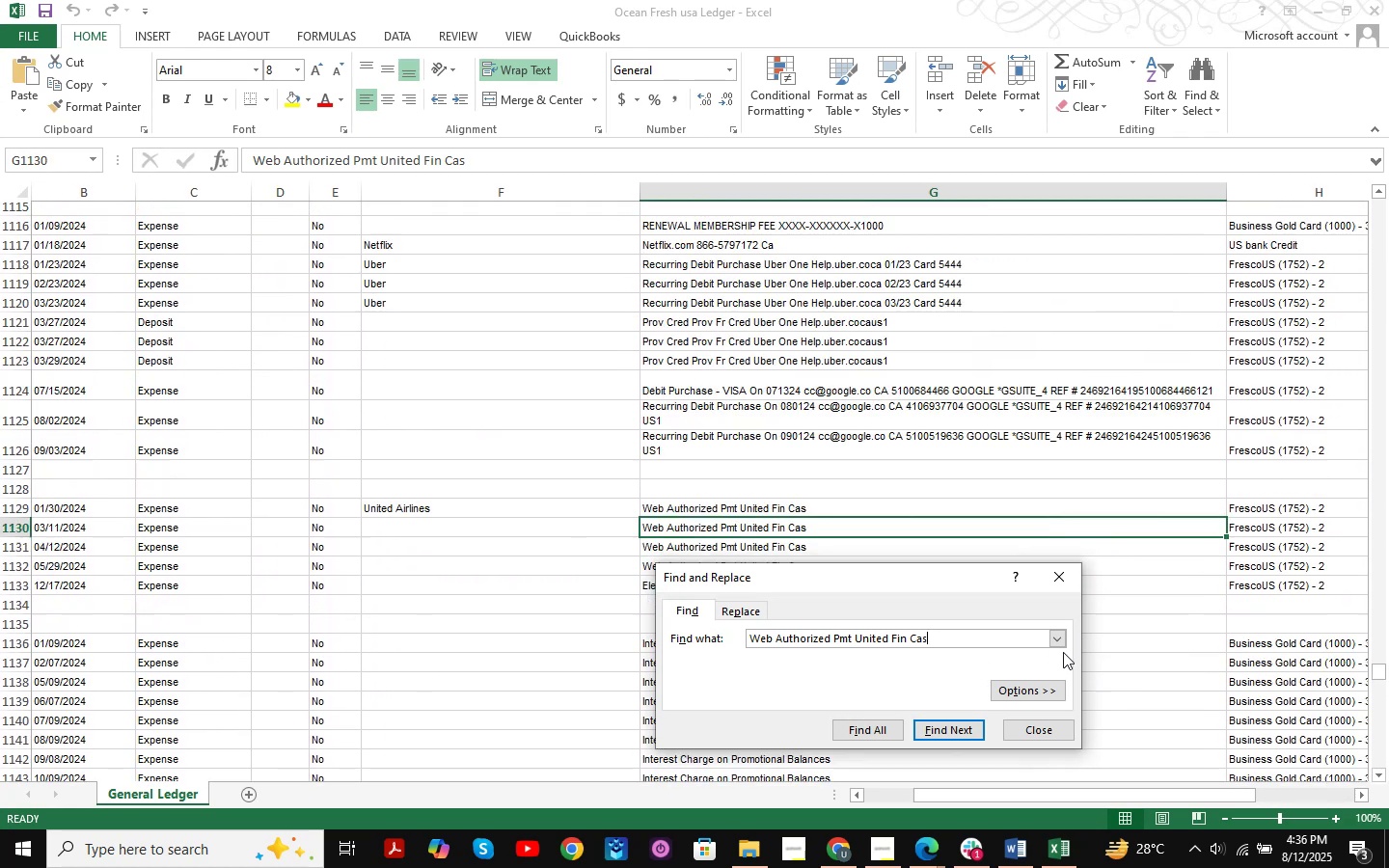 
key(Enter)
 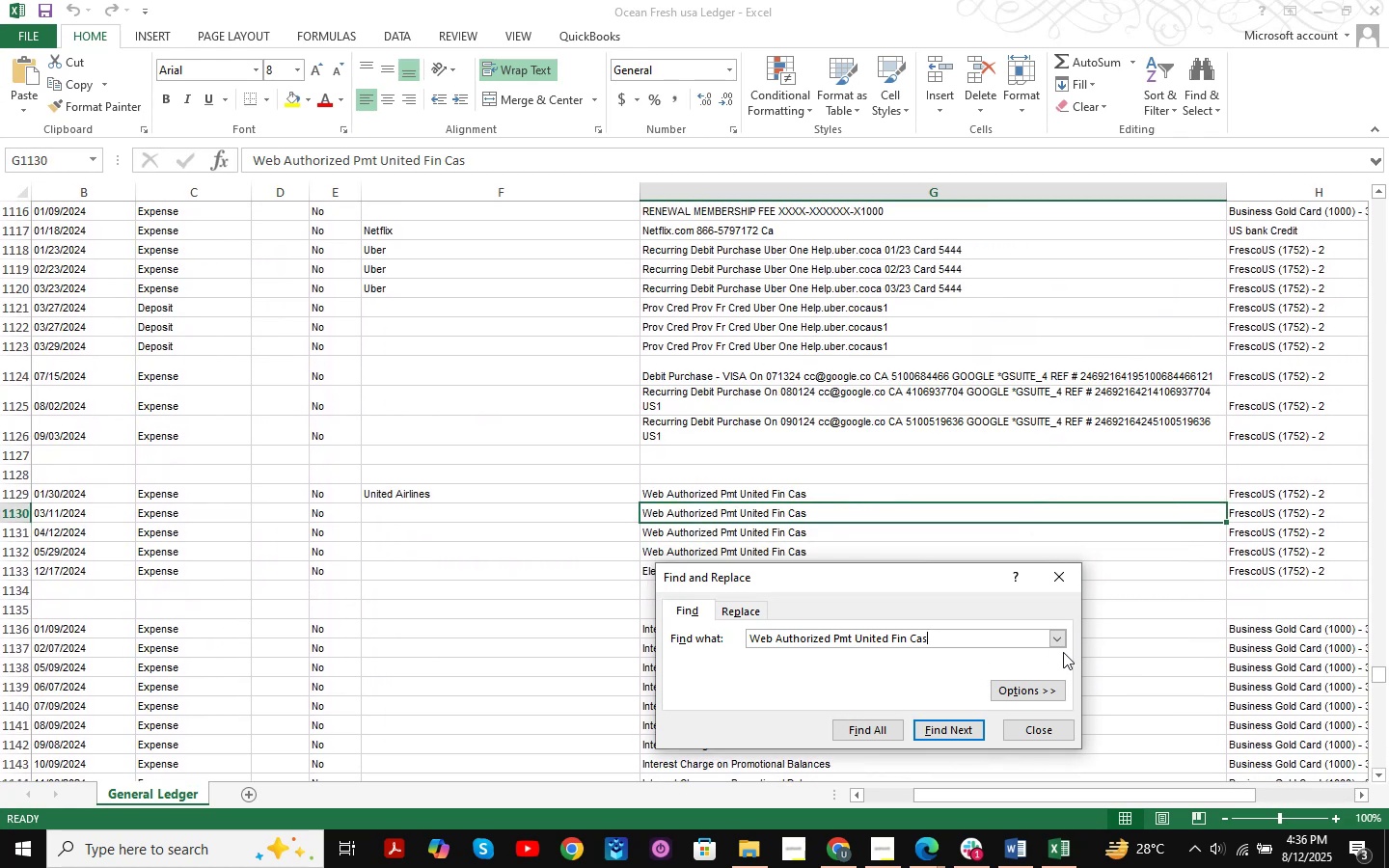 
key(Enter)
 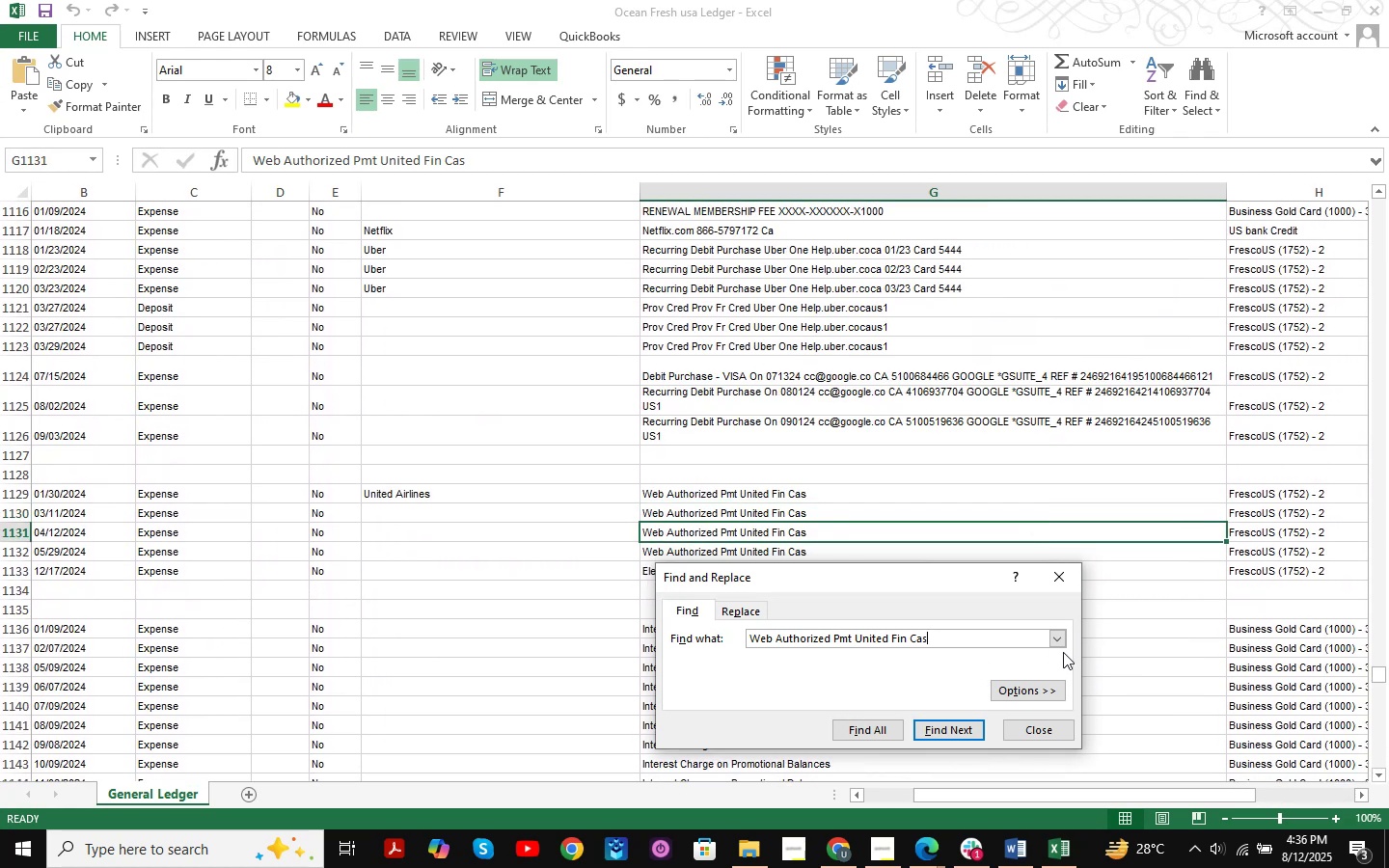 
key(Enter)
 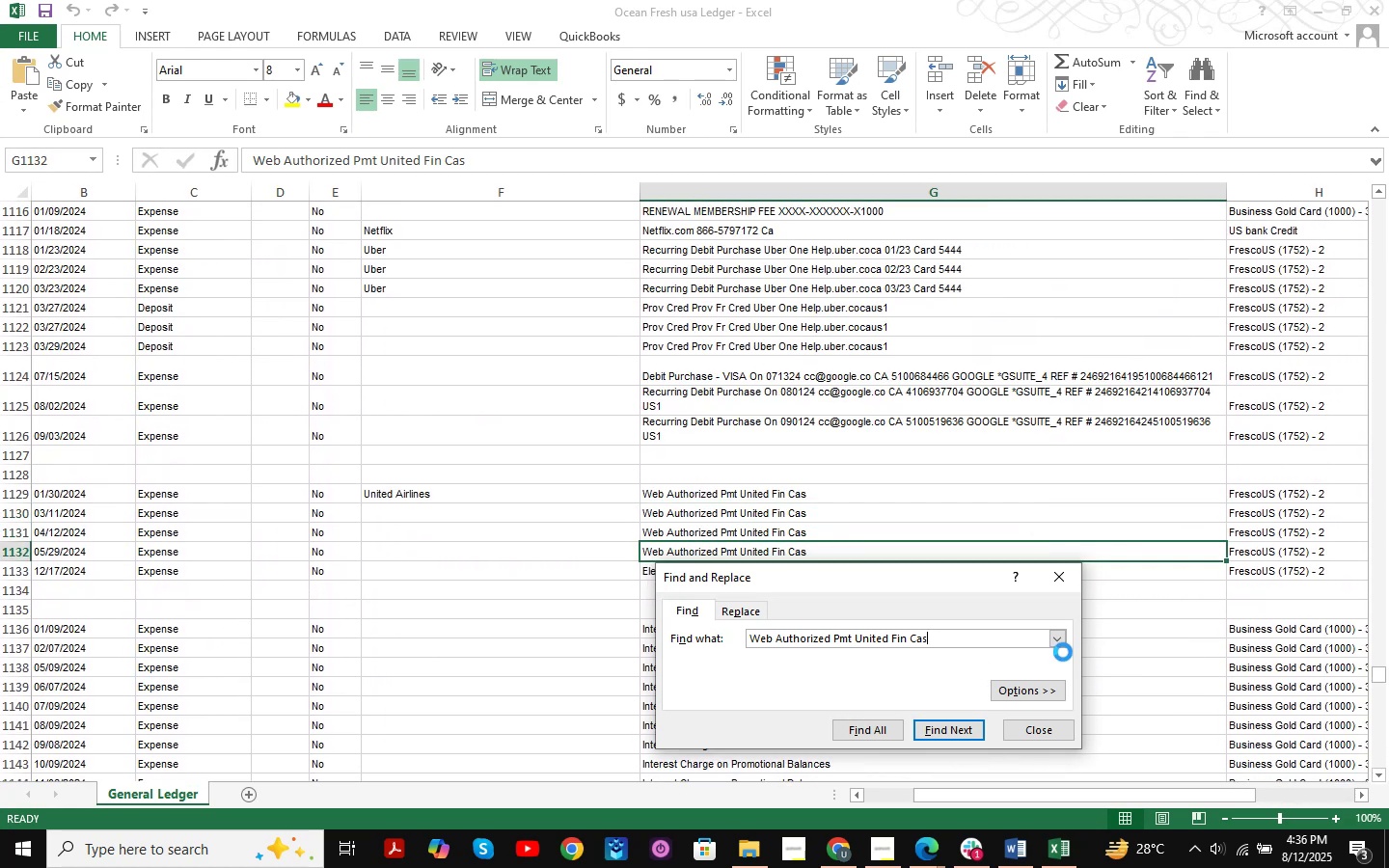 
key(Enter)
 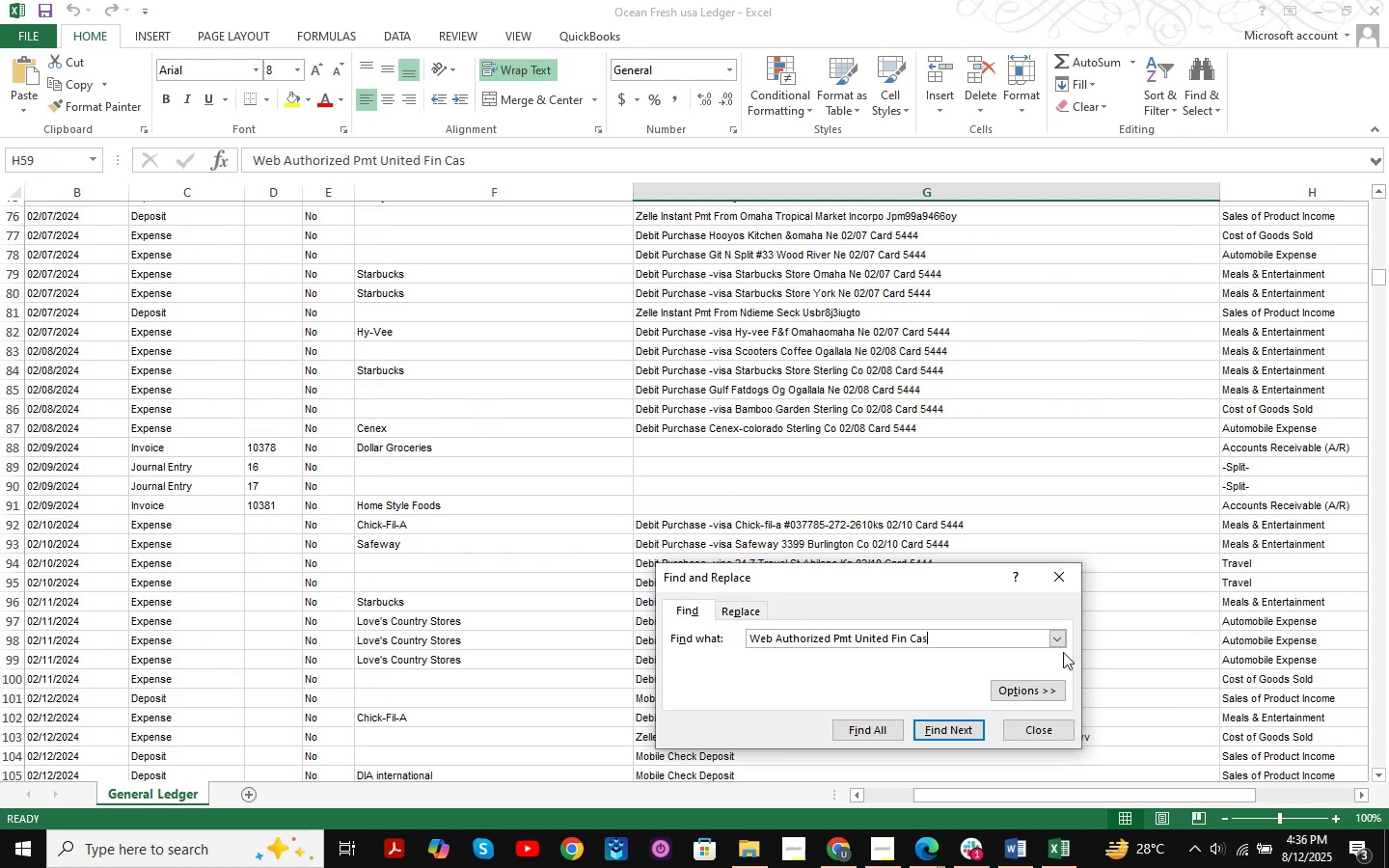 
key(Enter)
 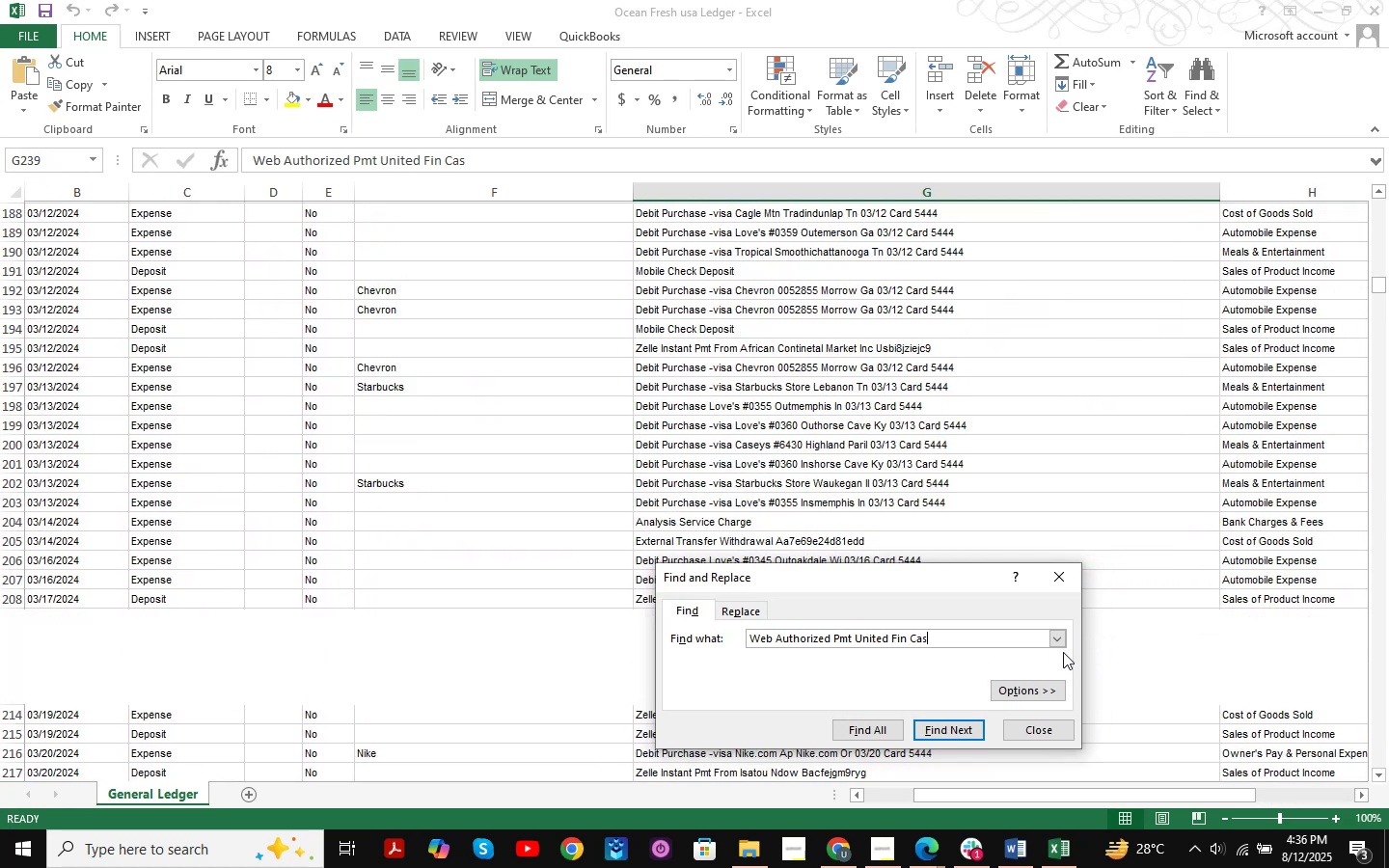 
key(Enter)
 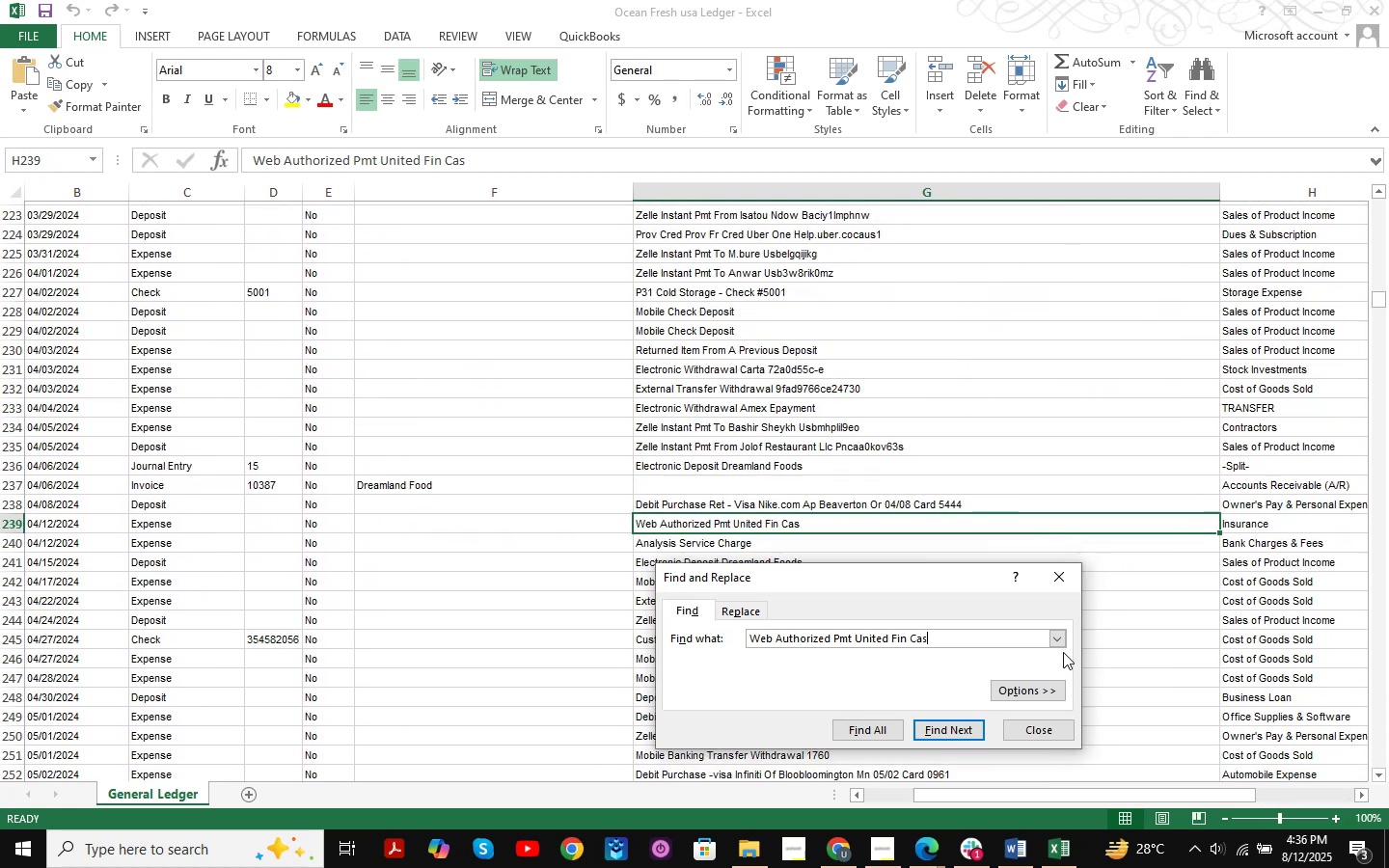 
key(Enter)
 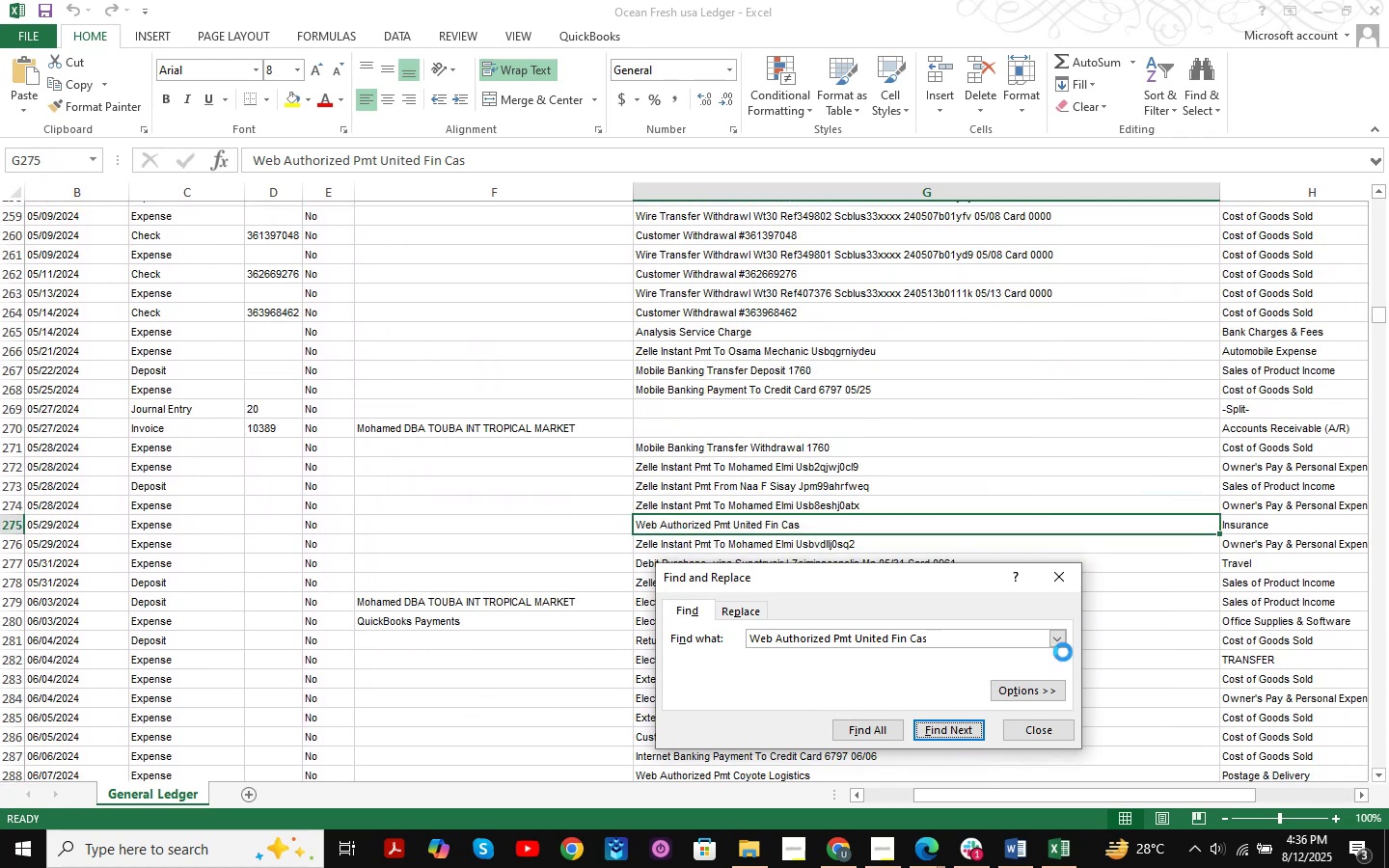 
key(Enter)
 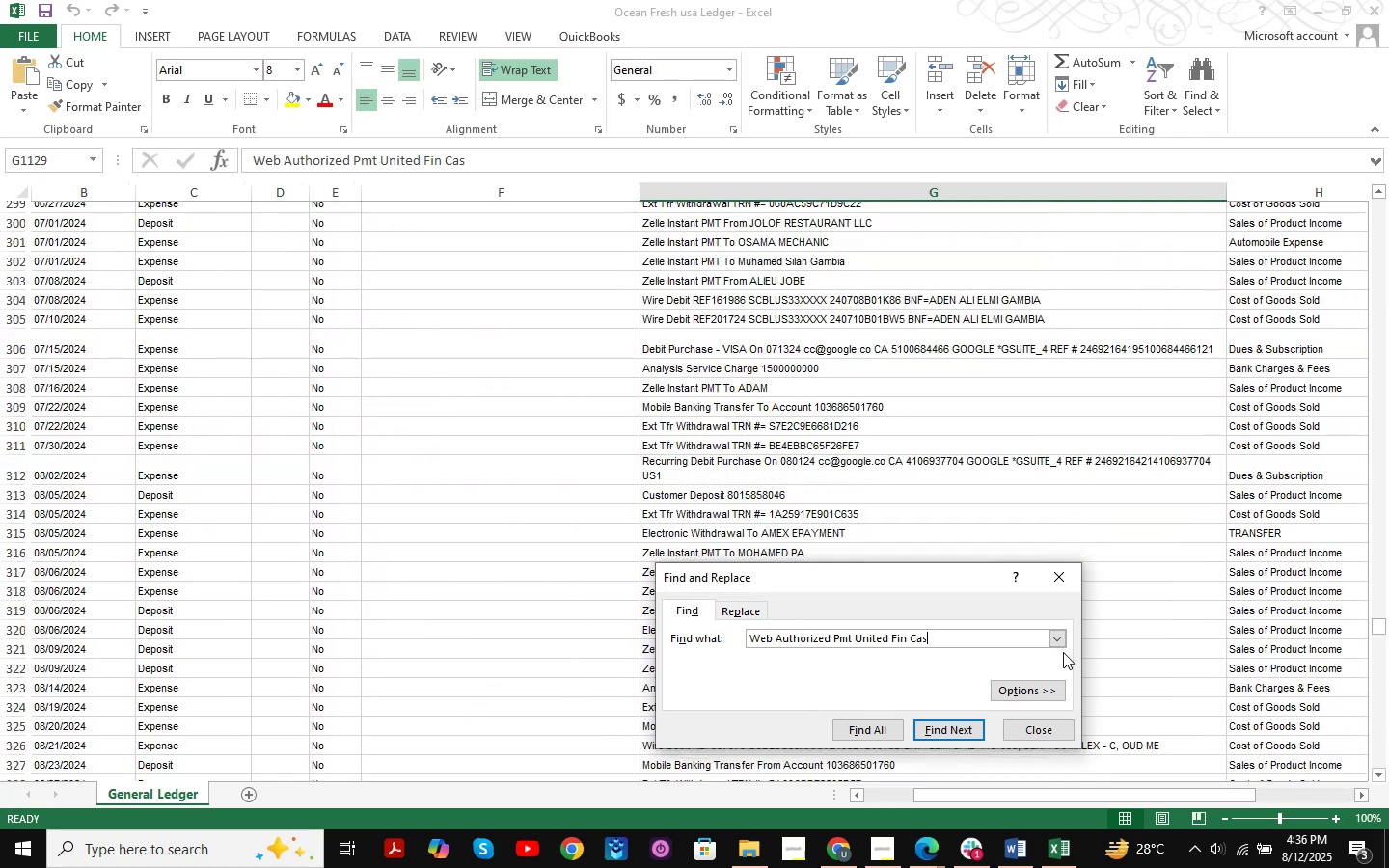 
key(Enter)
 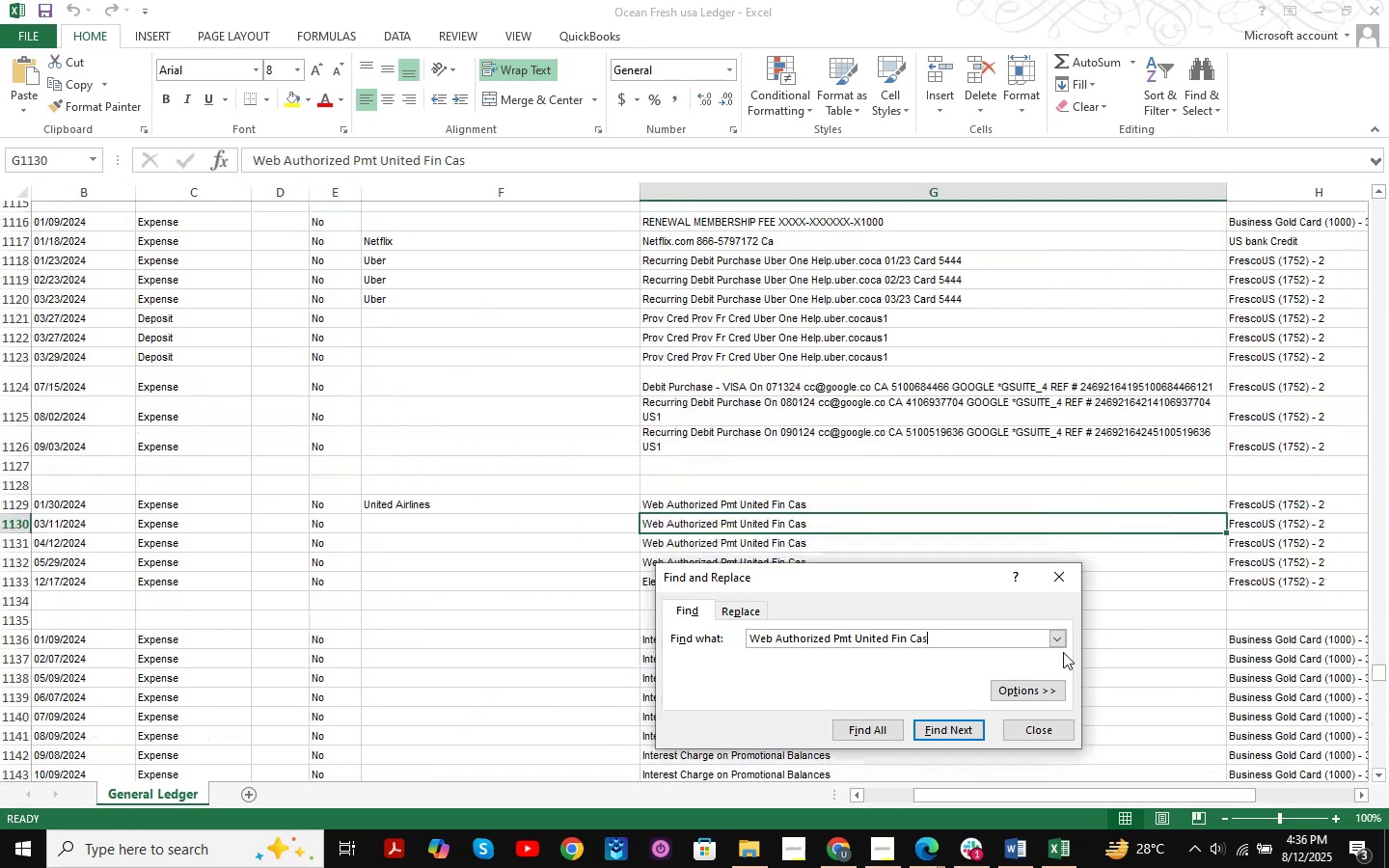 
key(Enter)
 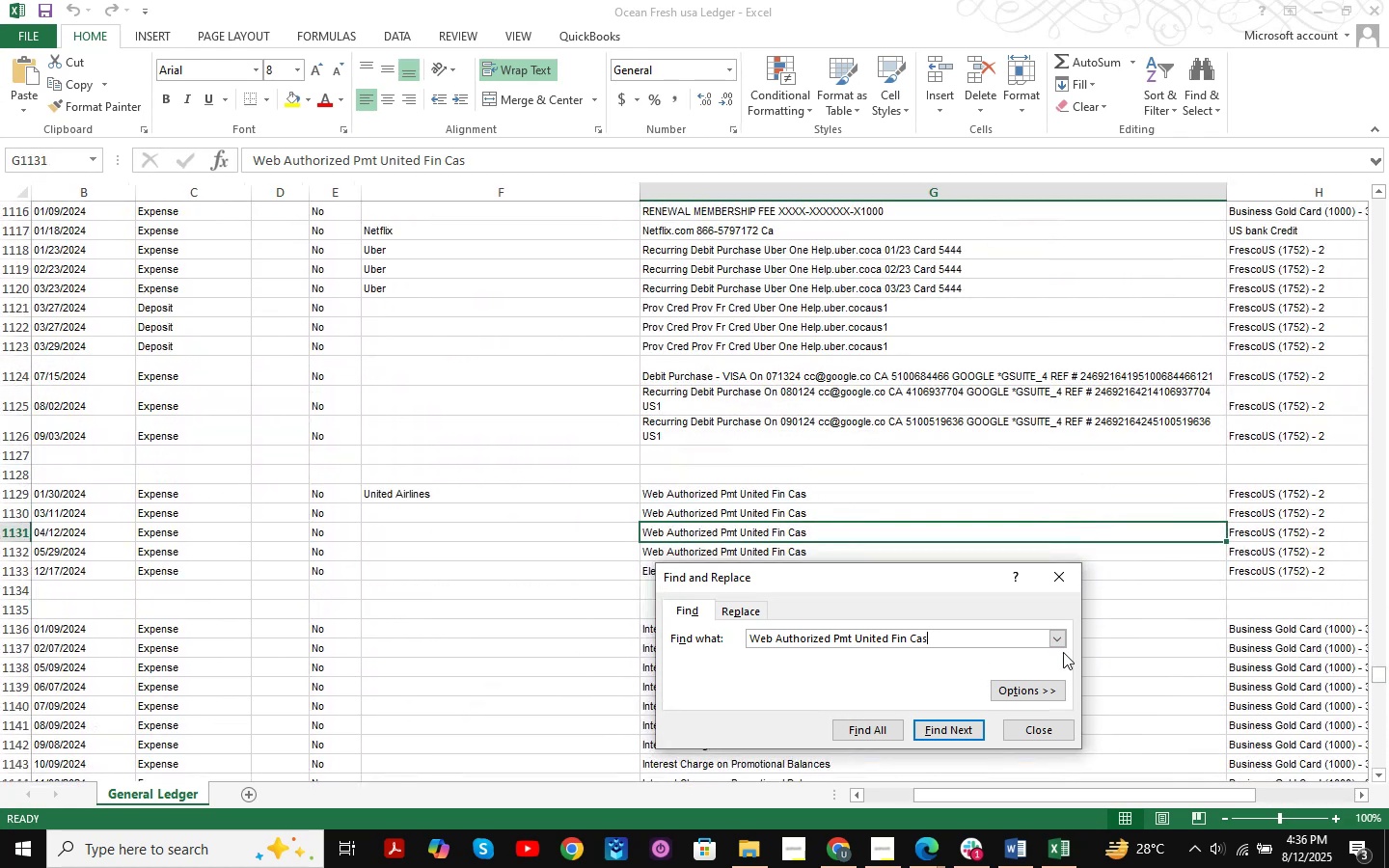 
key(Enter)
 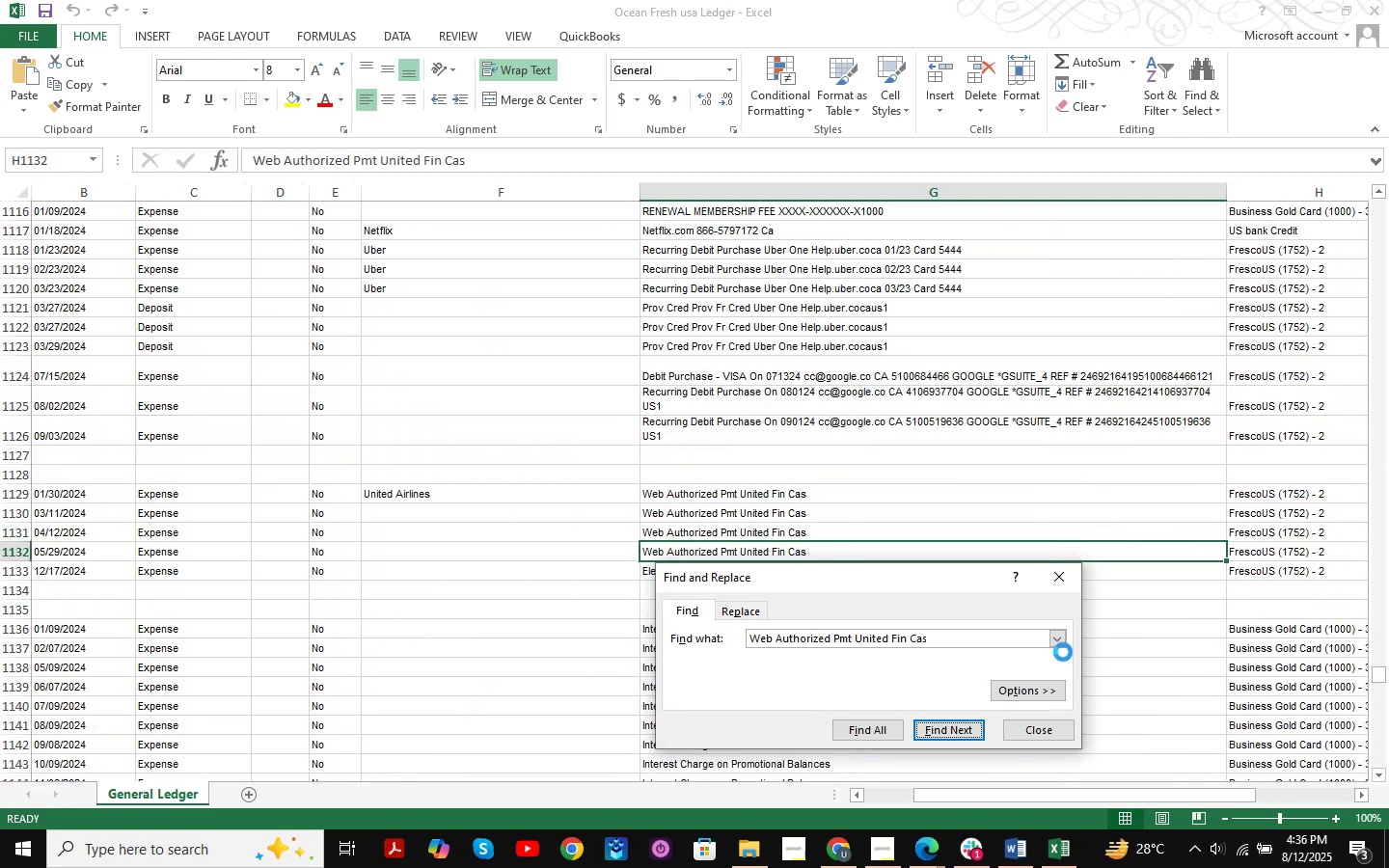 
key(Enter)
 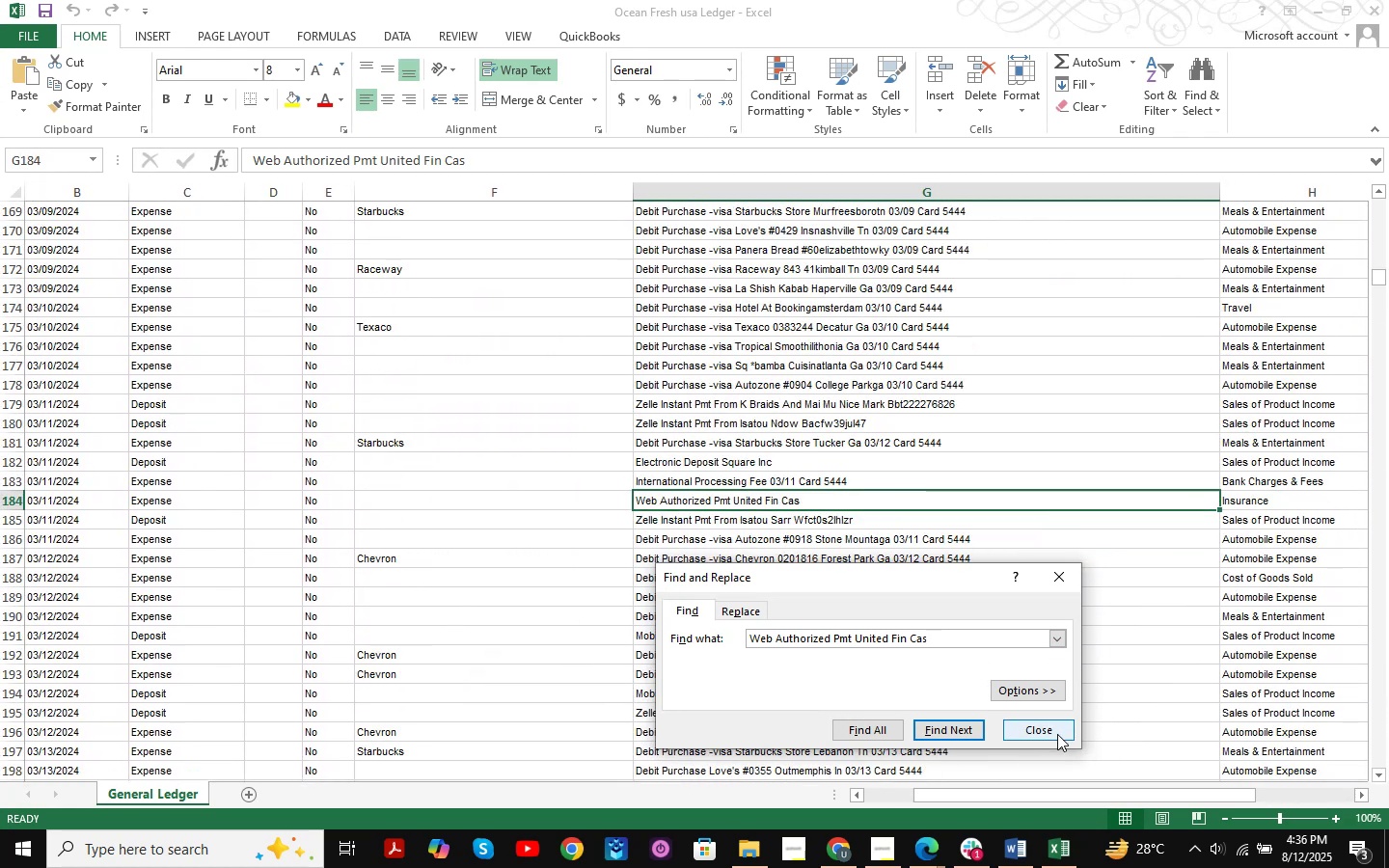 
left_click([1037, 721])
 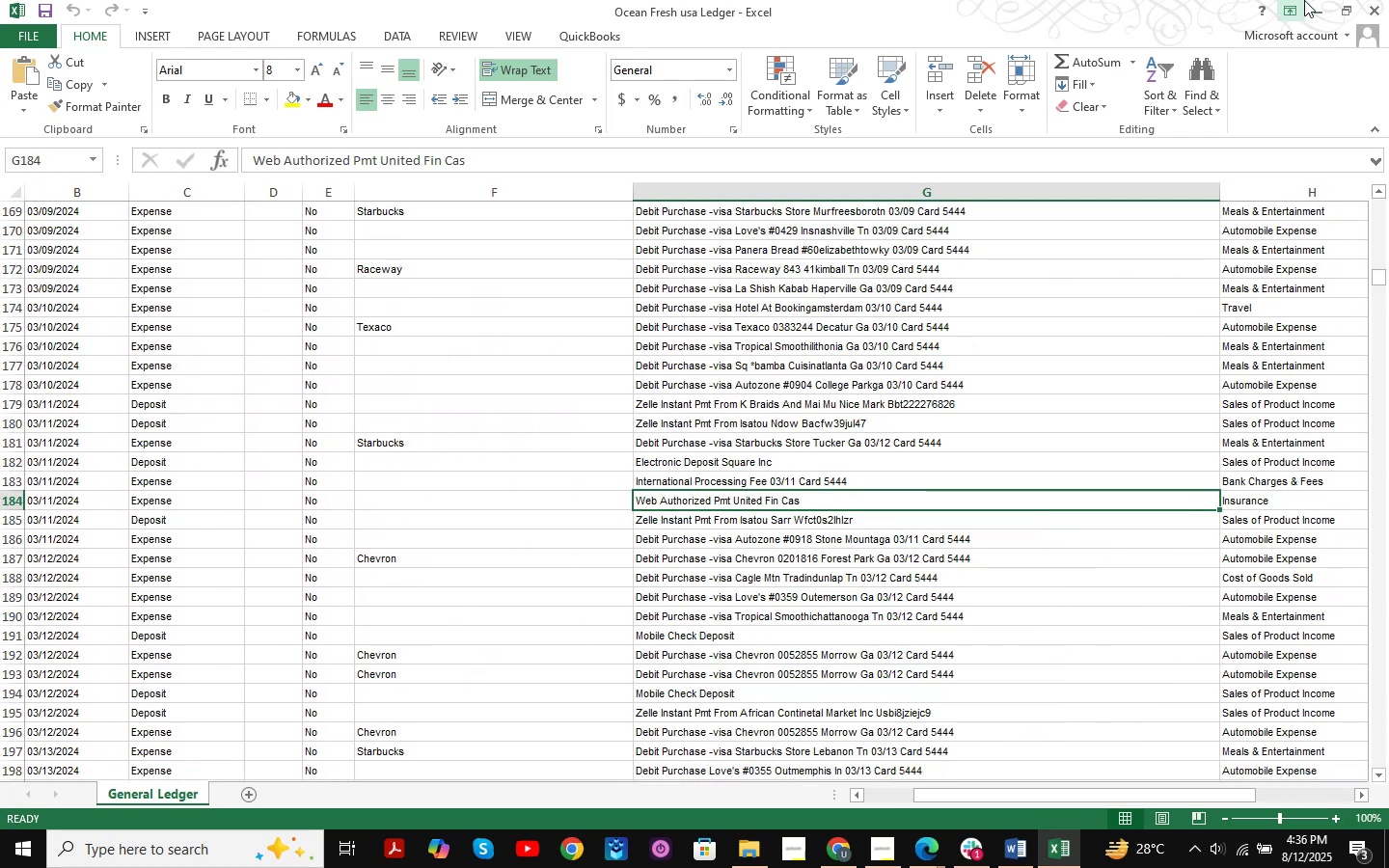 
left_click([1314, 7])
 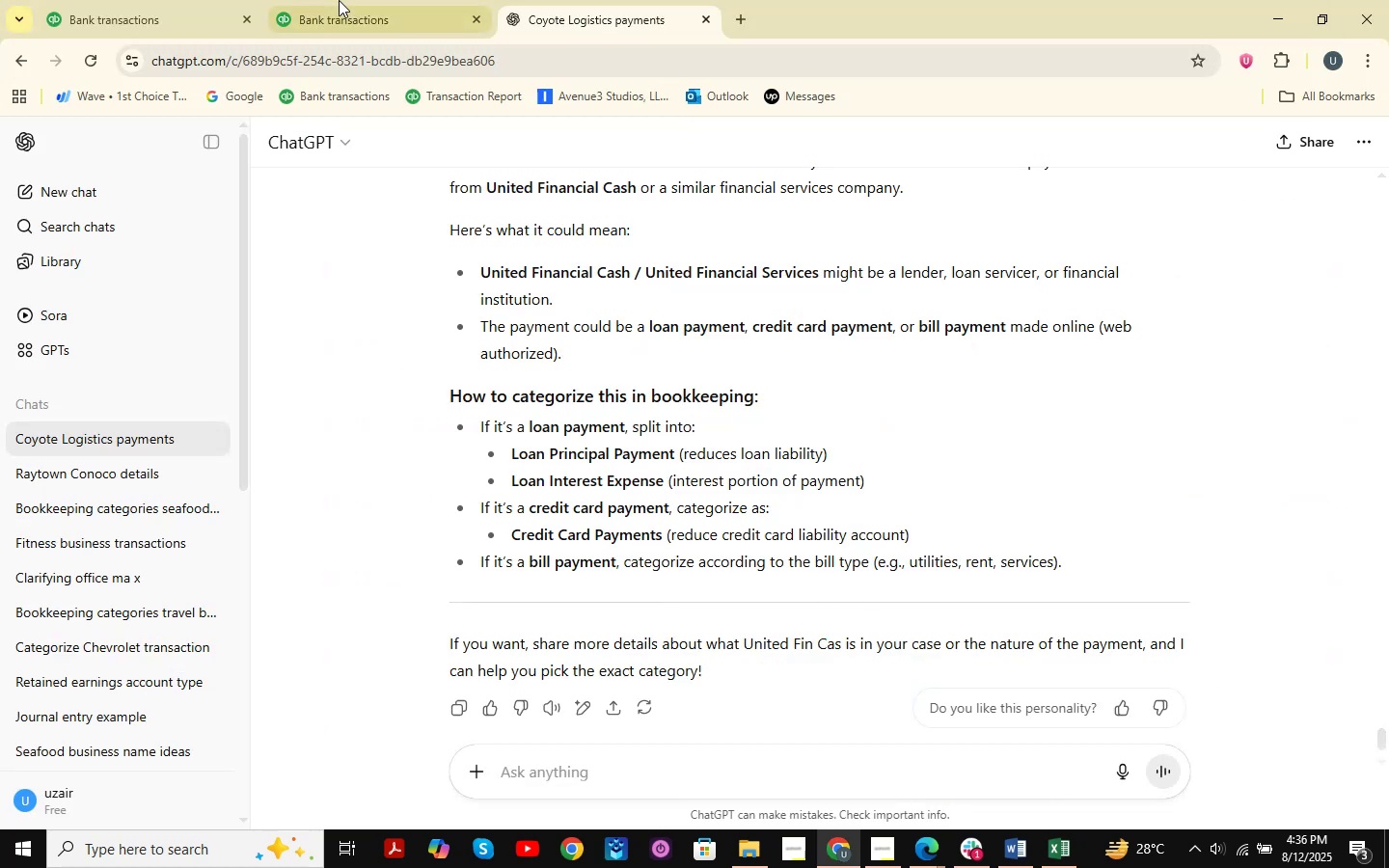 
double_click([119, 0])
 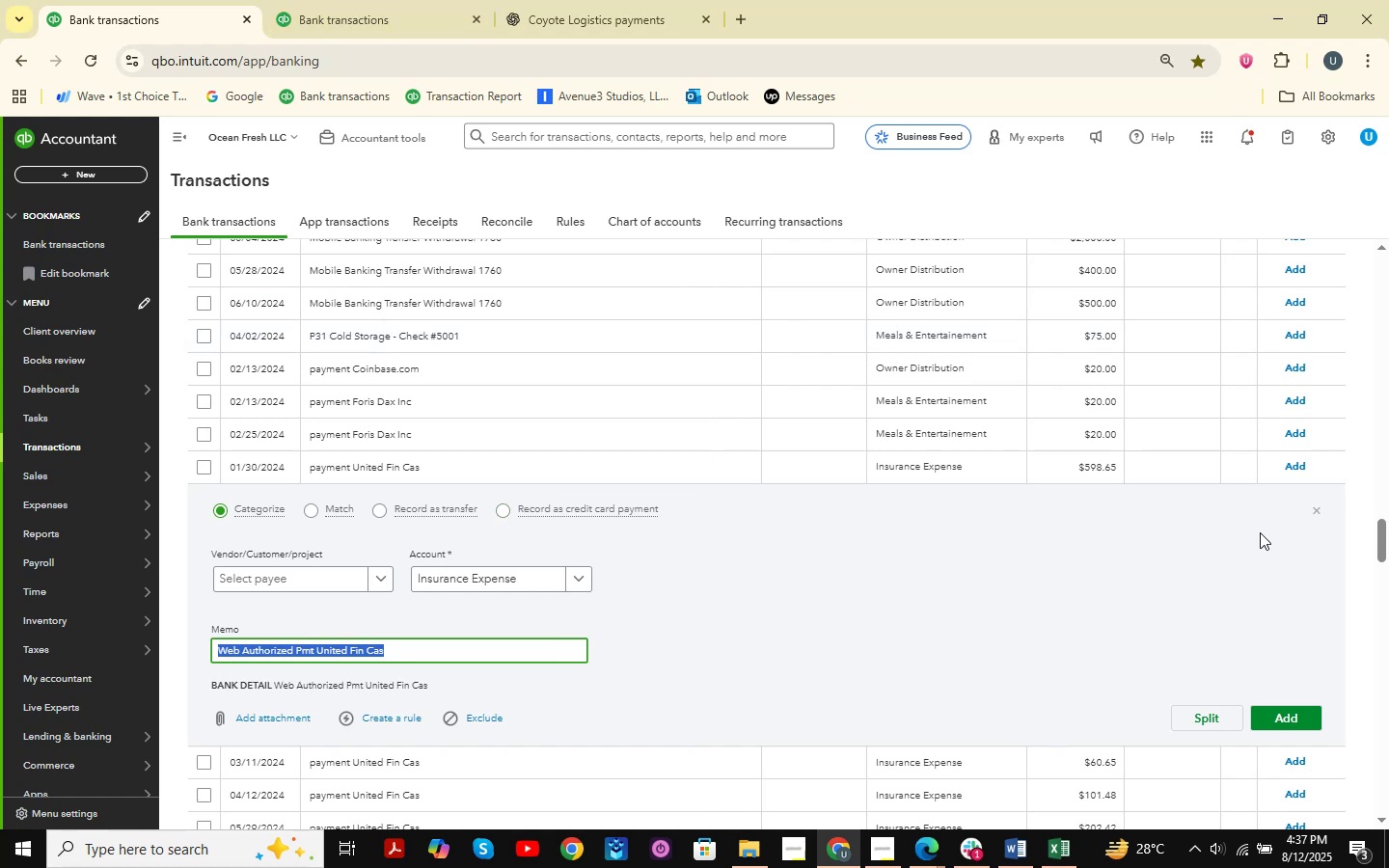 
left_click([1312, 514])
 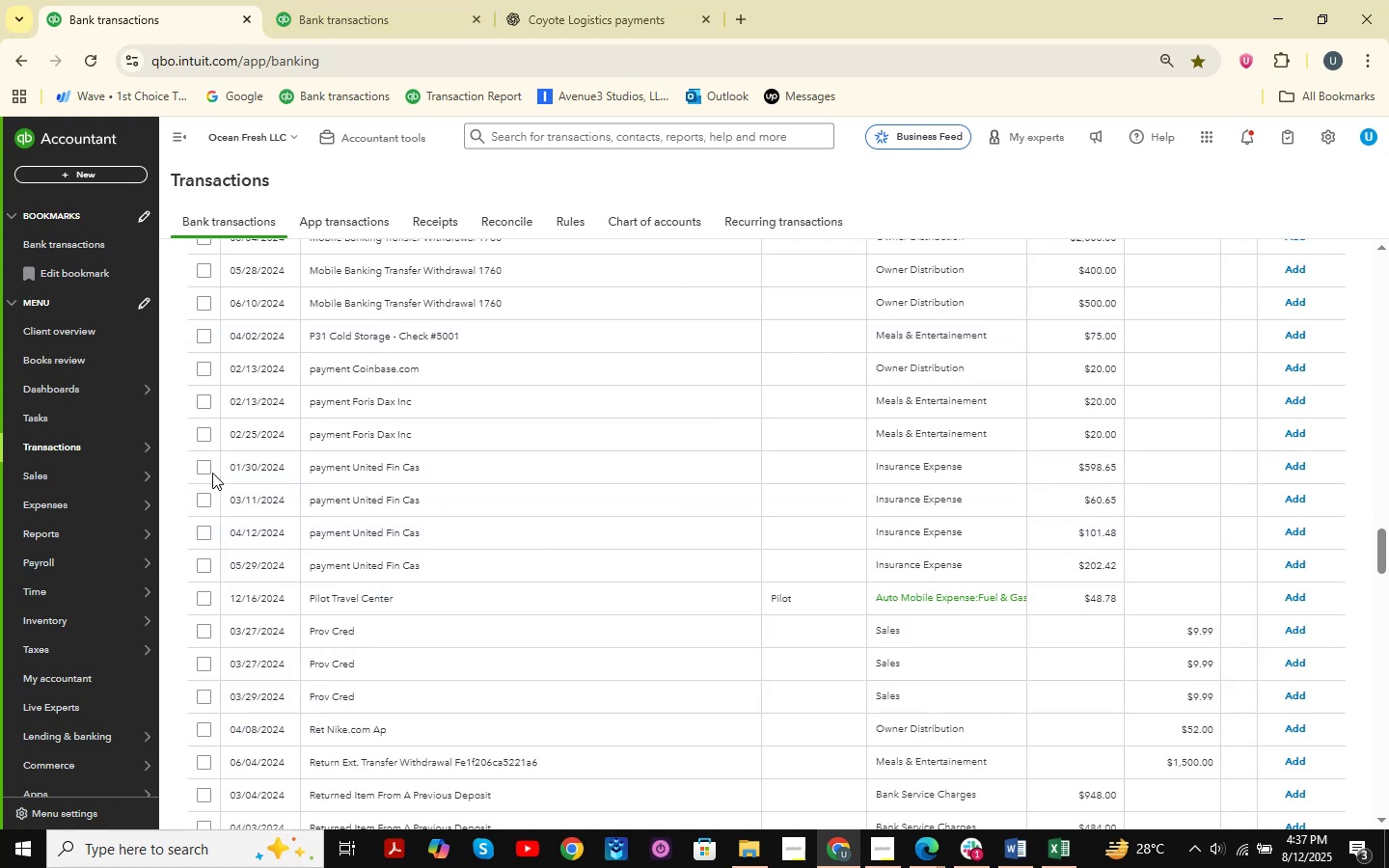 
wait(6.78)
 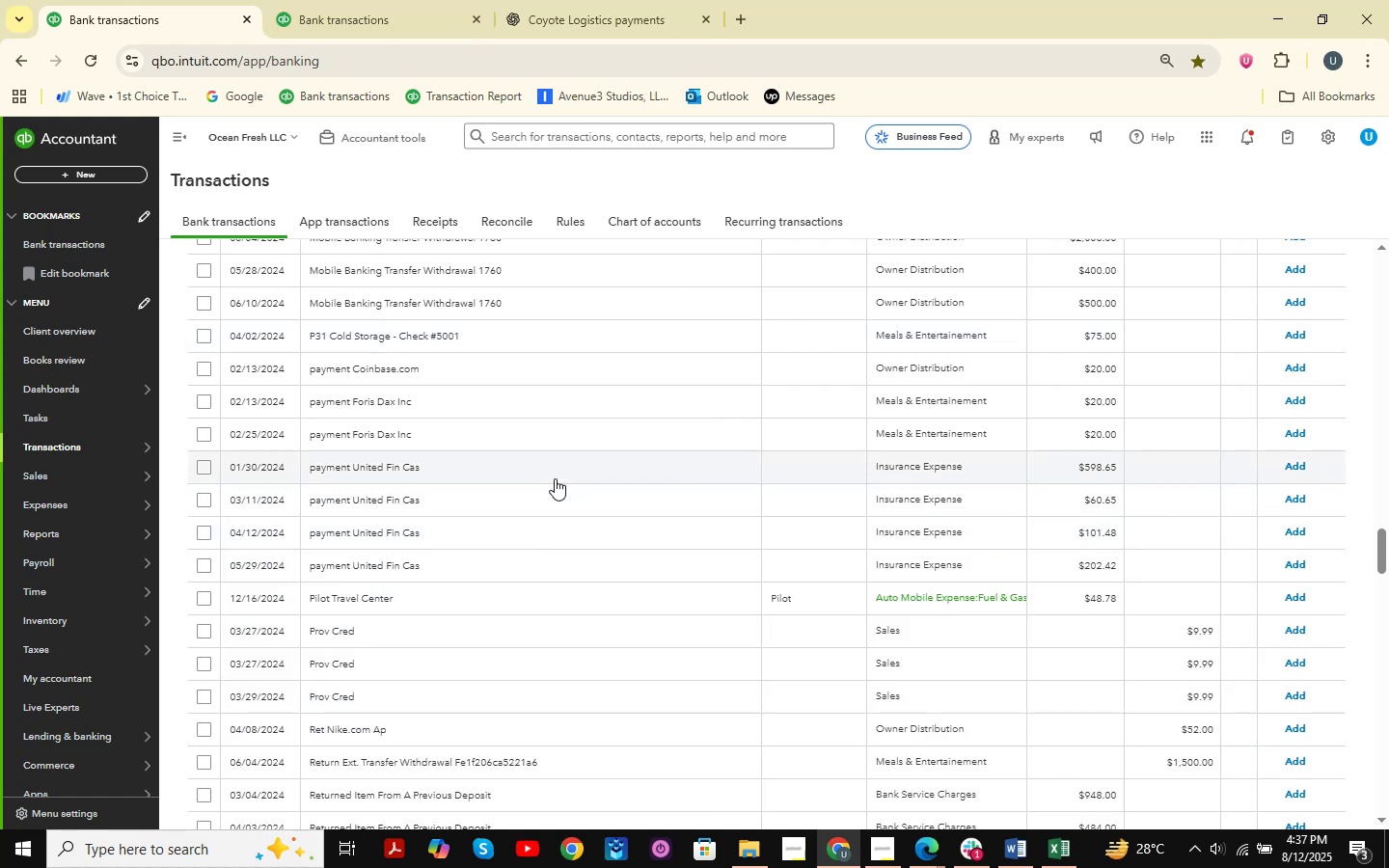 
scroll: coordinate [438, 540], scroll_direction: up, amount: 49.0
 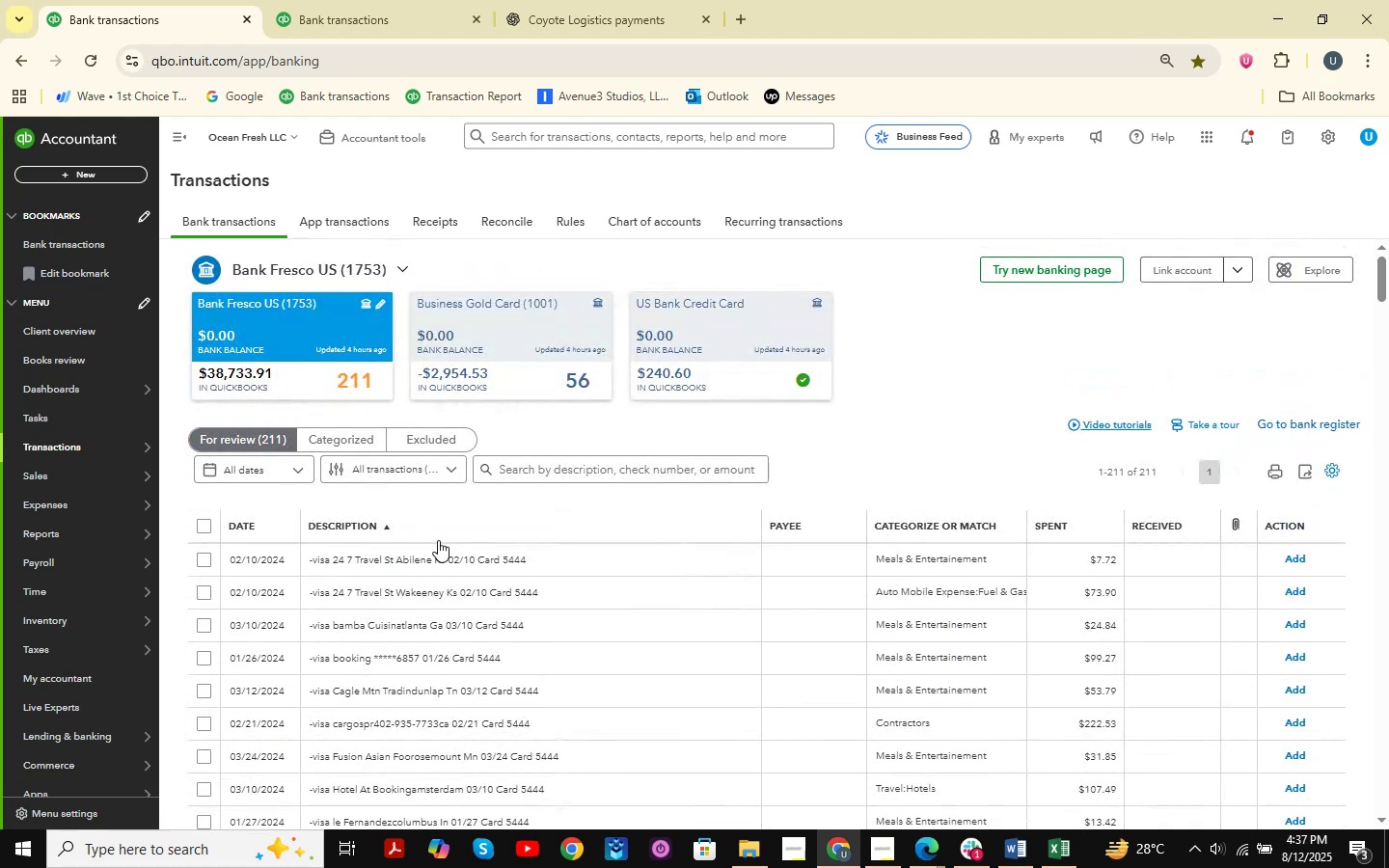 
wait(12.68)
 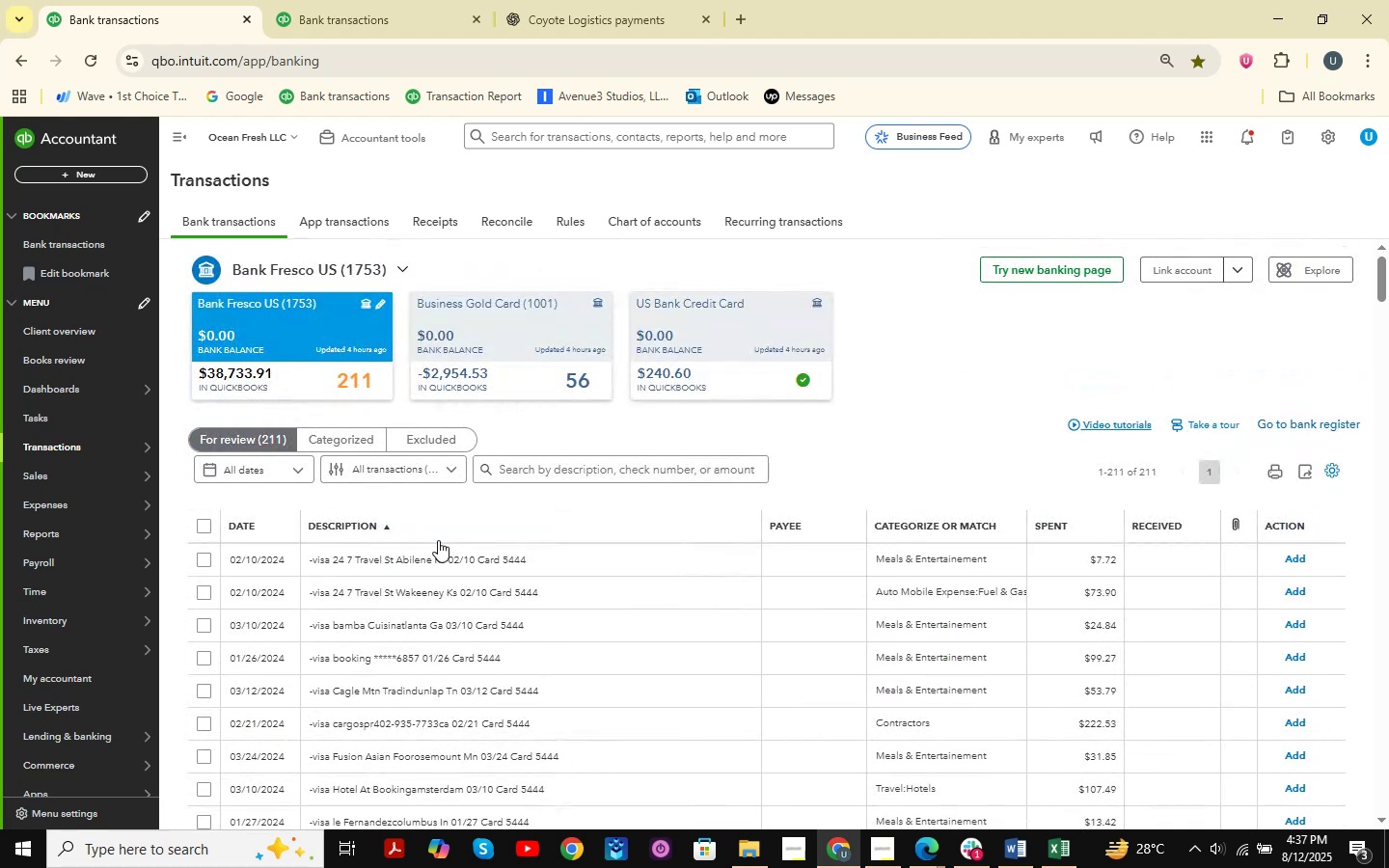 
mouse_move([316, 462])
 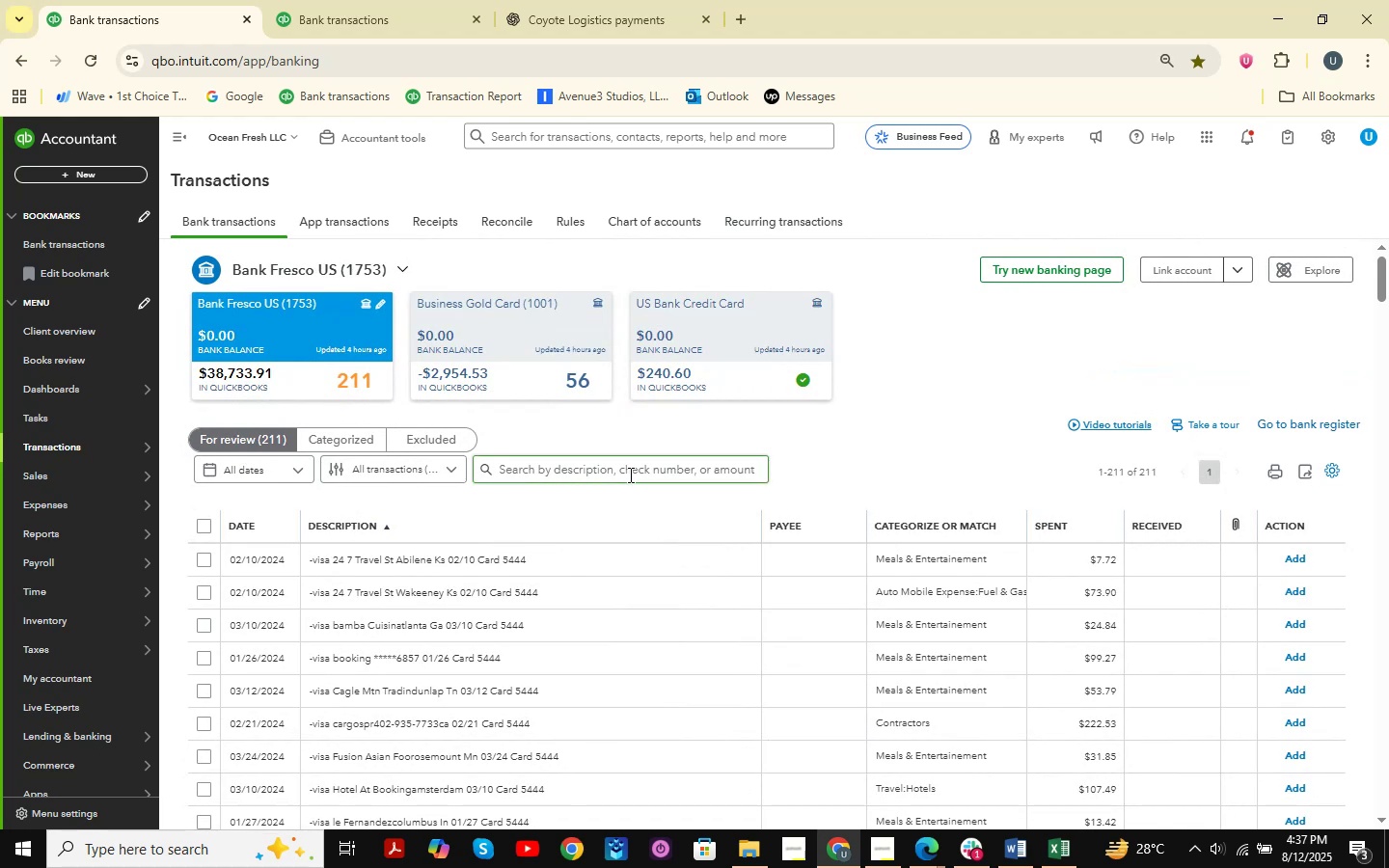 
left_click([626, 475])
 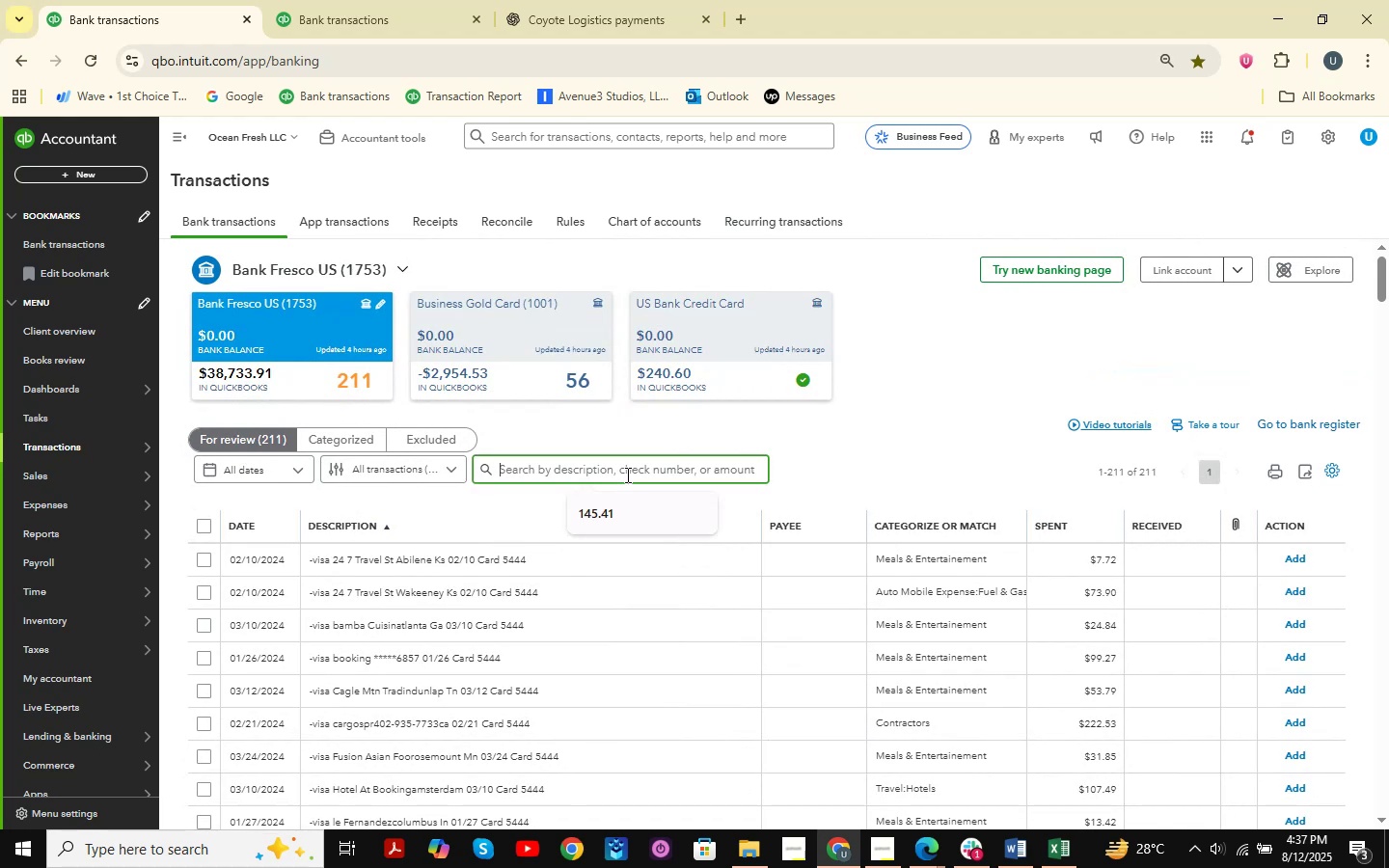 
key(Control+V)
 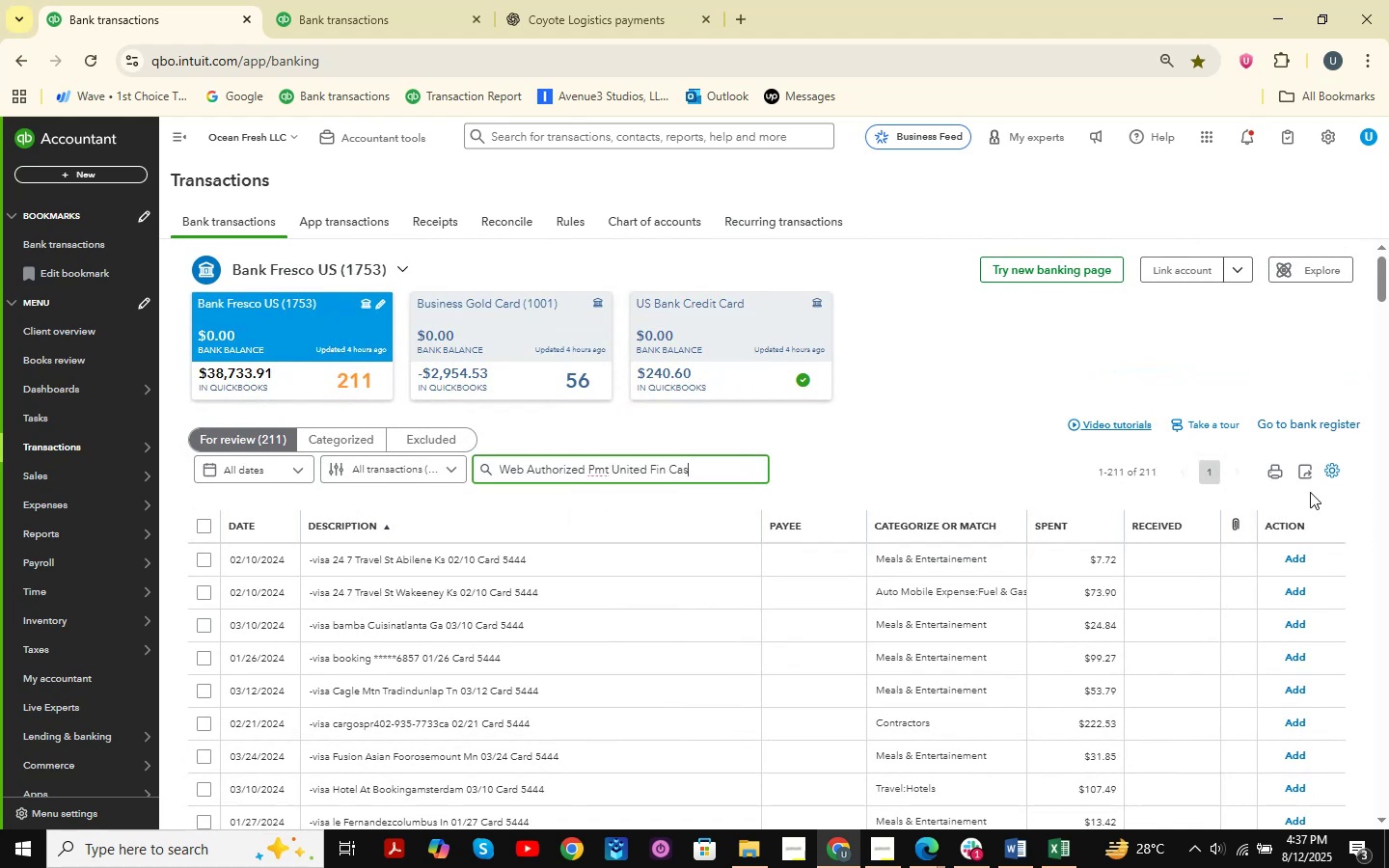 
key(NumpadEnter)
 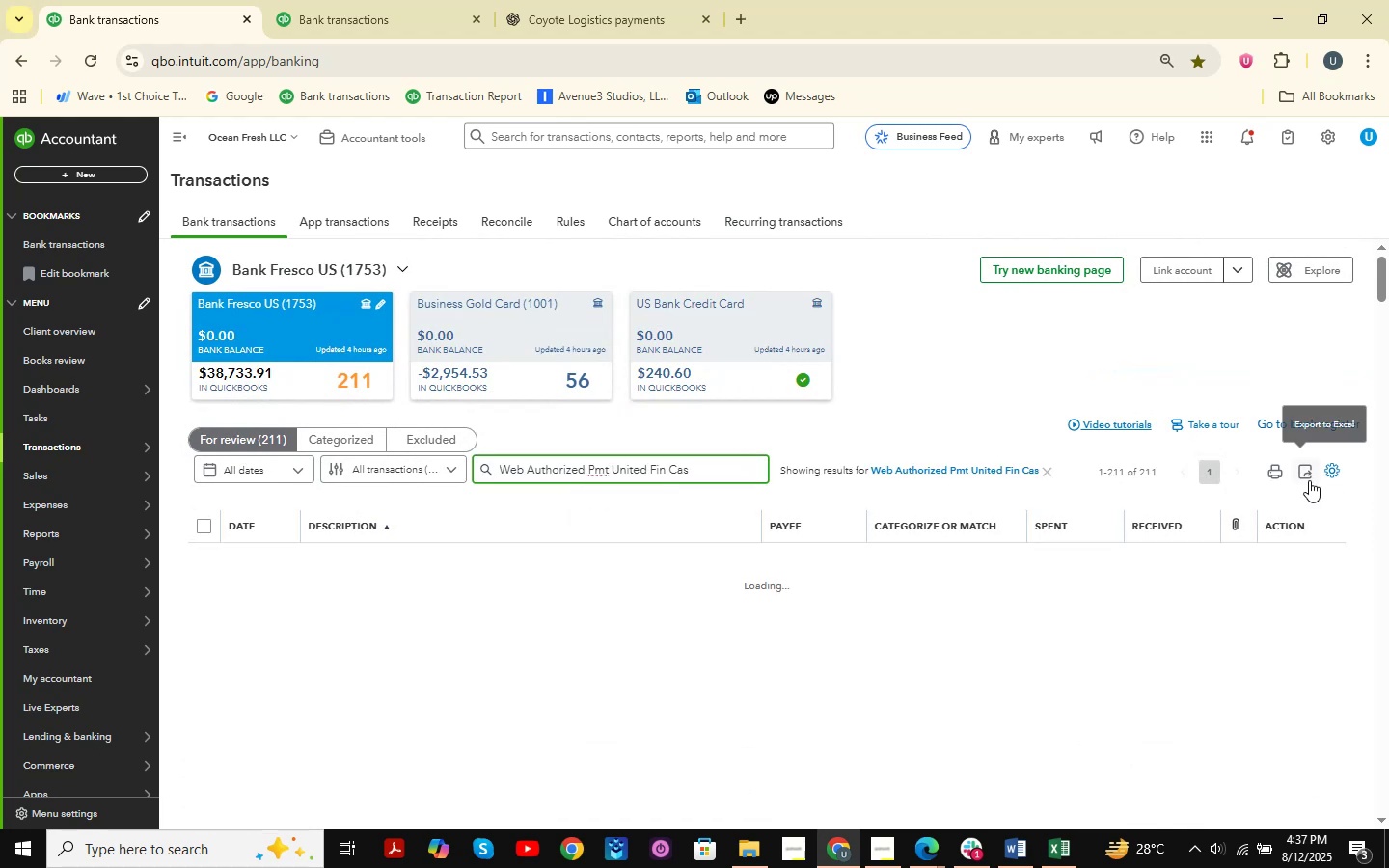 
key(NumpadEnter)
 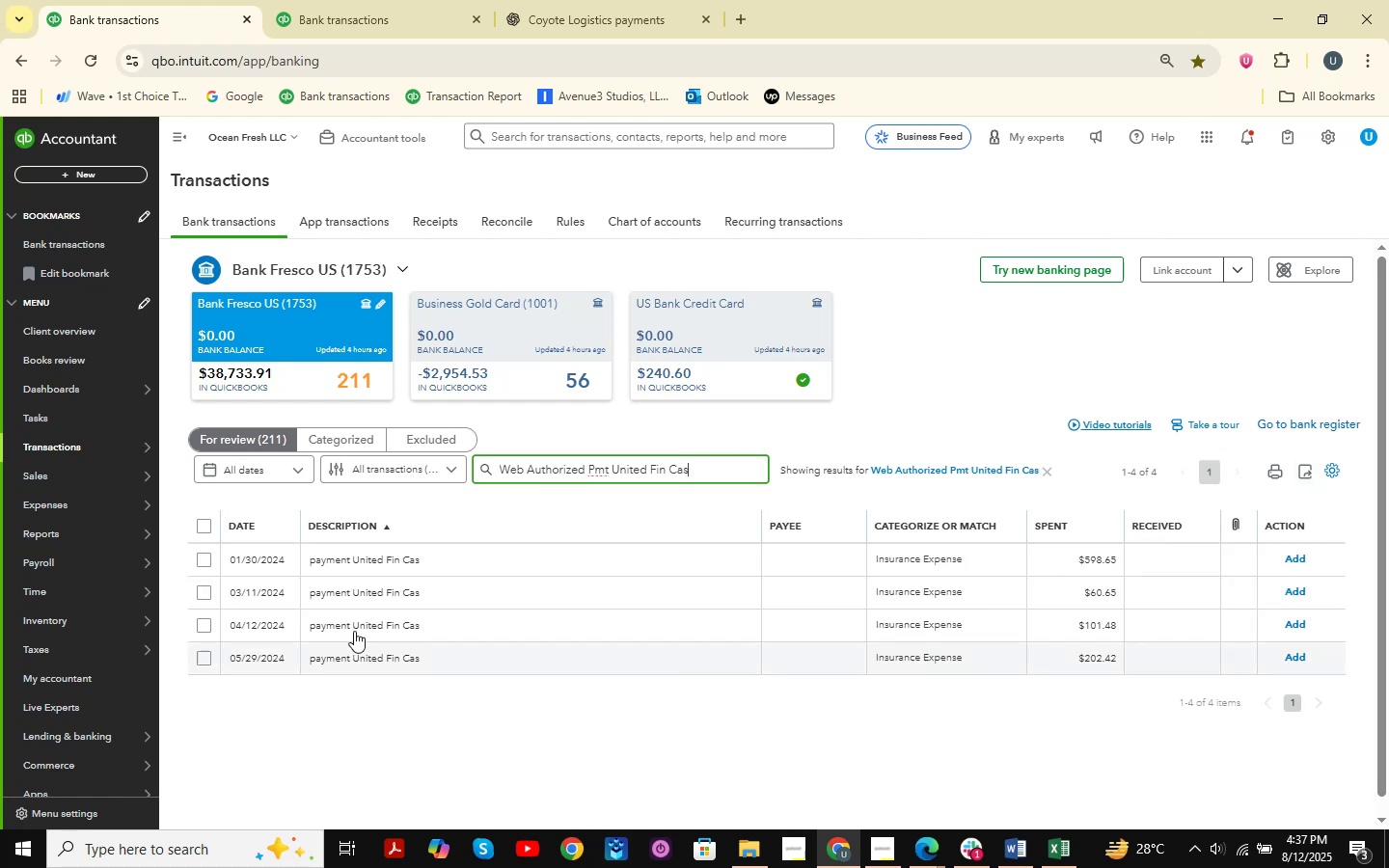 
left_click([198, 529])
 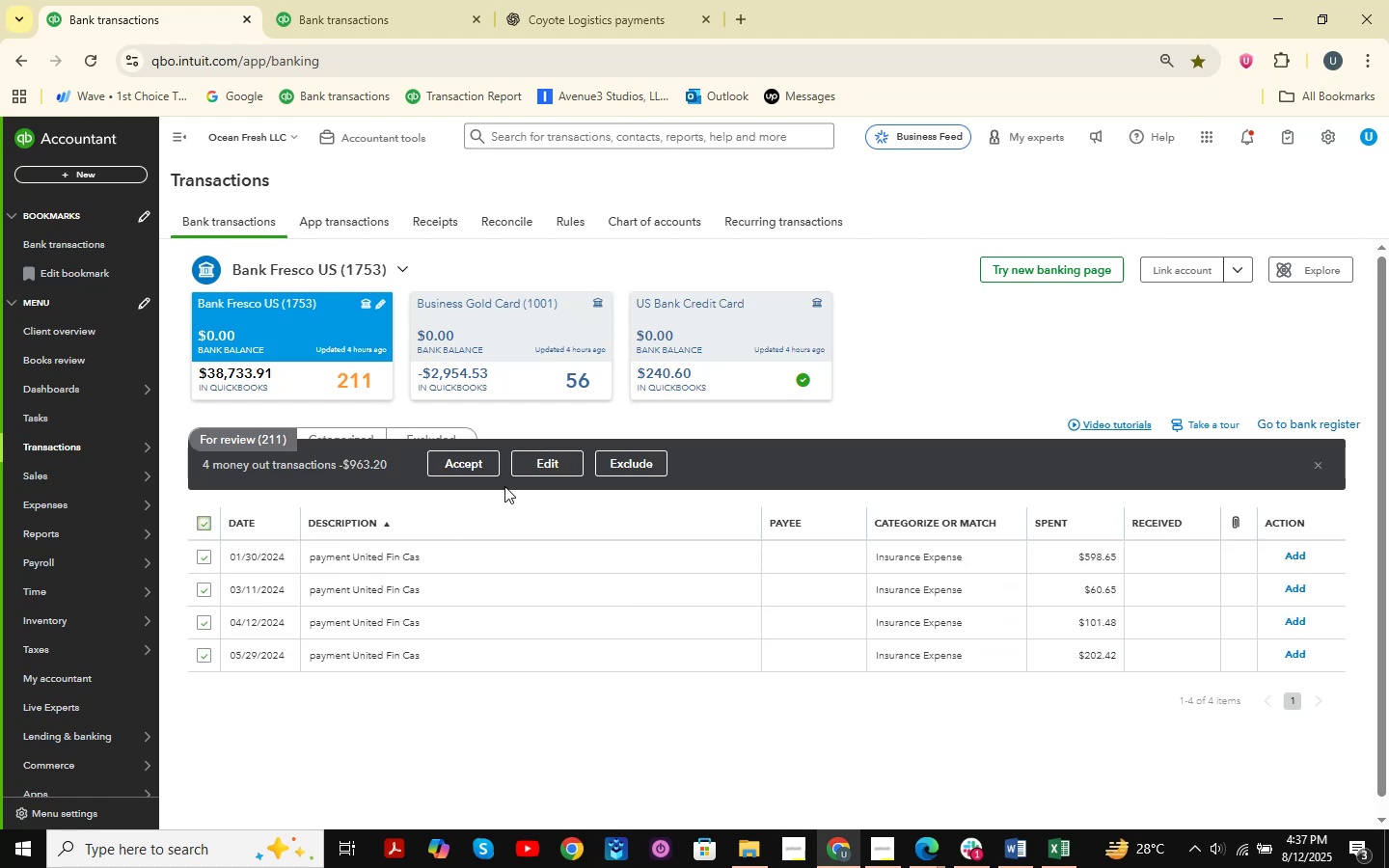 
left_click([558, 460])
 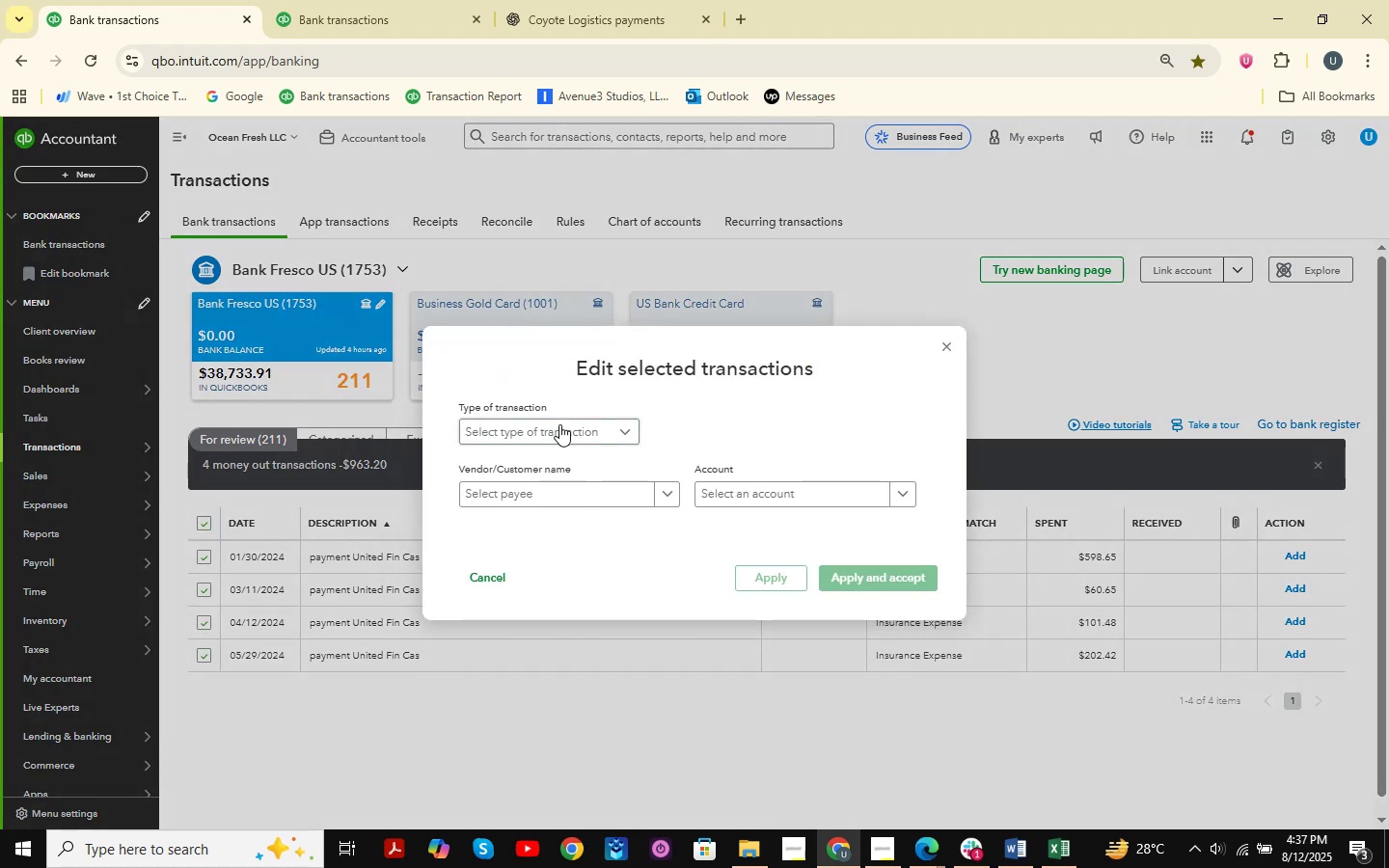 
double_click([529, 452])
 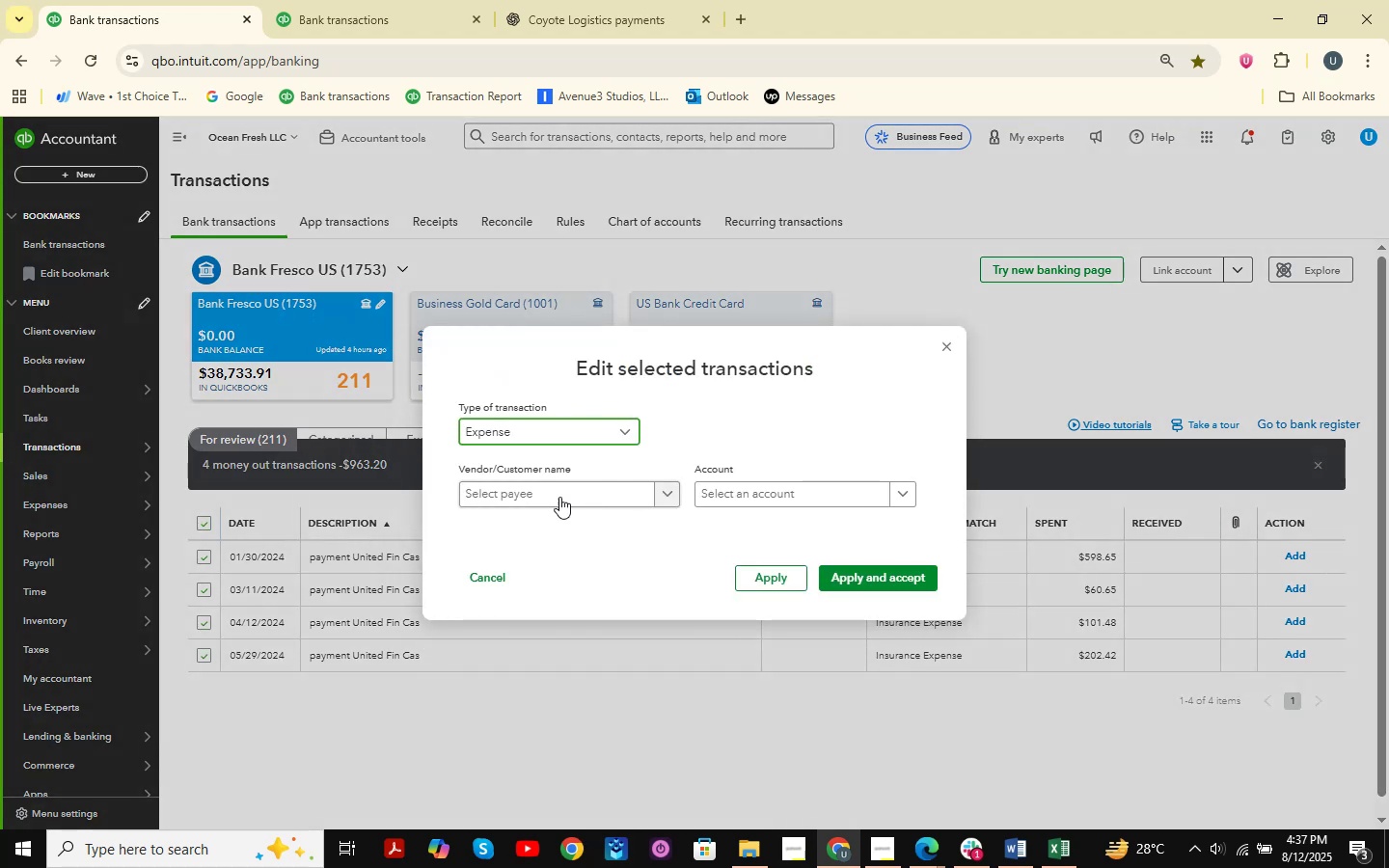 
triple_click([546, 504])
 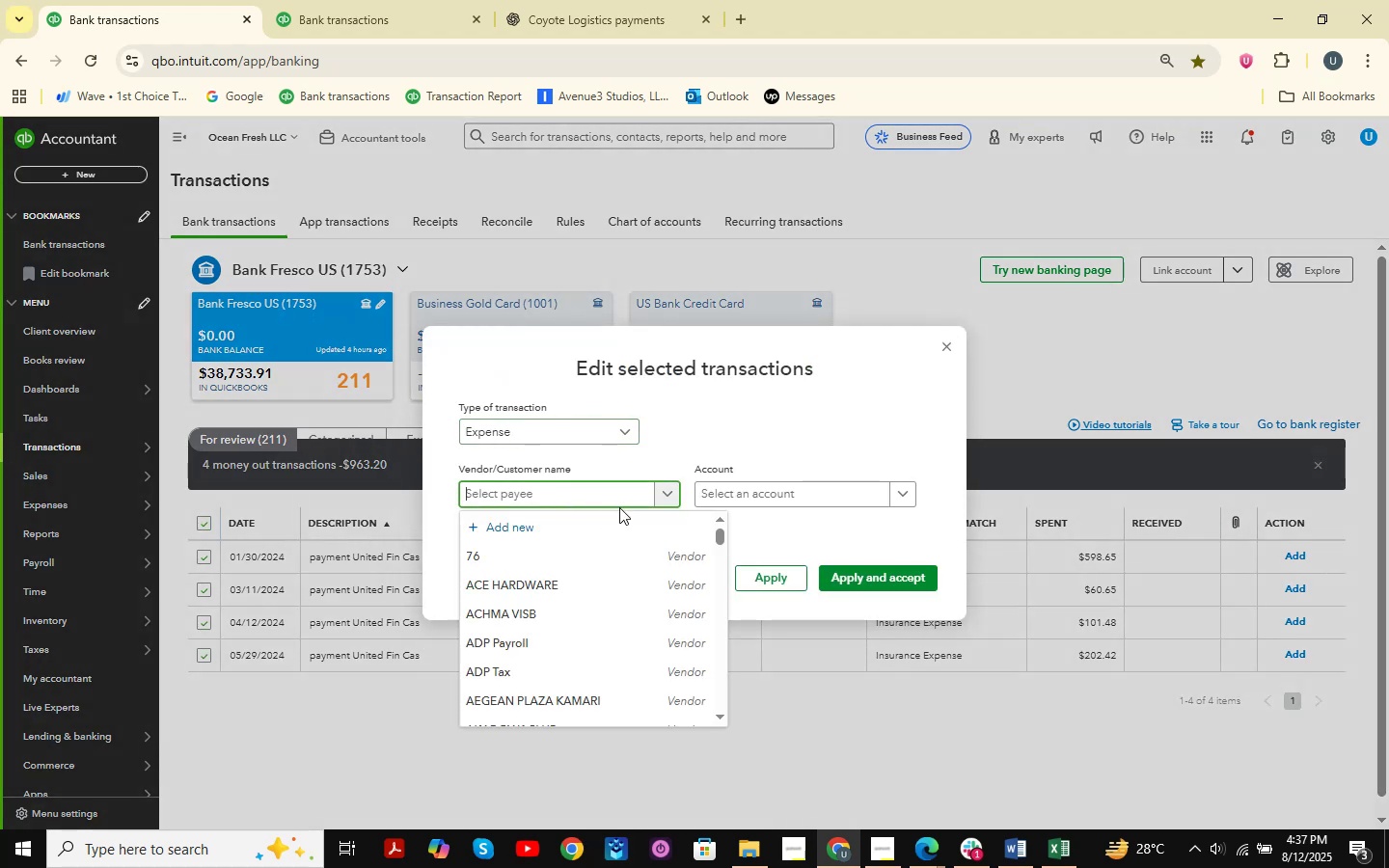 
type(Ubi)
key(Backspace)
key(Backspace)
key(Backspace)
type(United Fin GA)
key(Backspace)
type(as )
 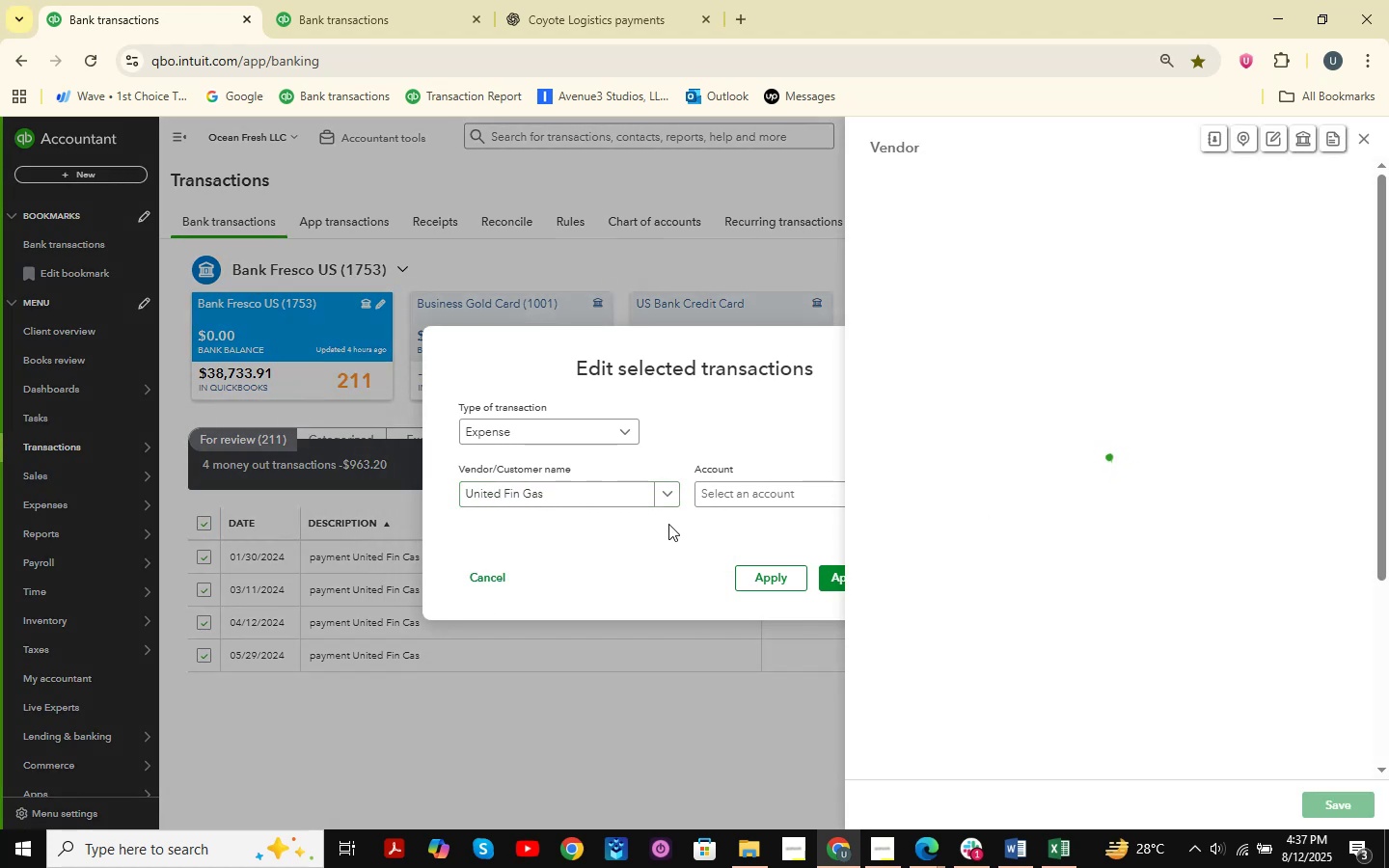 
left_click([1341, 799])
 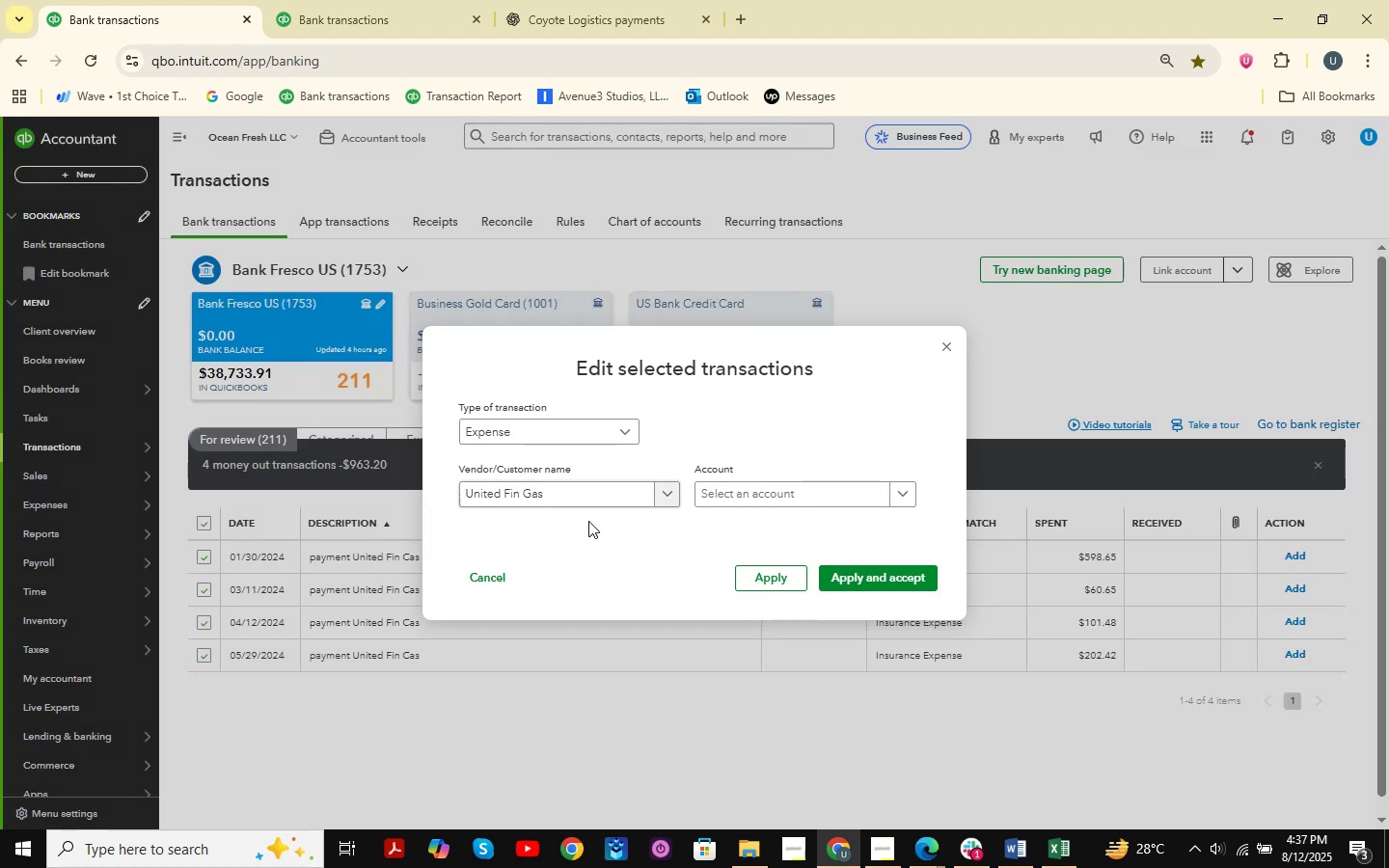 
left_click([773, 490])
 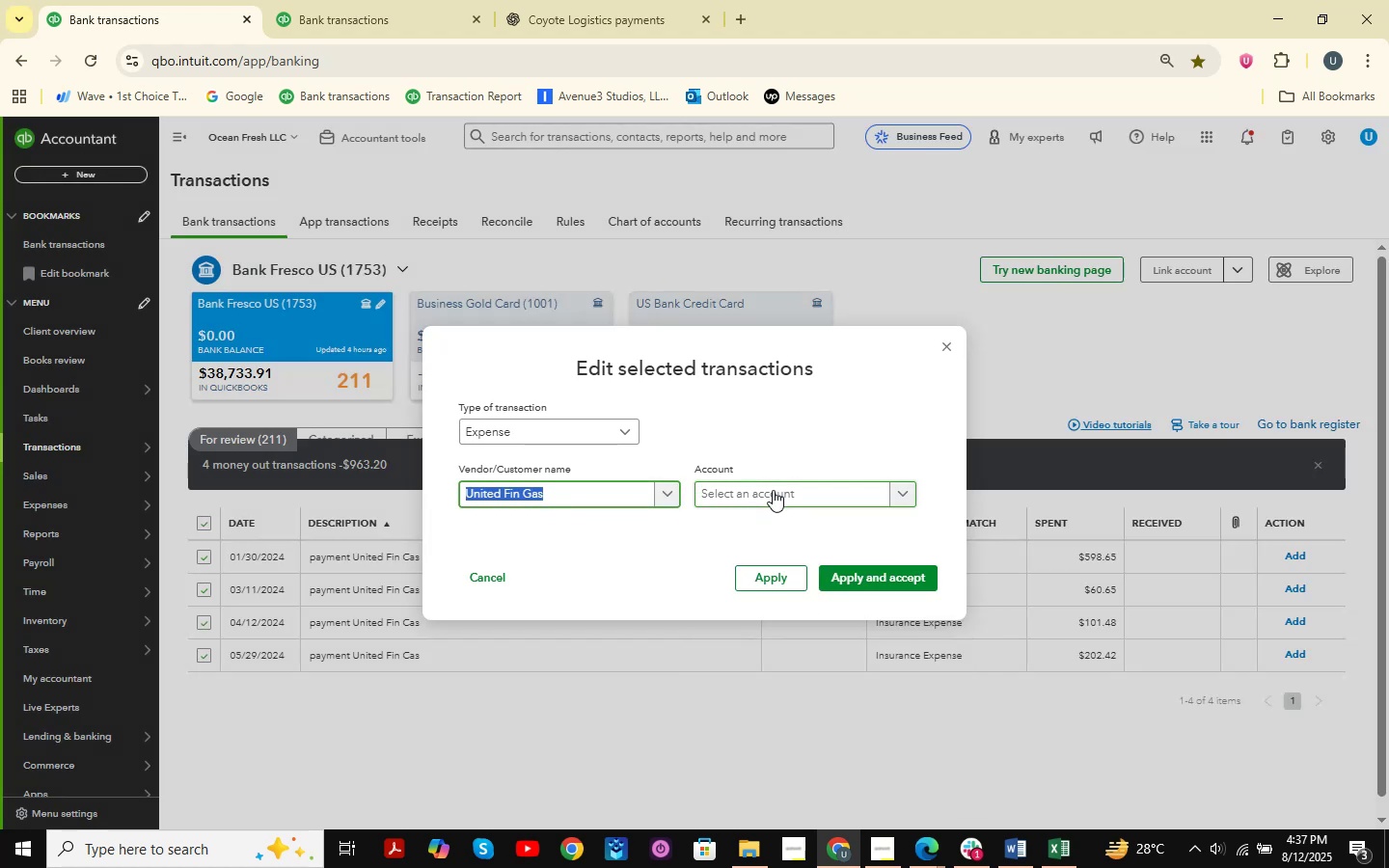 
left_click([773, 490])
 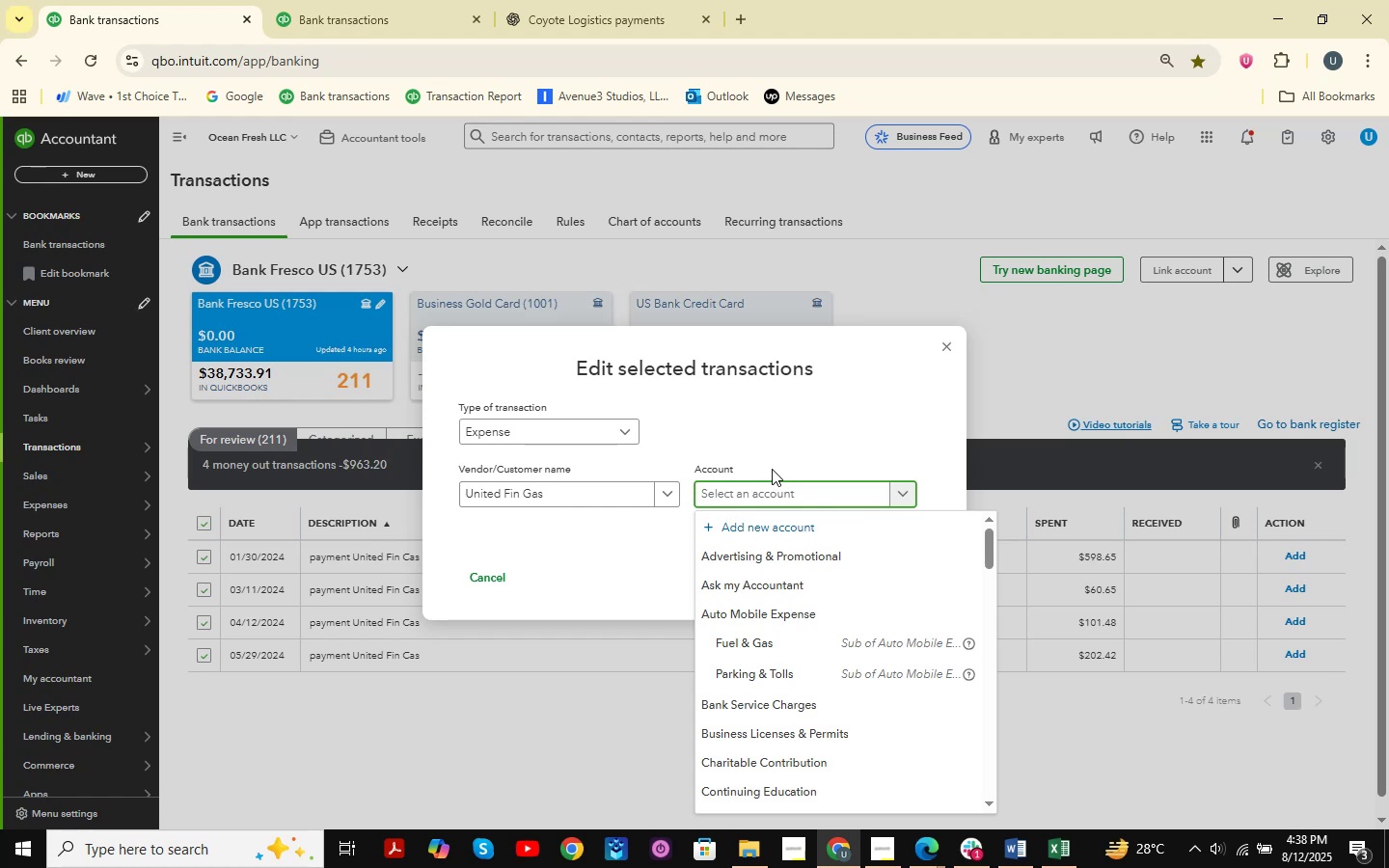 
wait(16.41)
 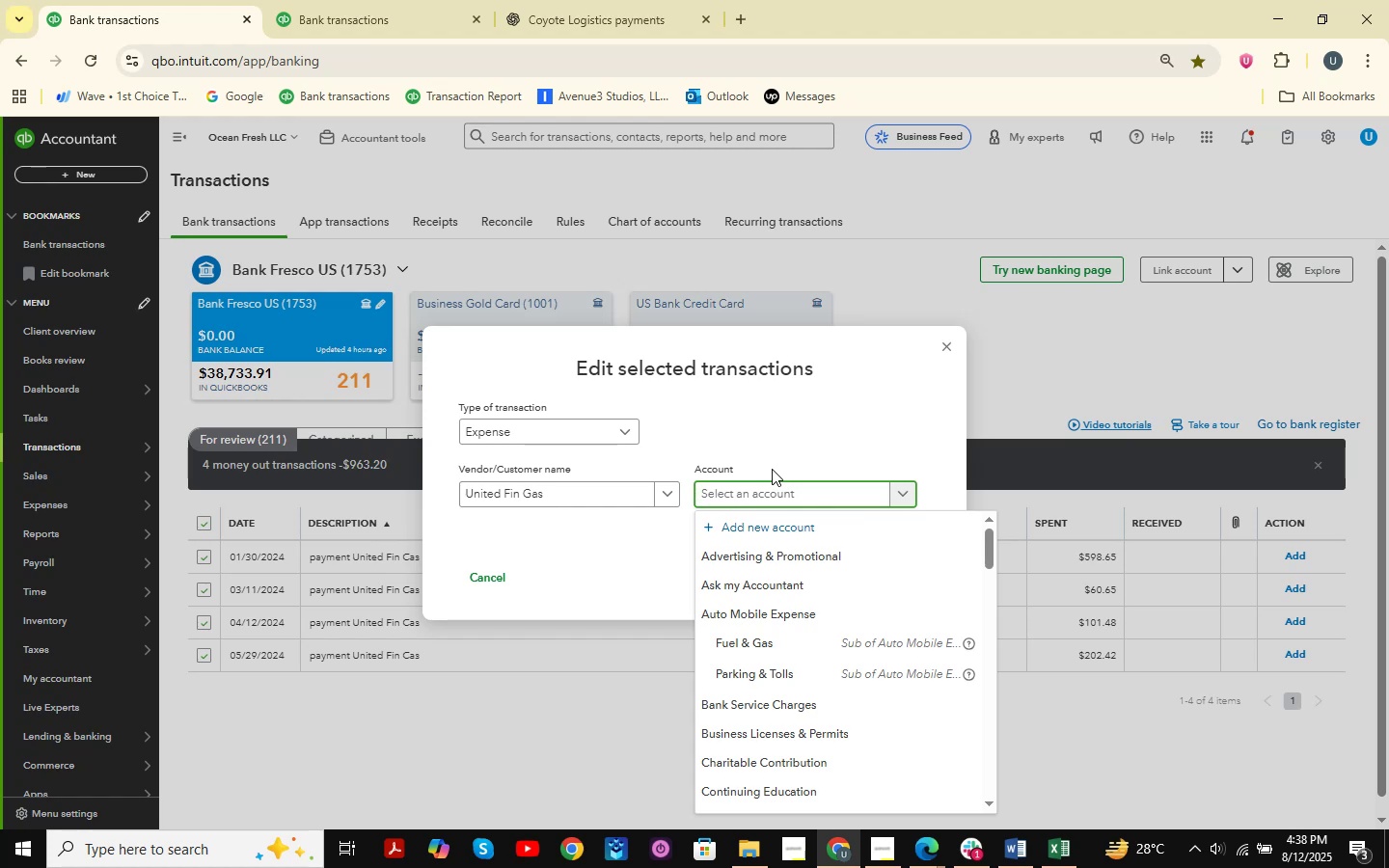 
scroll: coordinate [766, 635], scroll_direction: down, amount: 4.0
 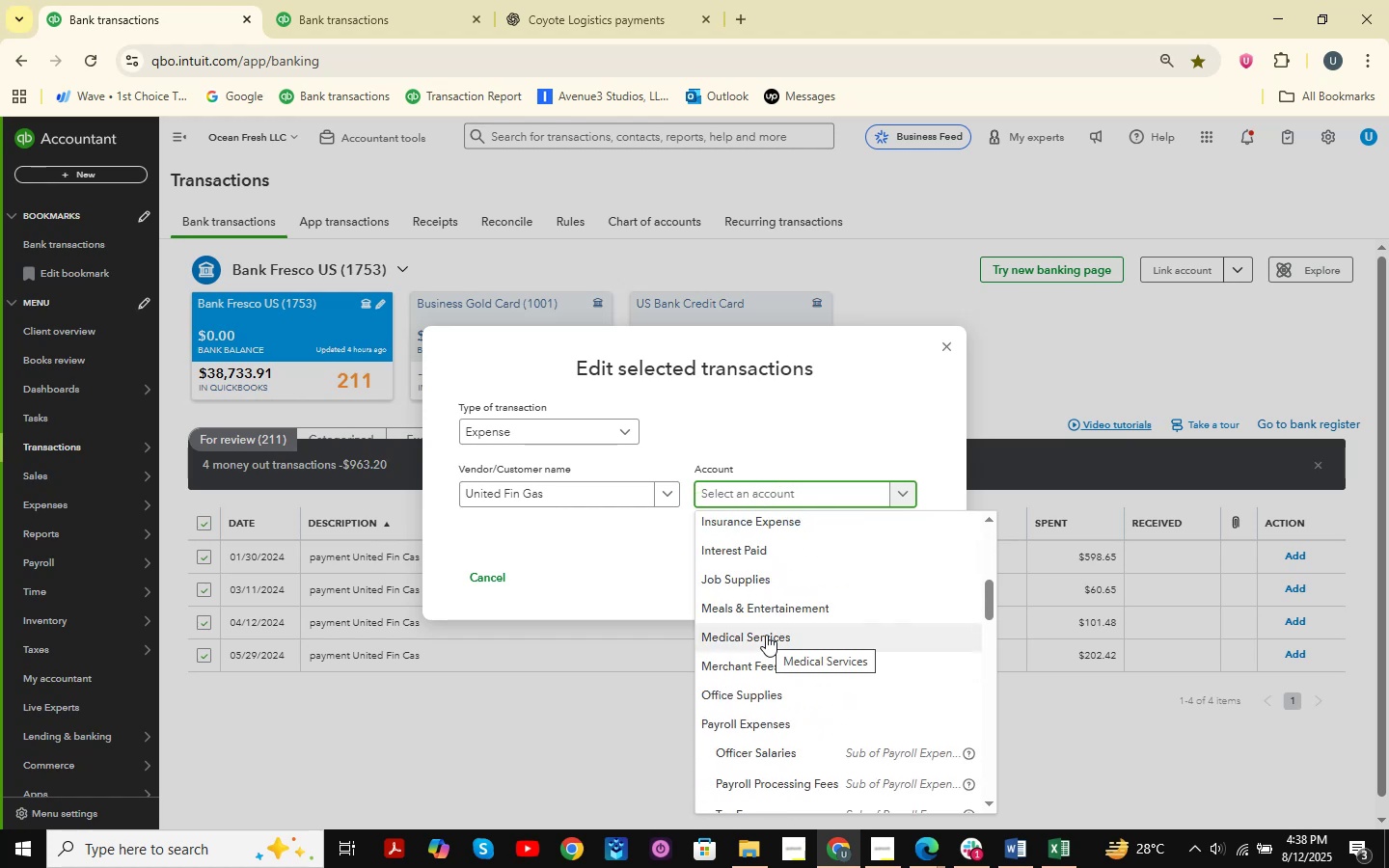 
type(in)
 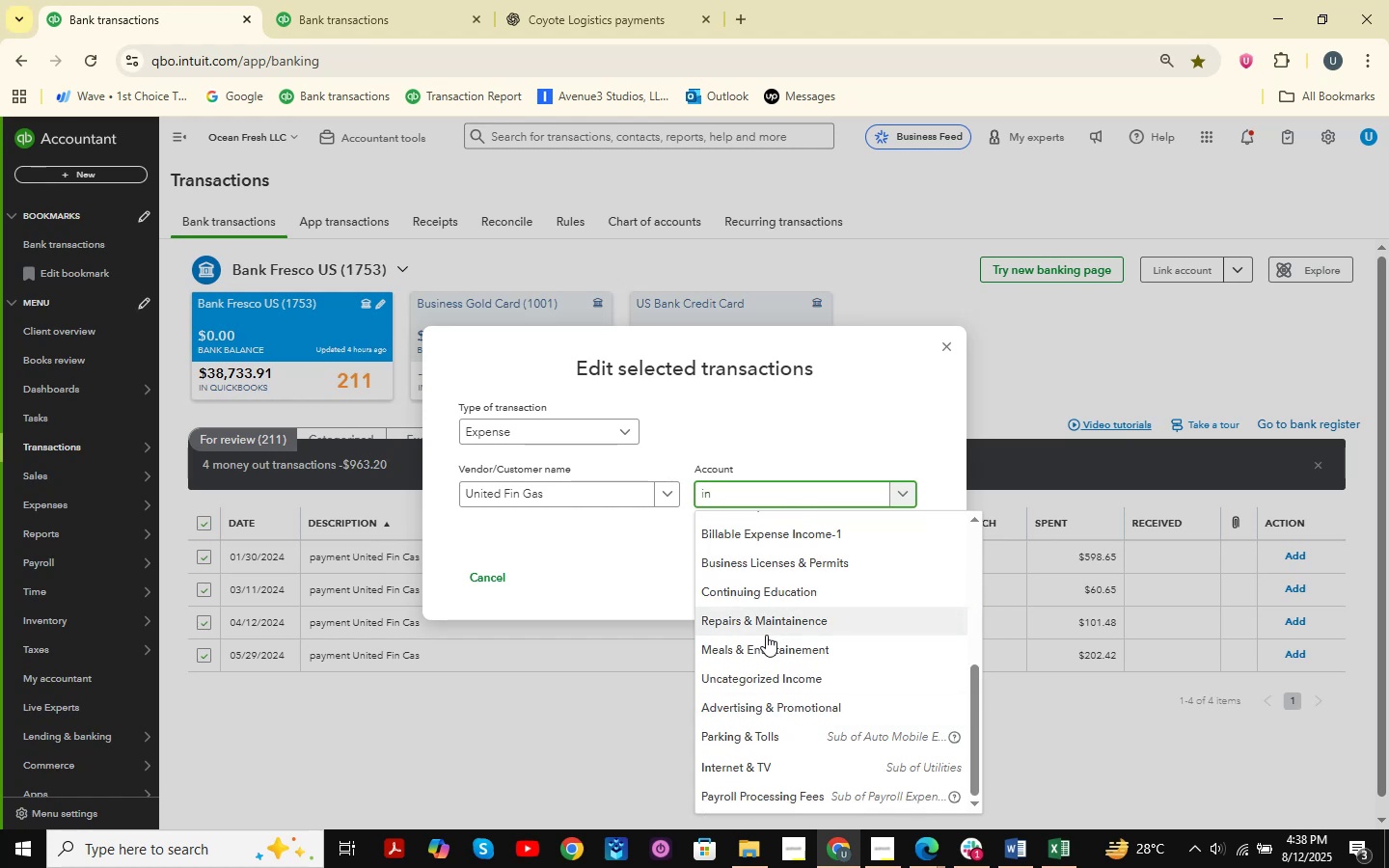 
key(ArrowDown)
 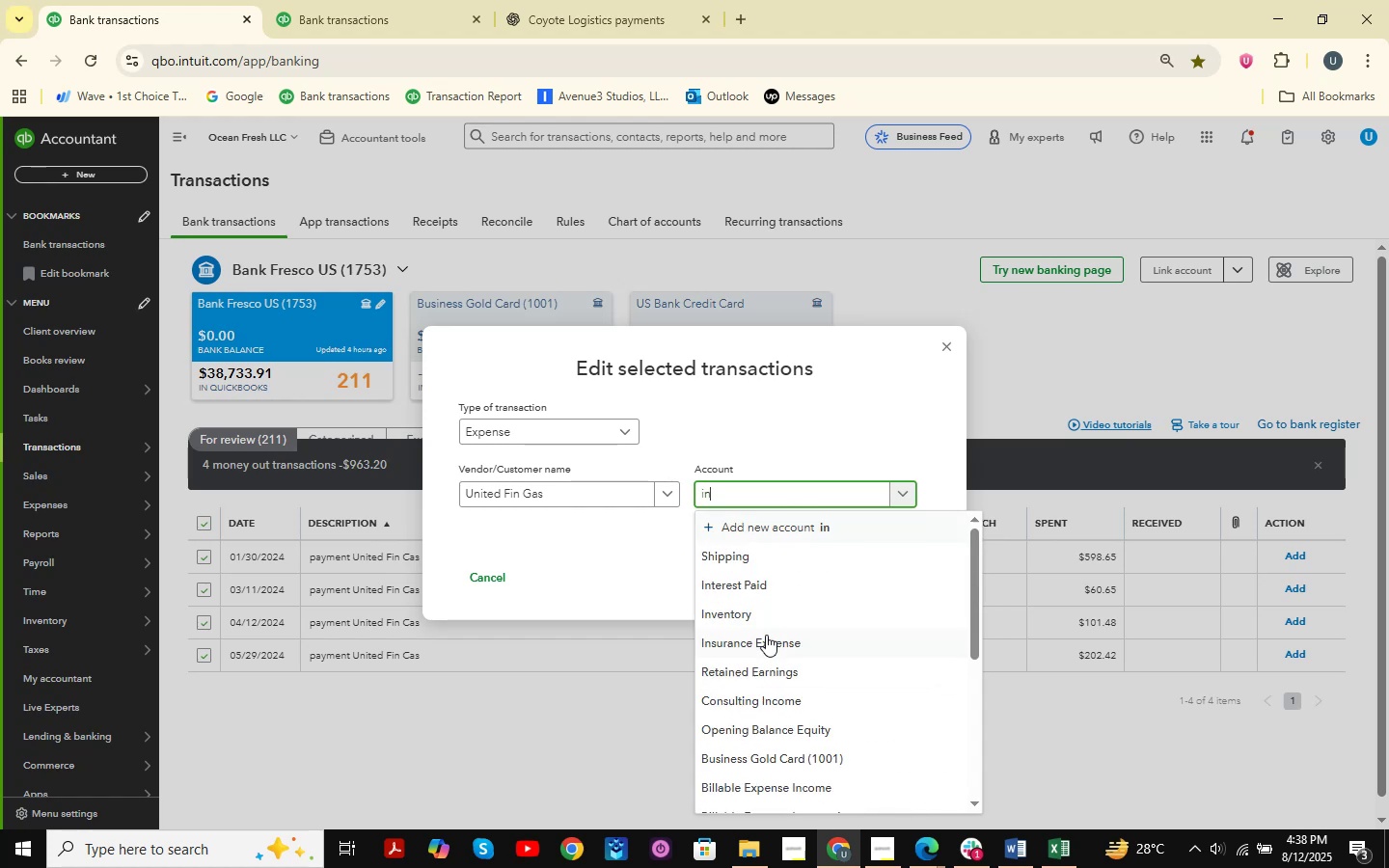 
key(ArrowDown)
 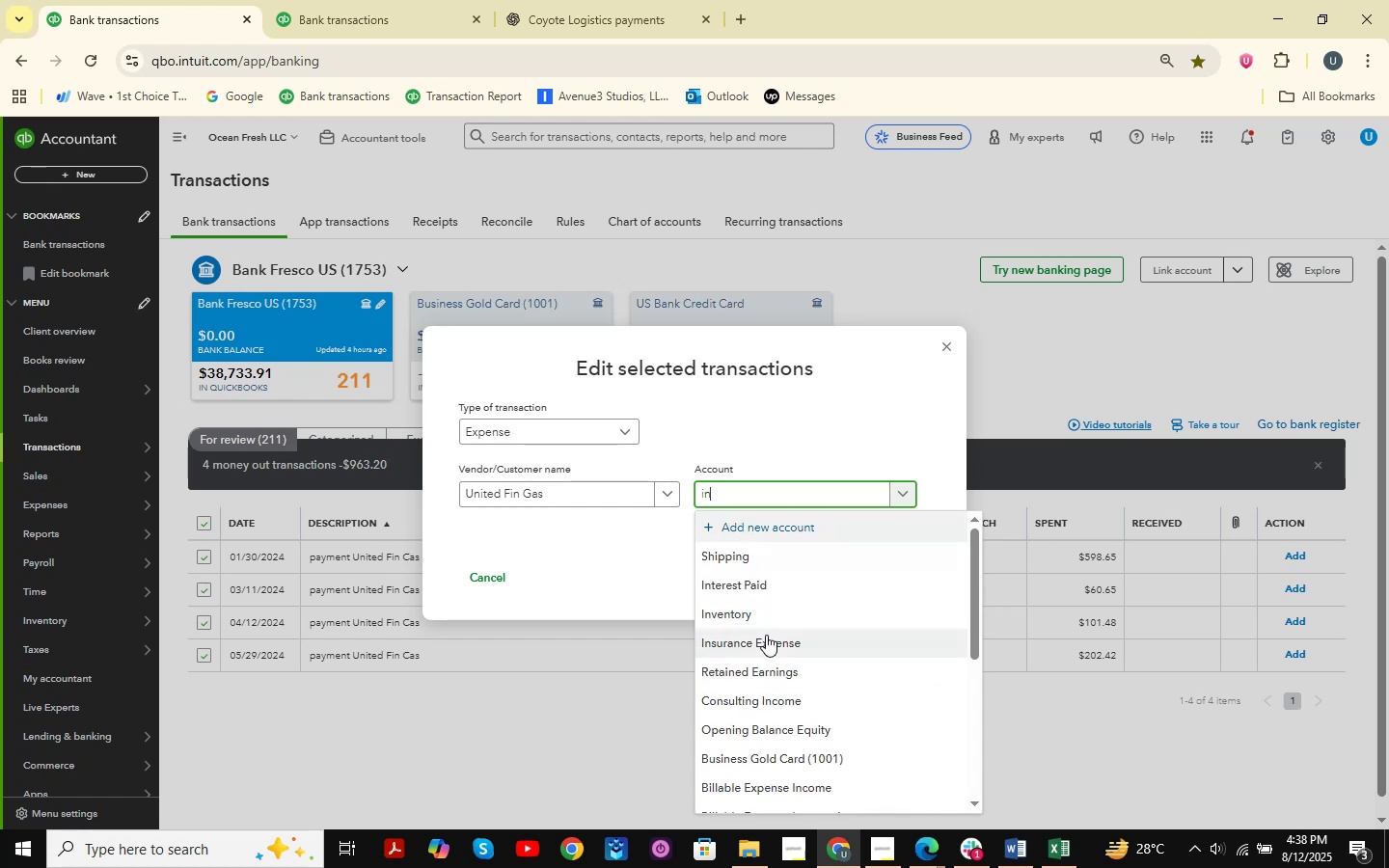 
key(ArrowDown)
 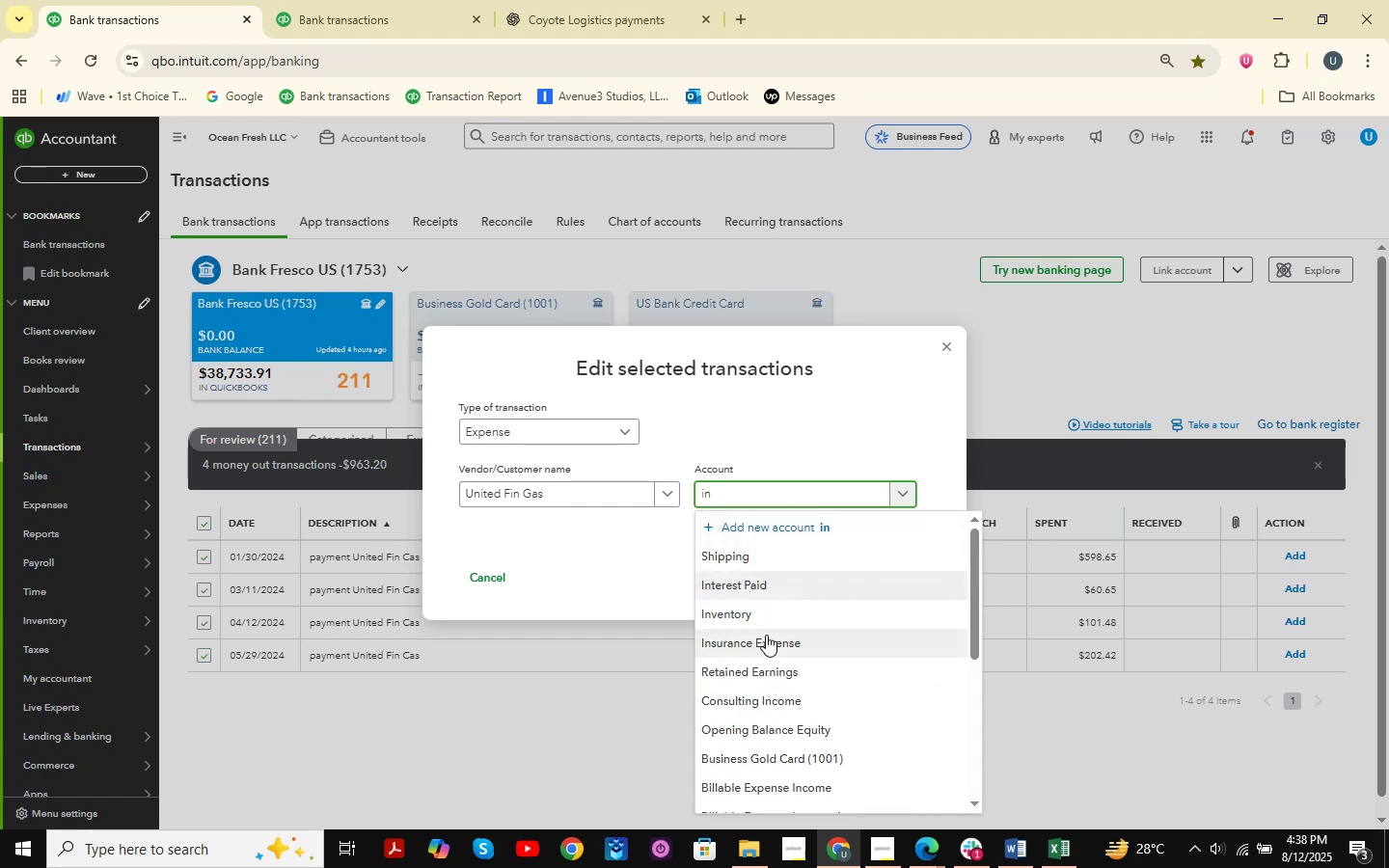 
key(ArrowDown)
 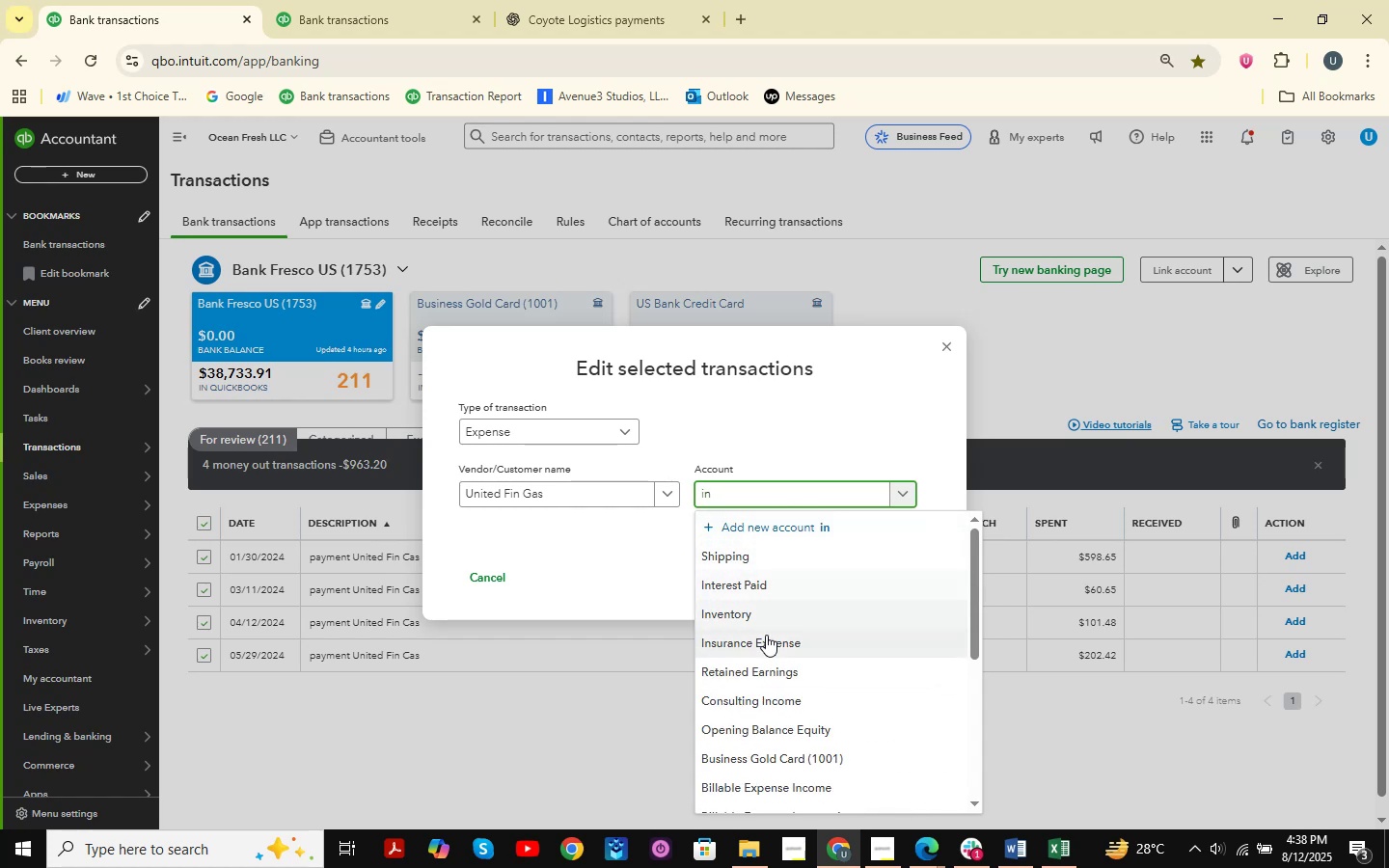 
key(ArrowDown)
 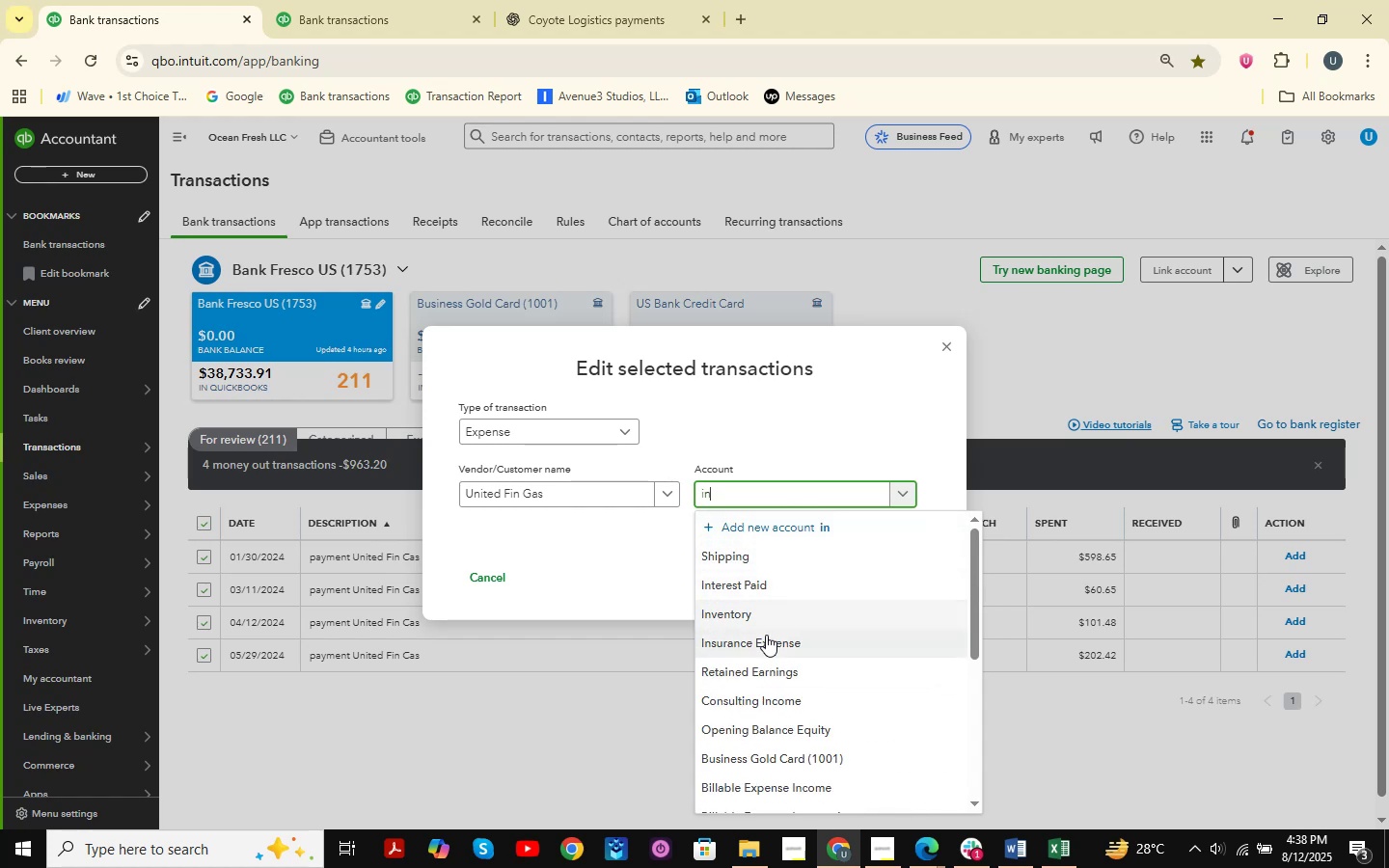 
key(ArrowDown)
 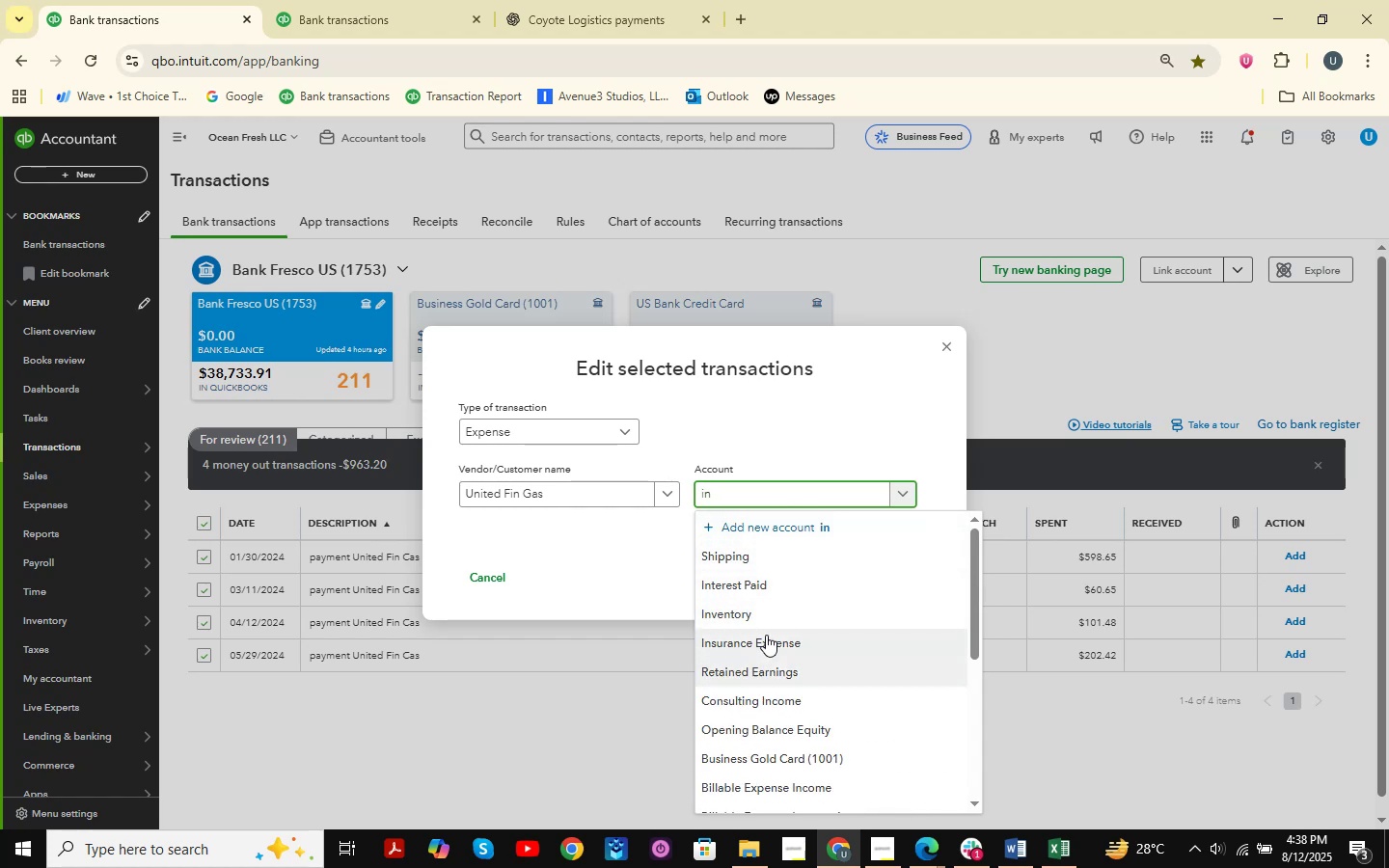 
key(ArrowUp)
 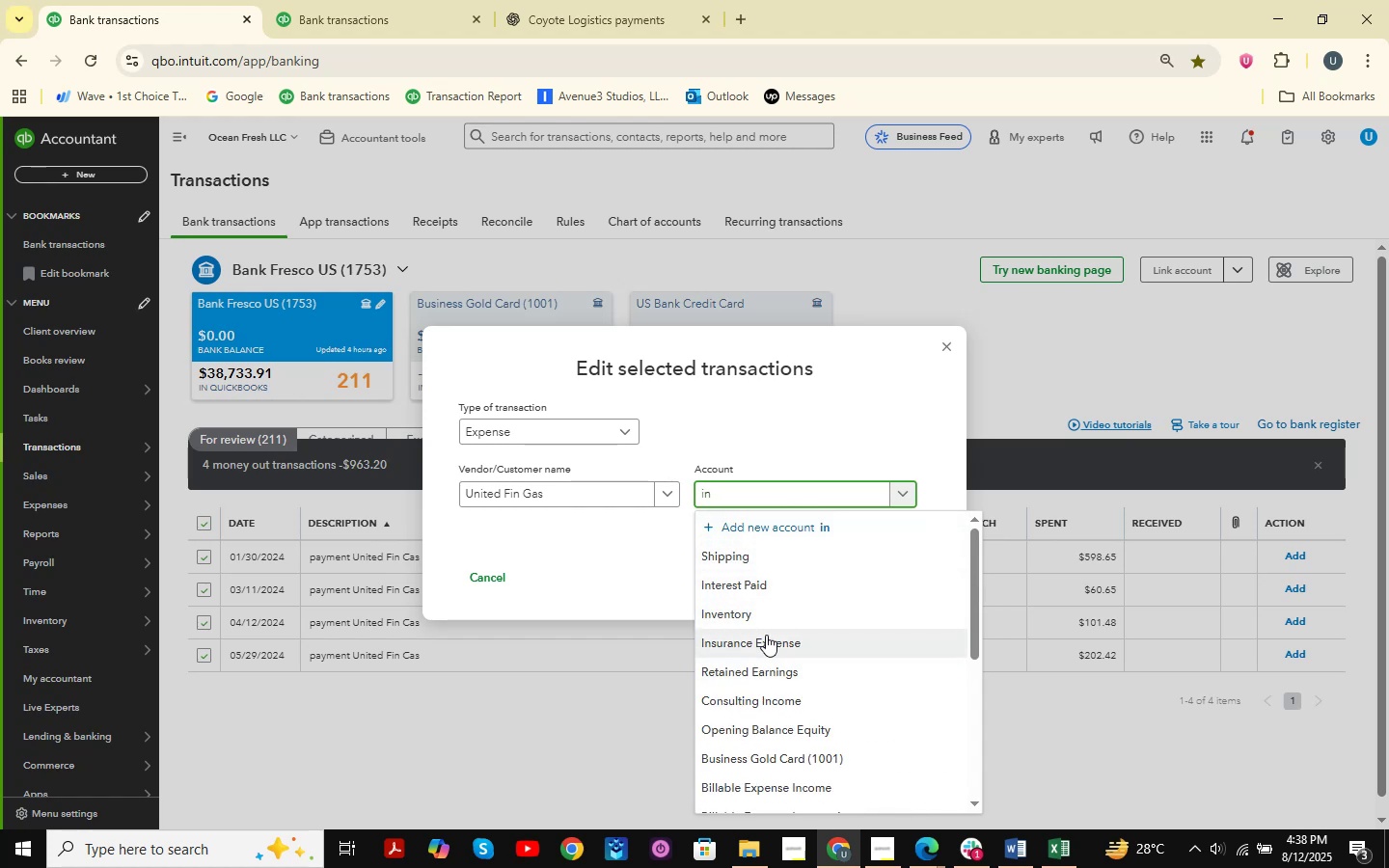 
key(Enter)
 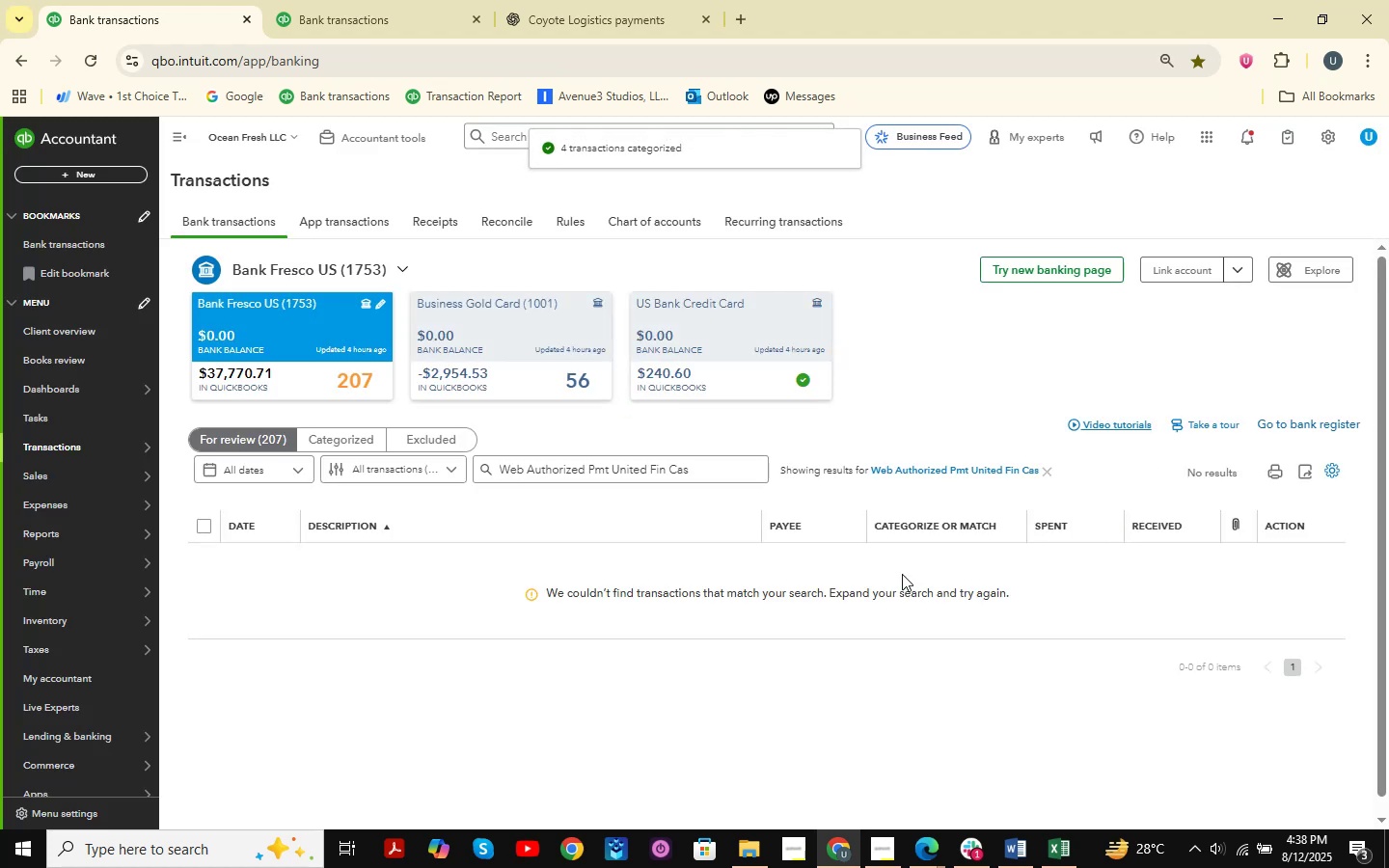 
wait(18.55)
 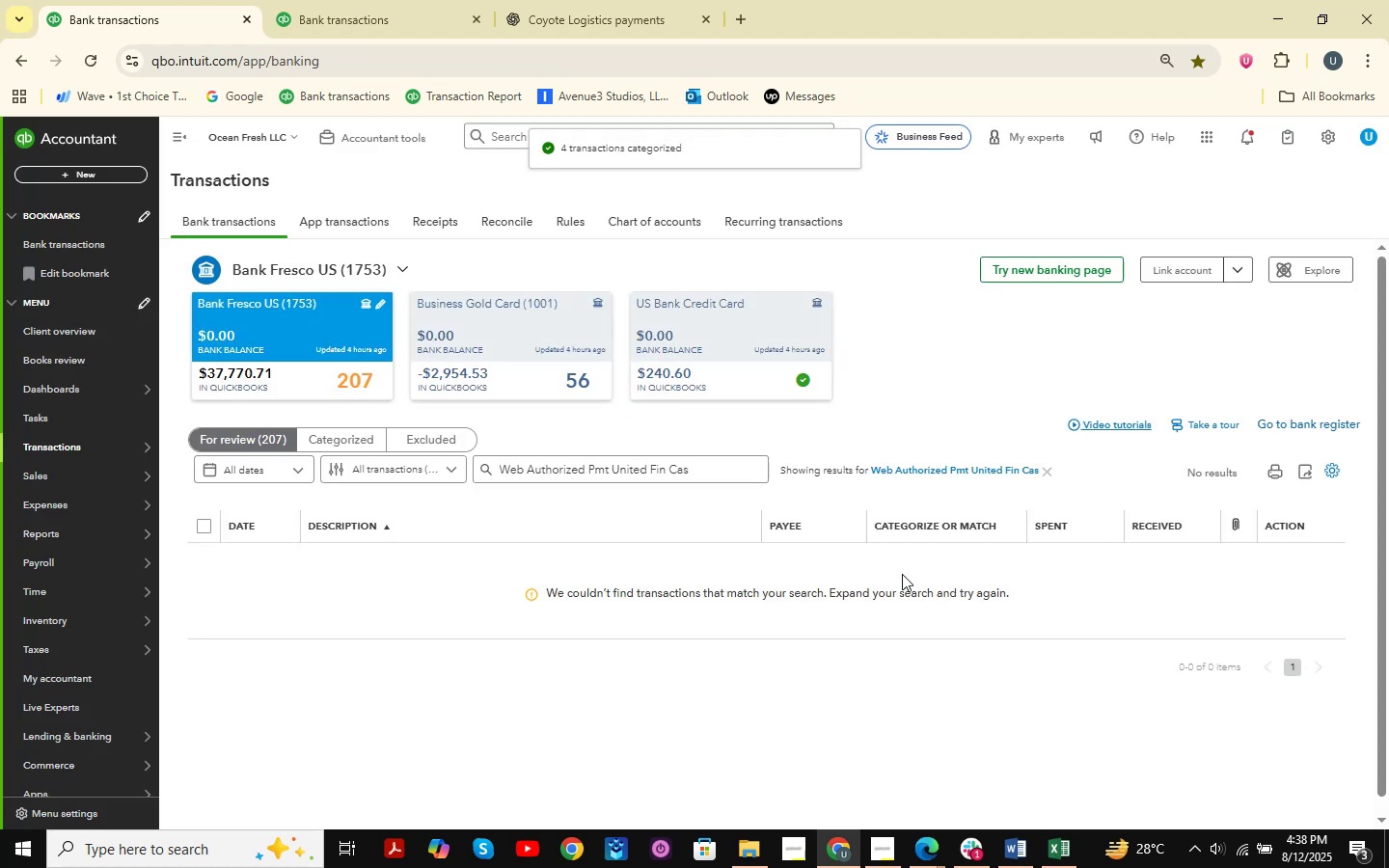 
left_click([313, 0])
 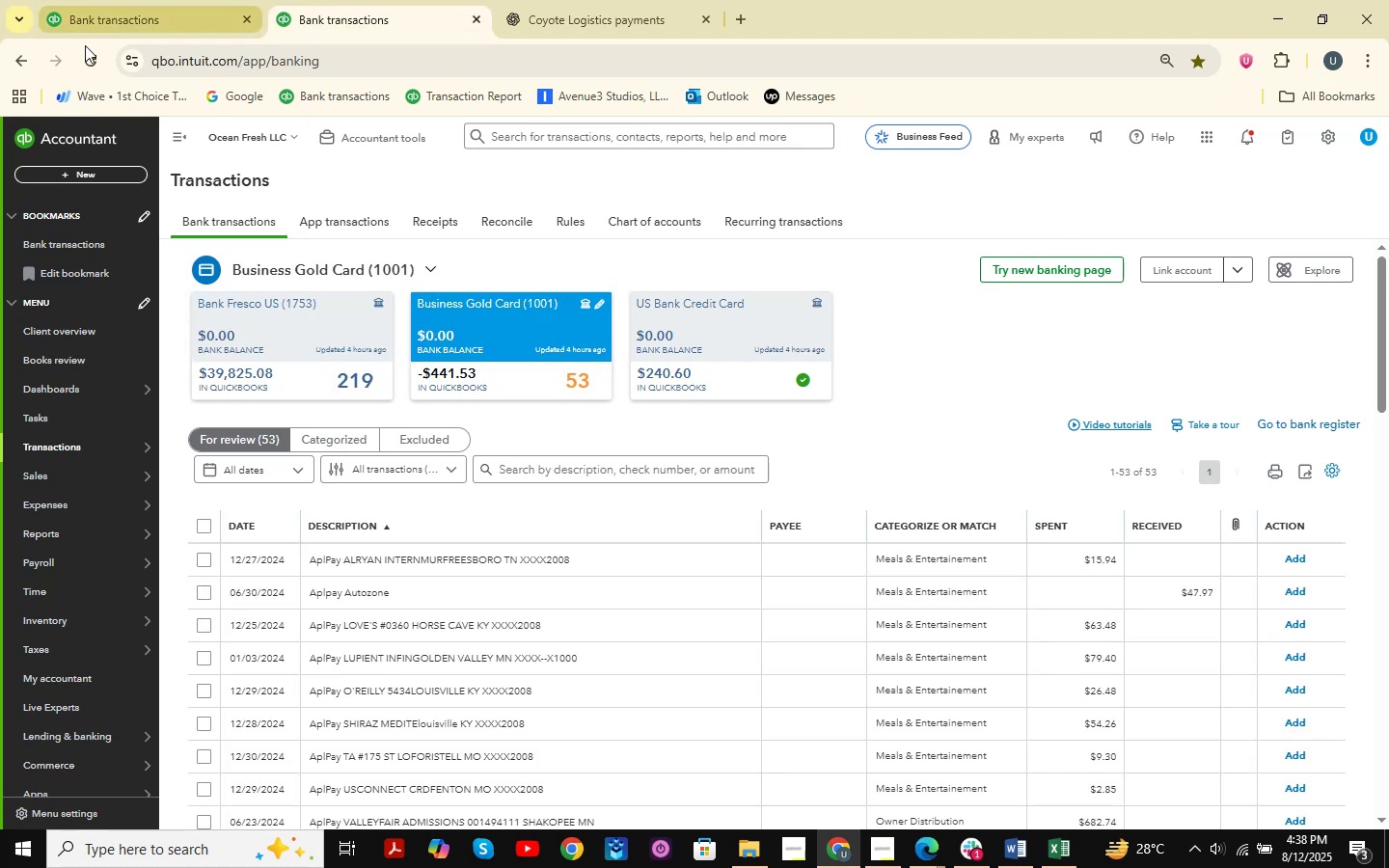 
double_click([120, 0])
 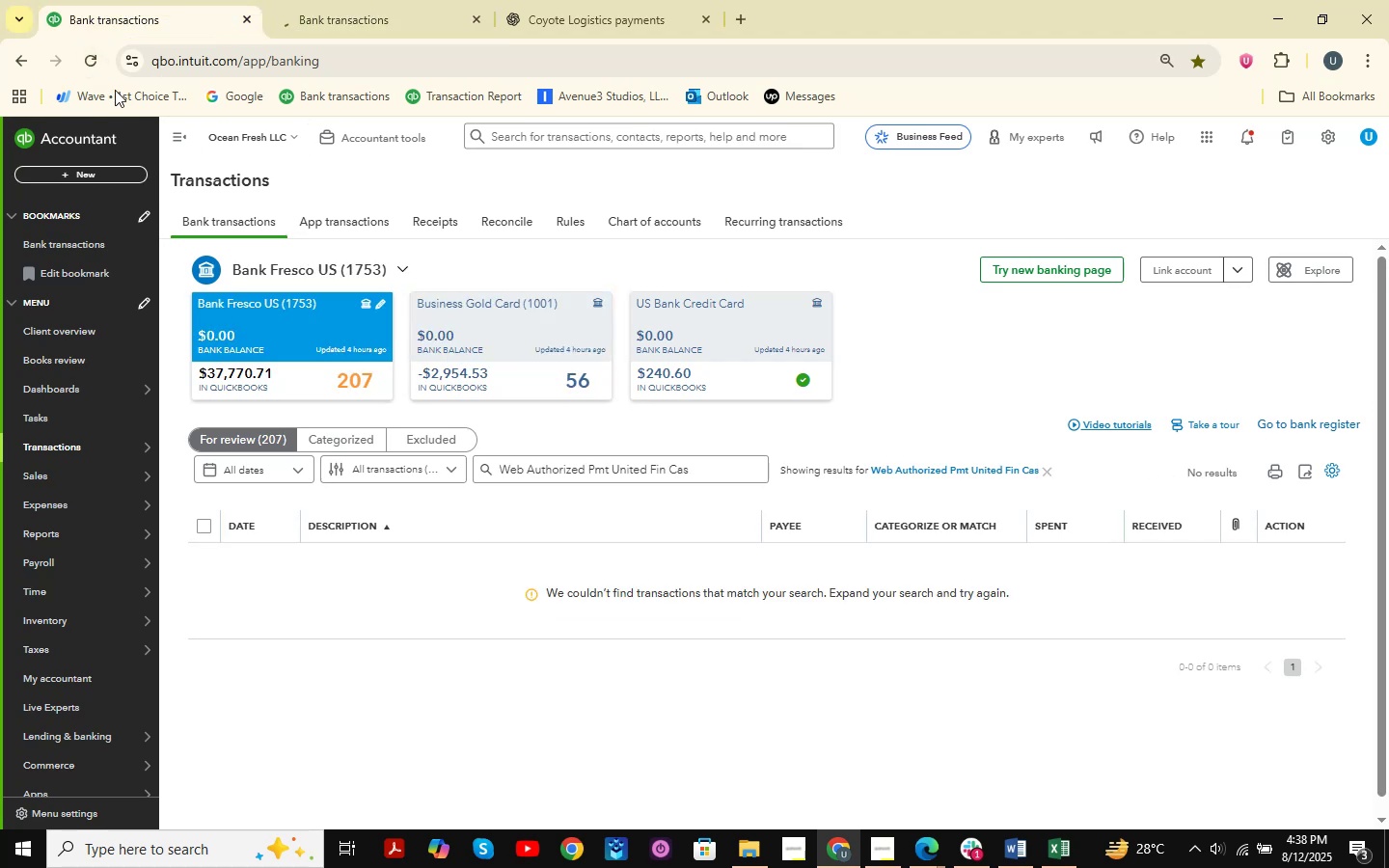 
left_click([100, 64])
 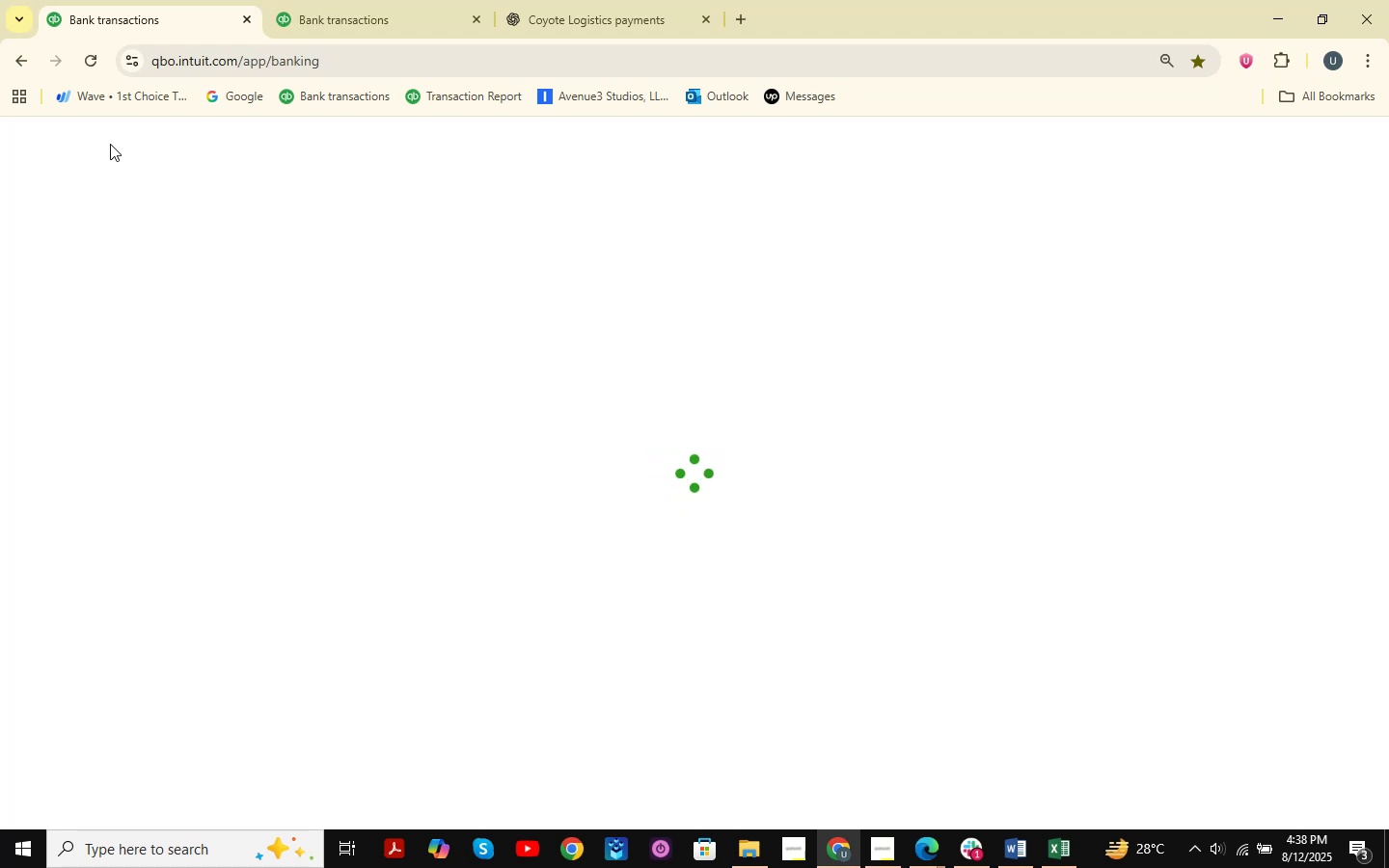 
wait(12.38)
 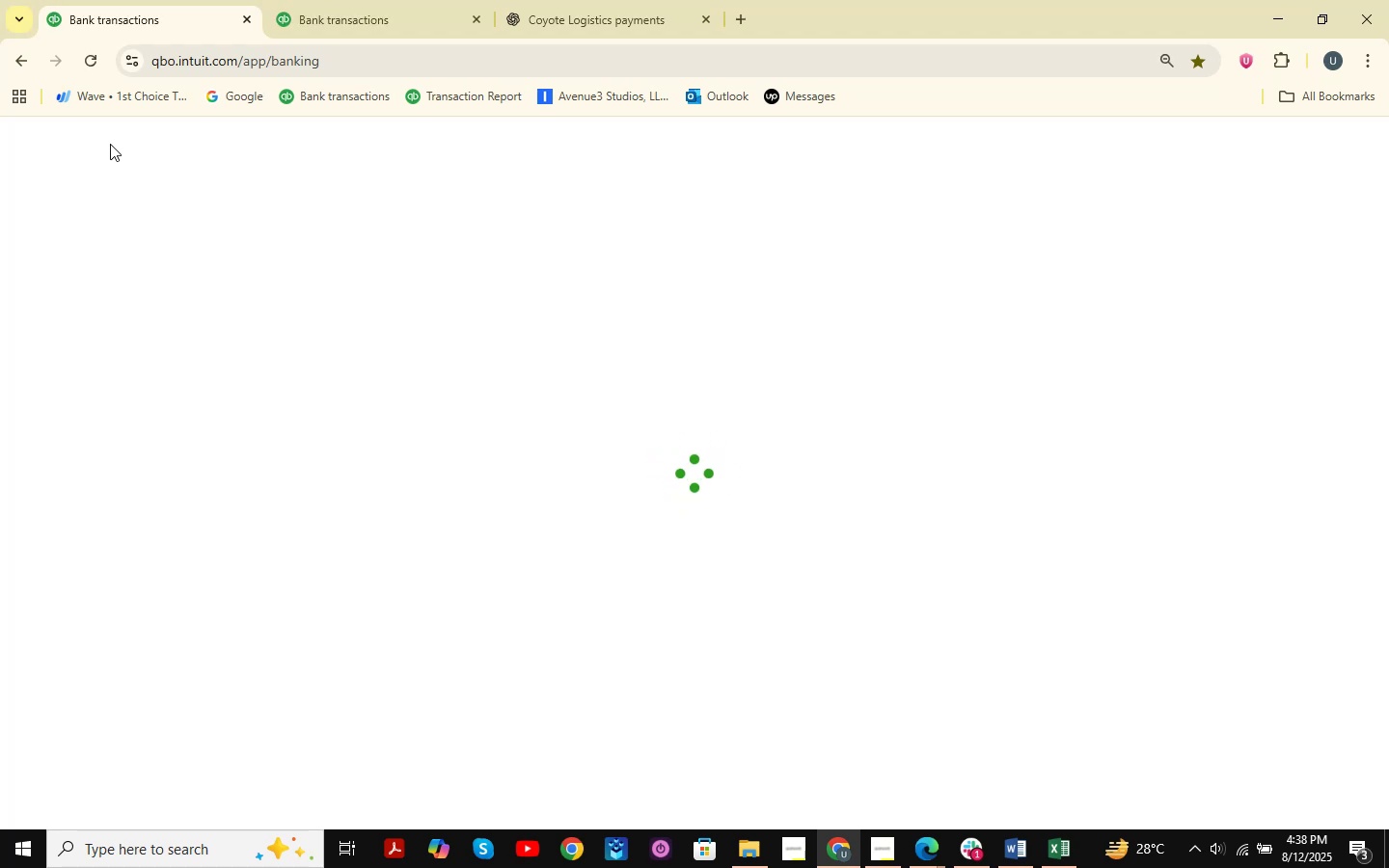 
left_click([350, 3])
 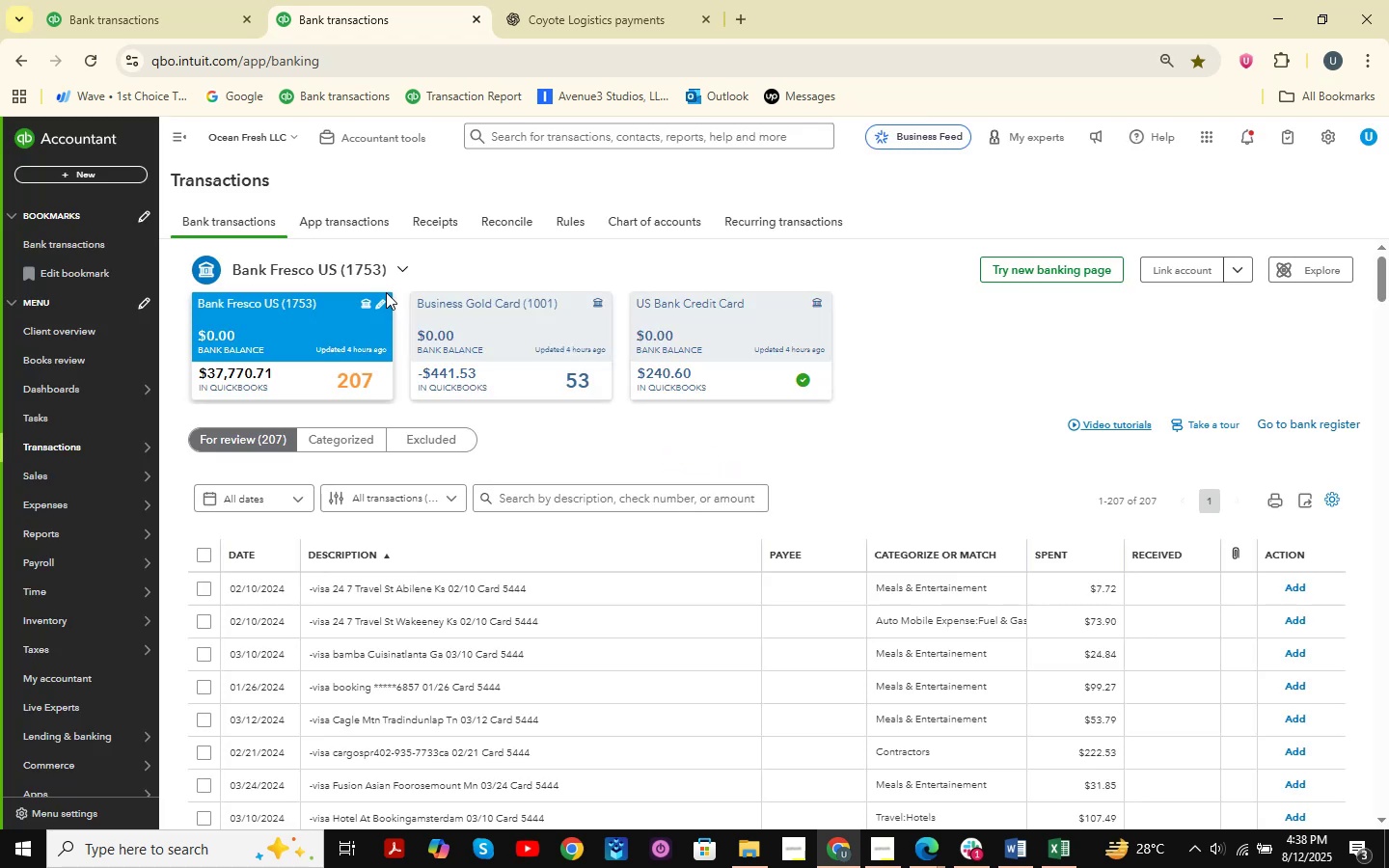 
wait(15.5)
 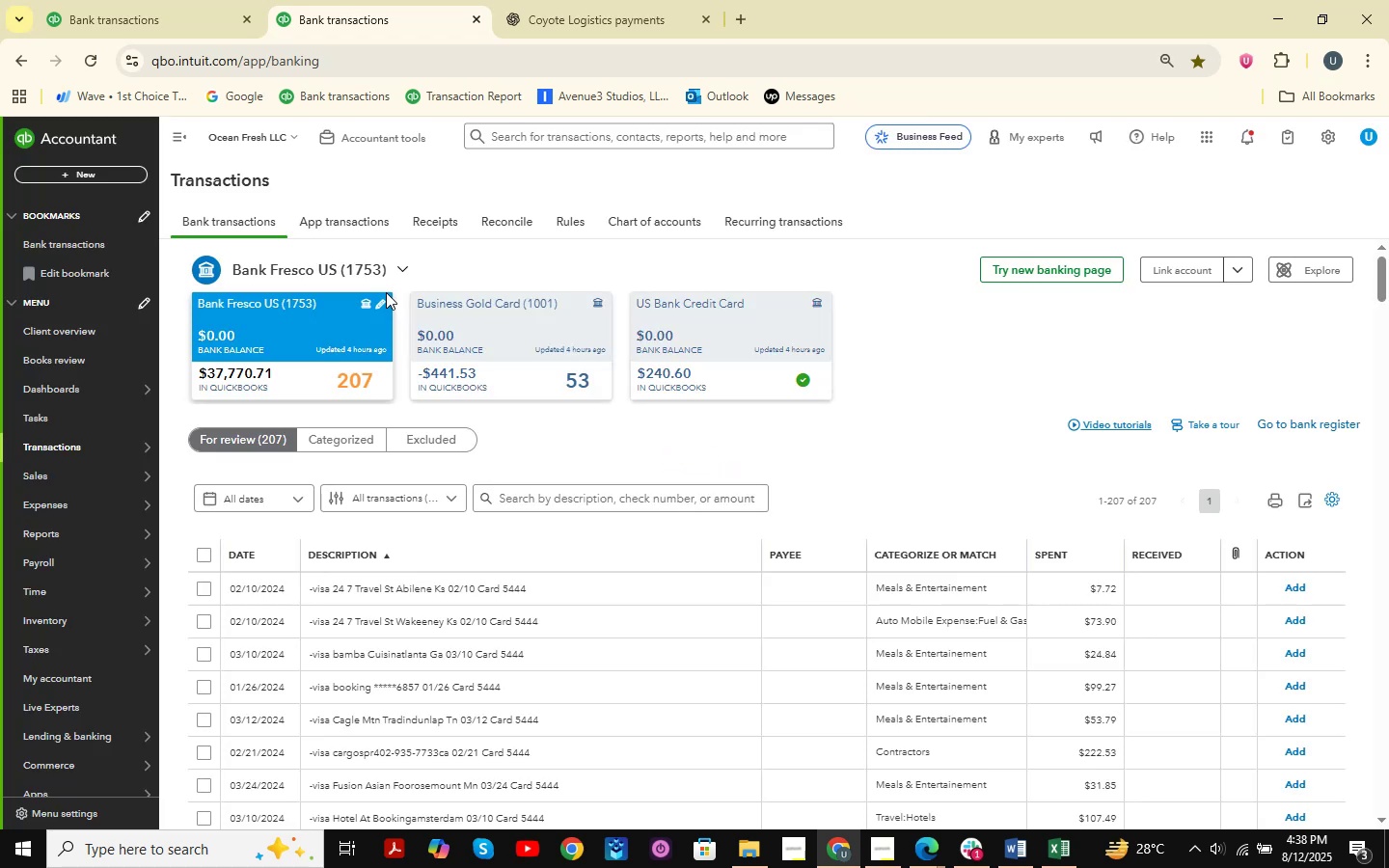 
left_click([77, 0])
 